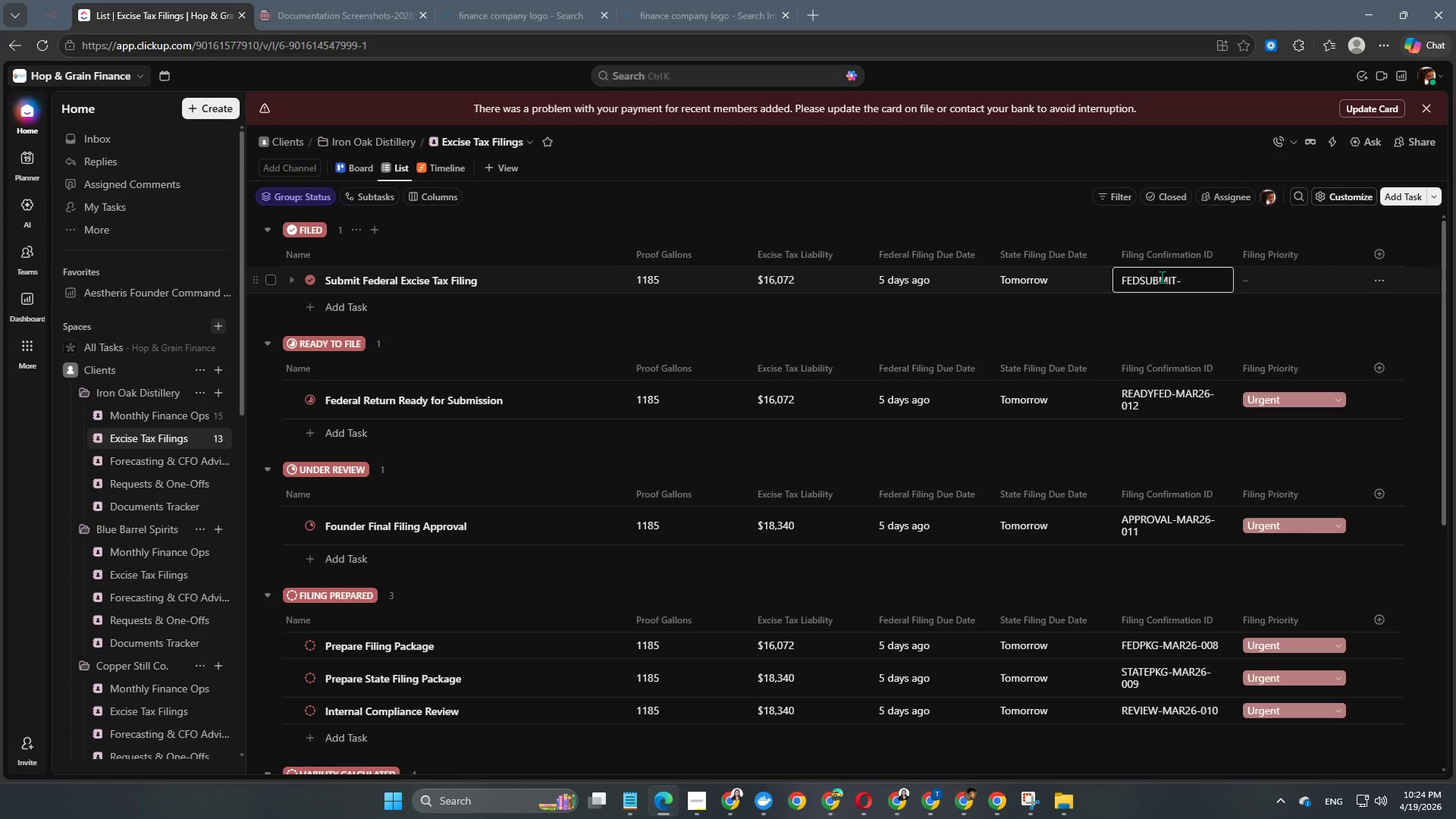 
key(Numpad2)
 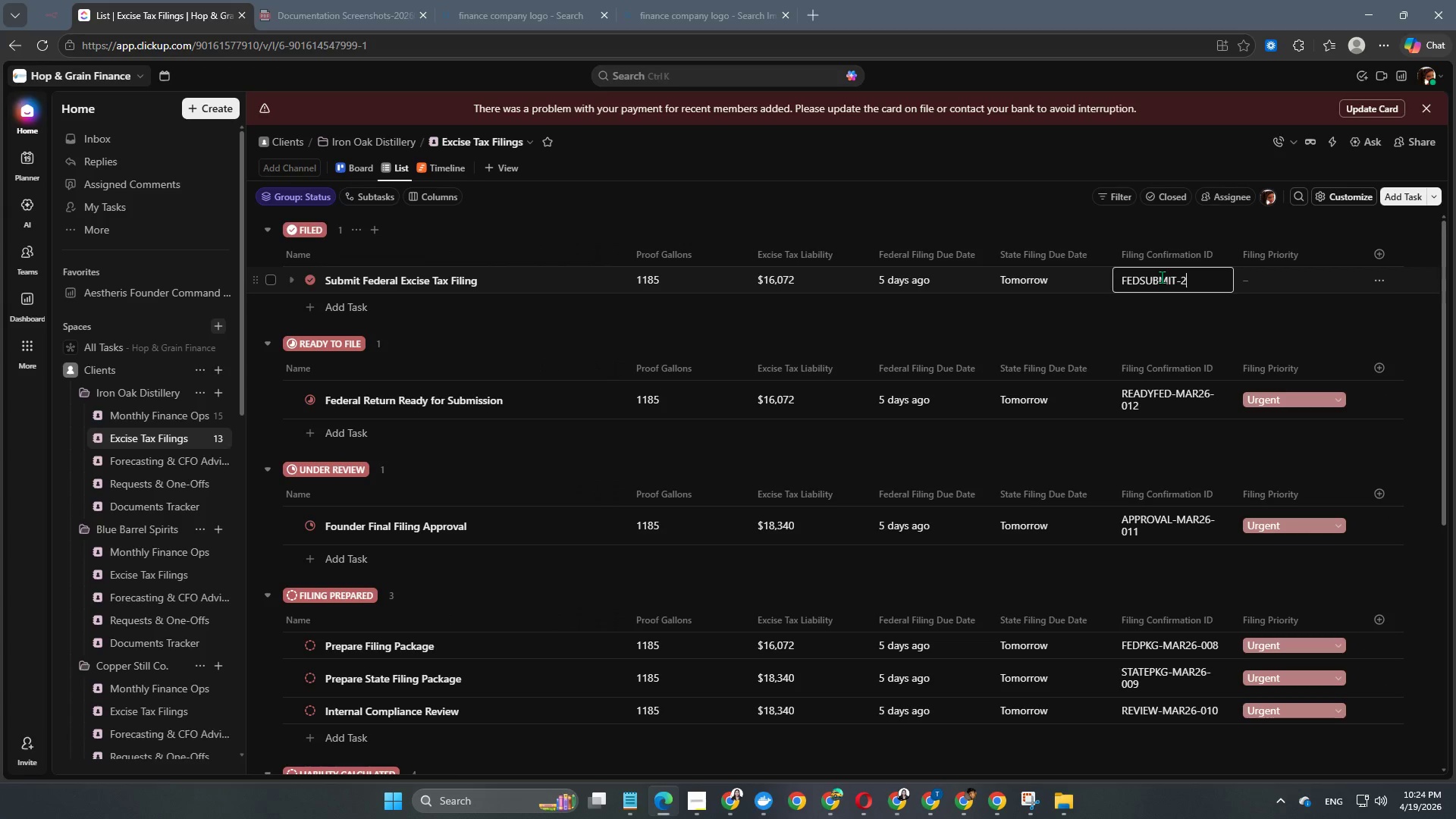 
key(Numpad0)
 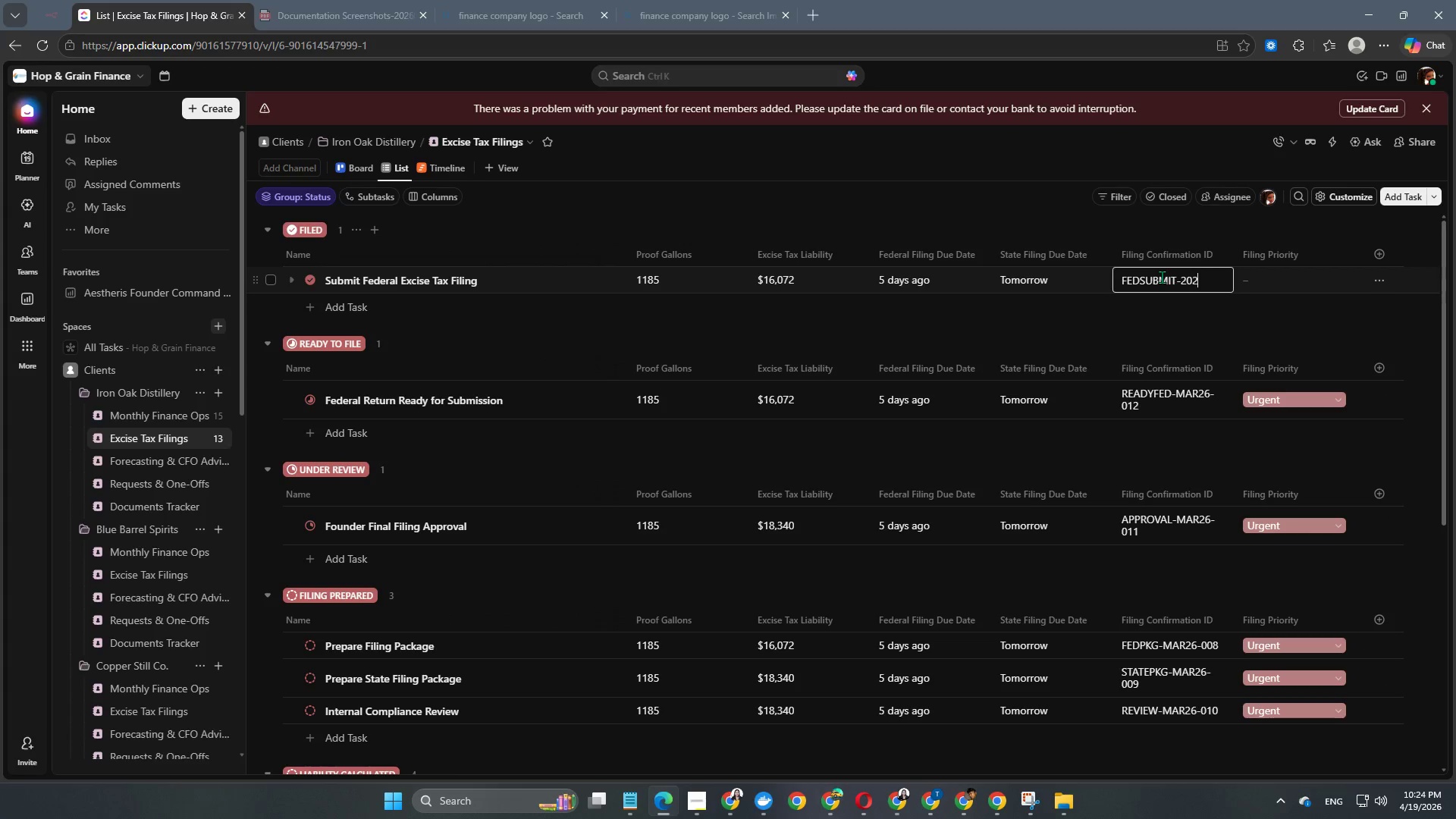 
key(Numpad2)
 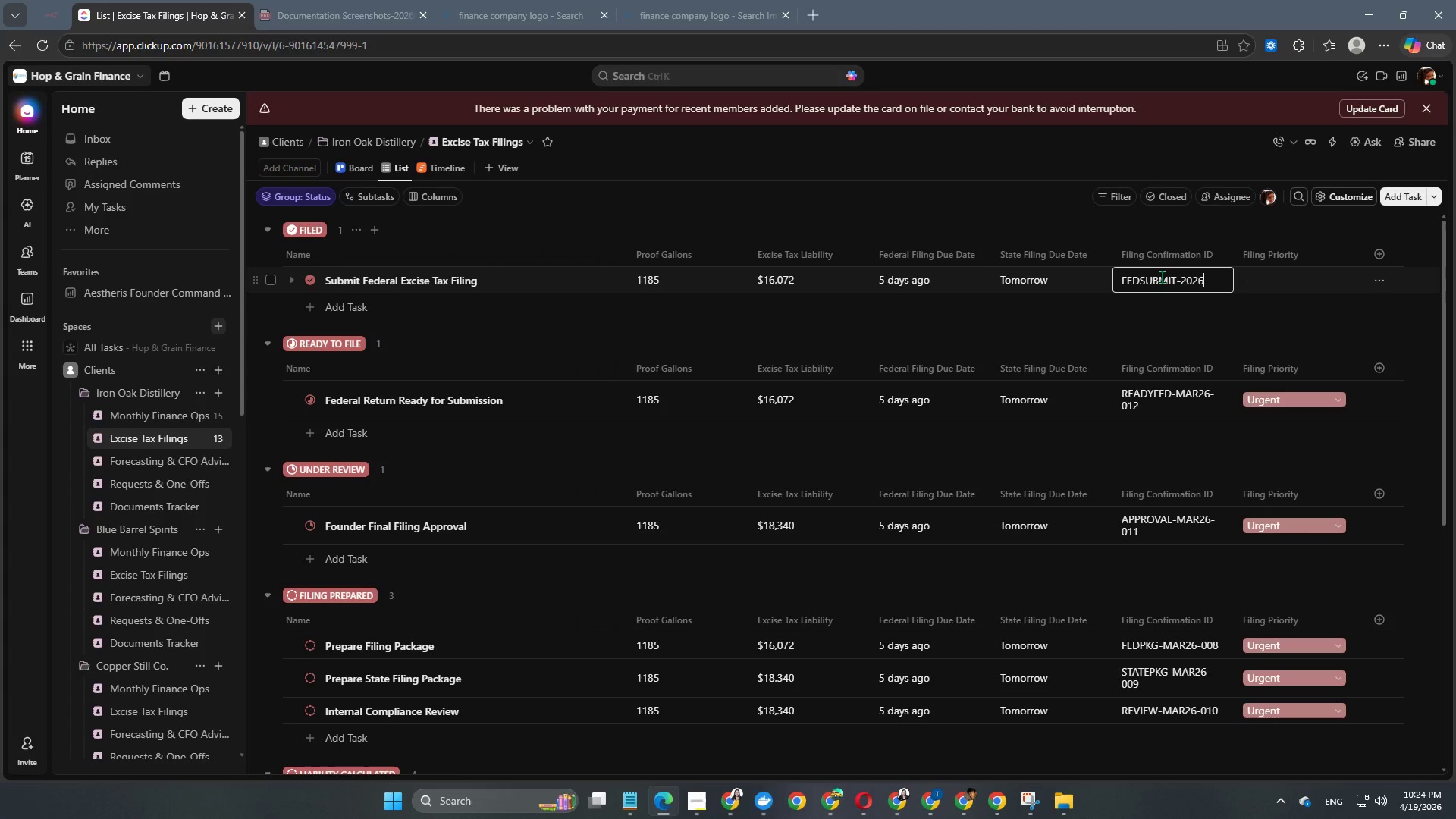 
key(Numpad6)
 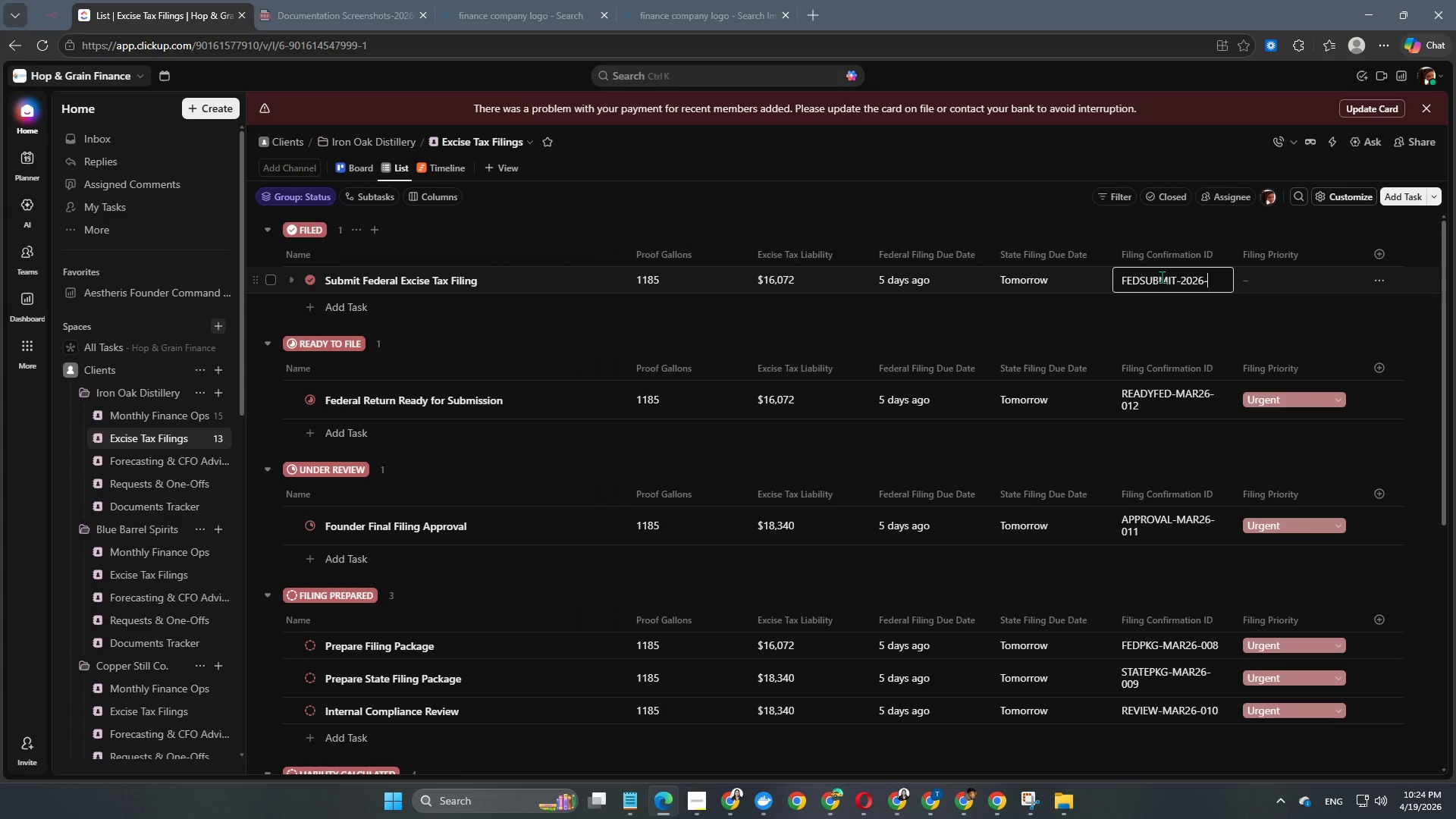 
key(NumpadSubtract)
 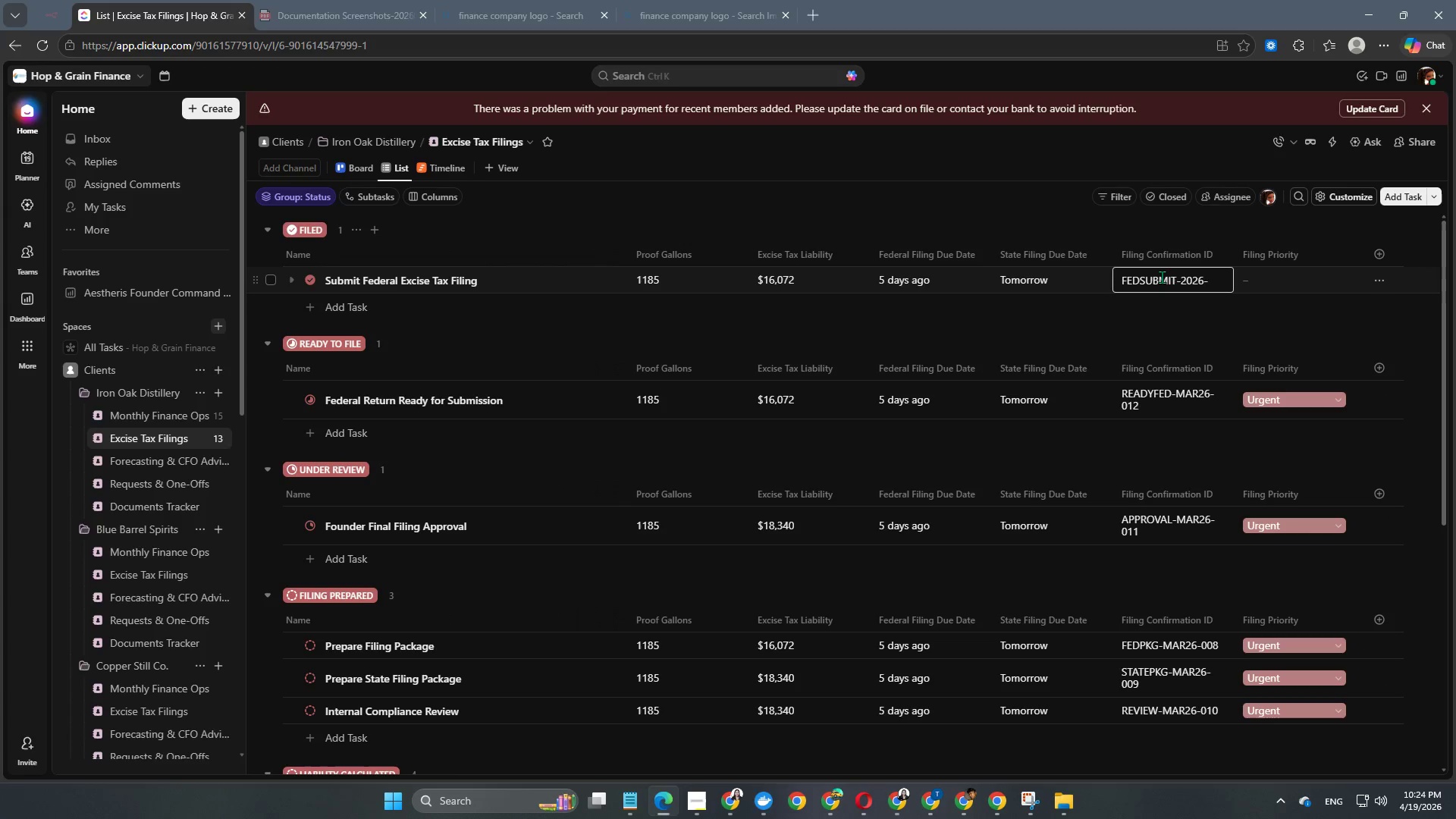 
key(Backspace)
 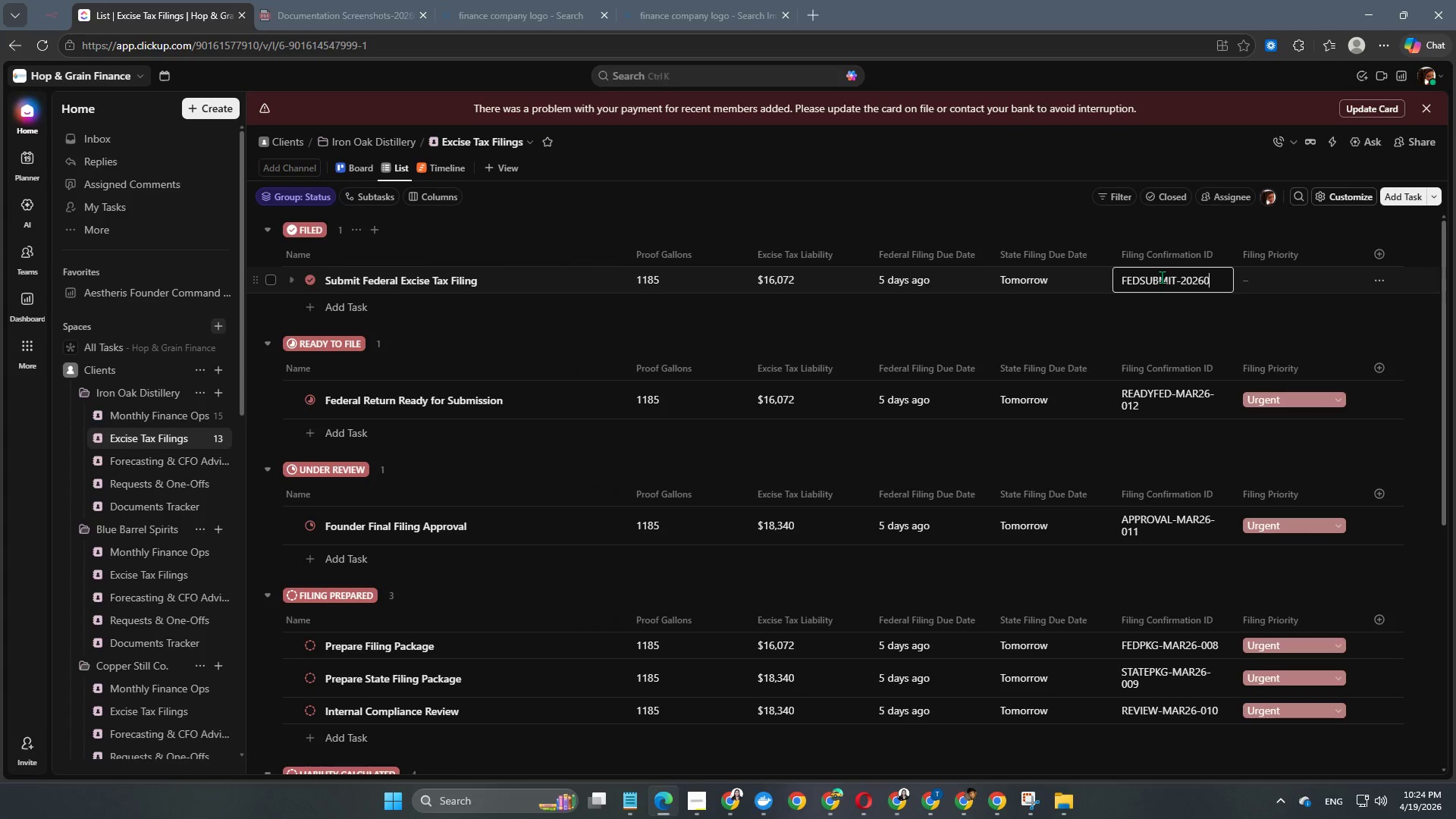 
key(Numpad0)
 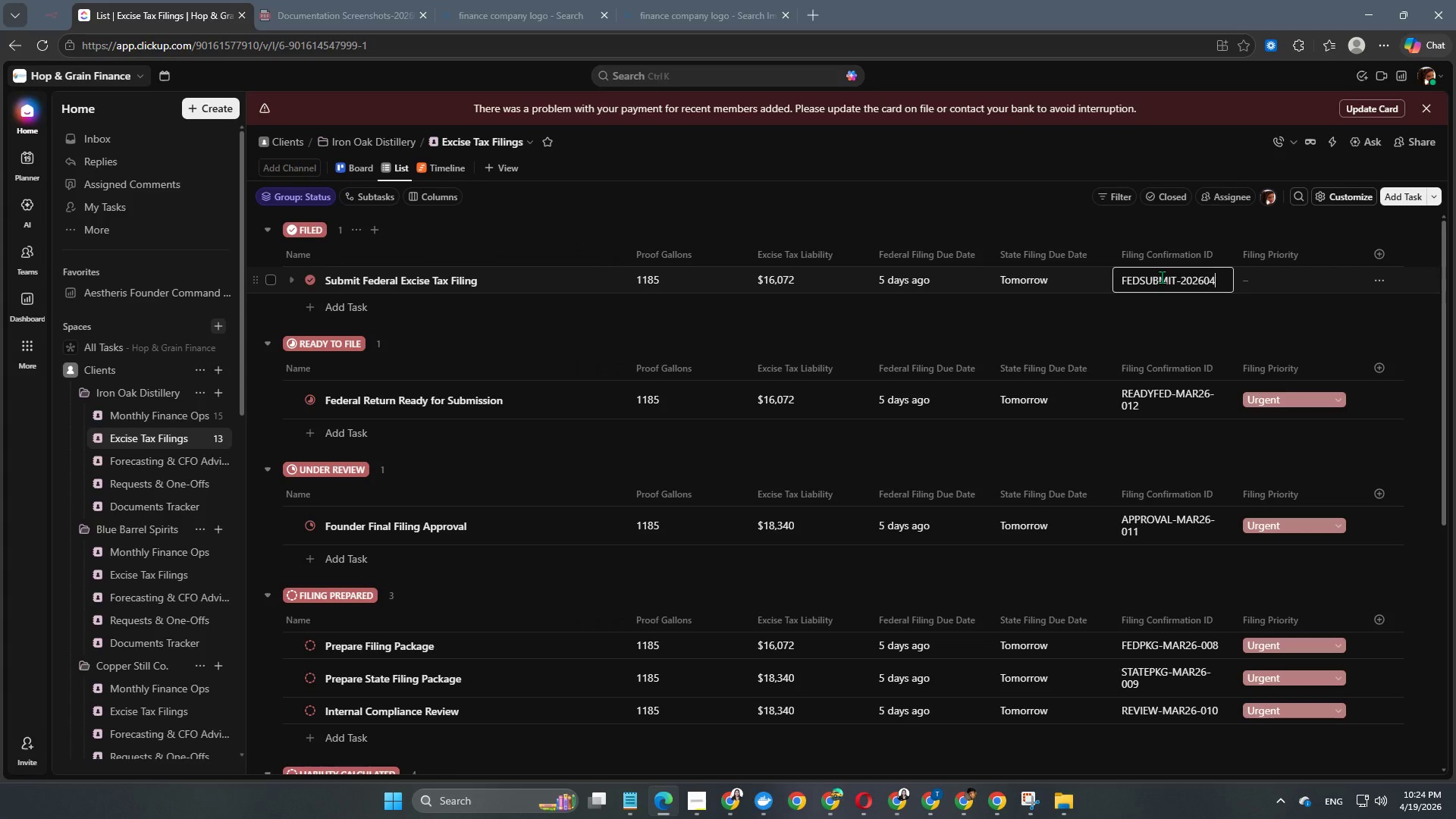 
key(Numpad4)
 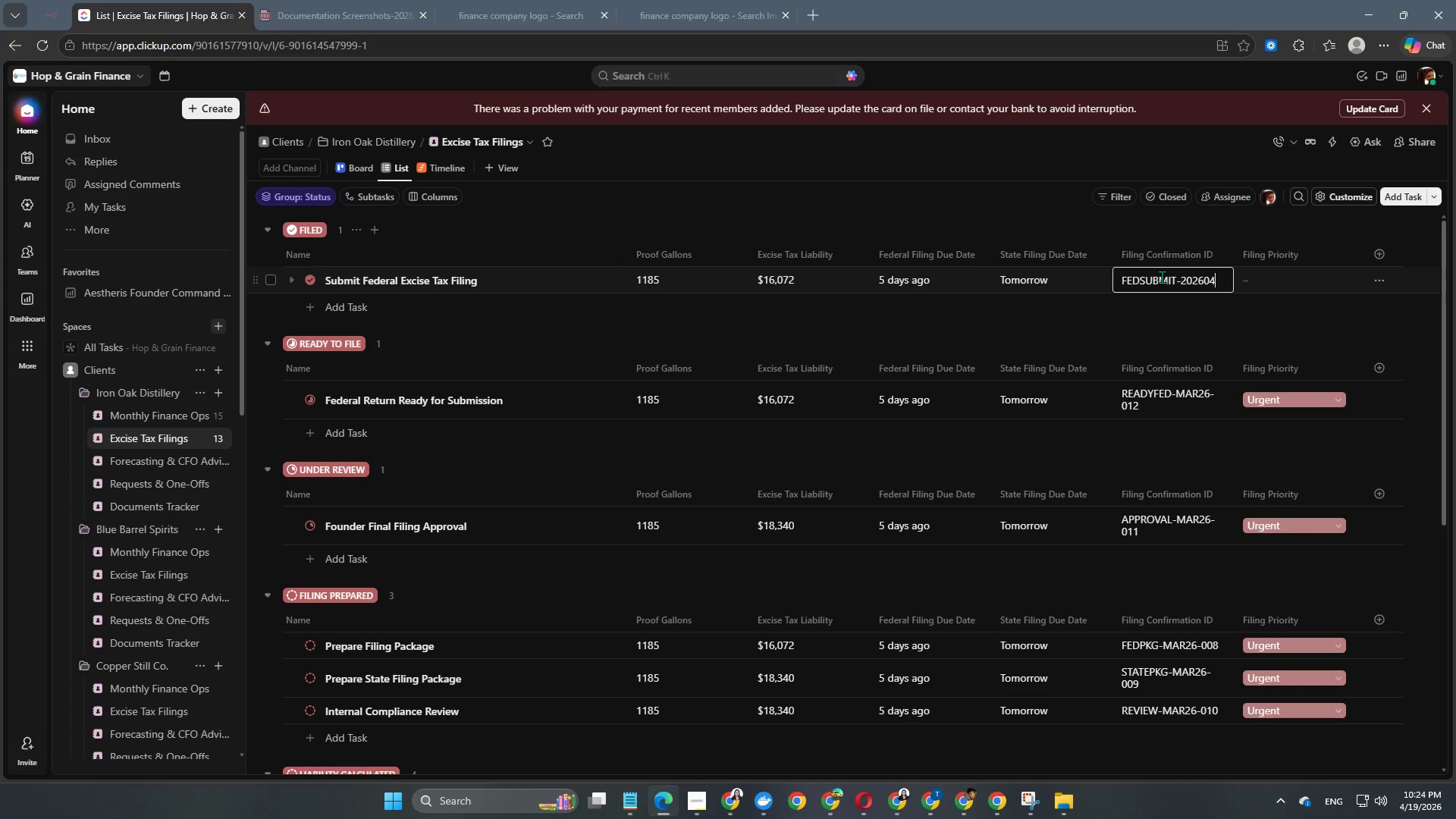 
key(Numpad1)
 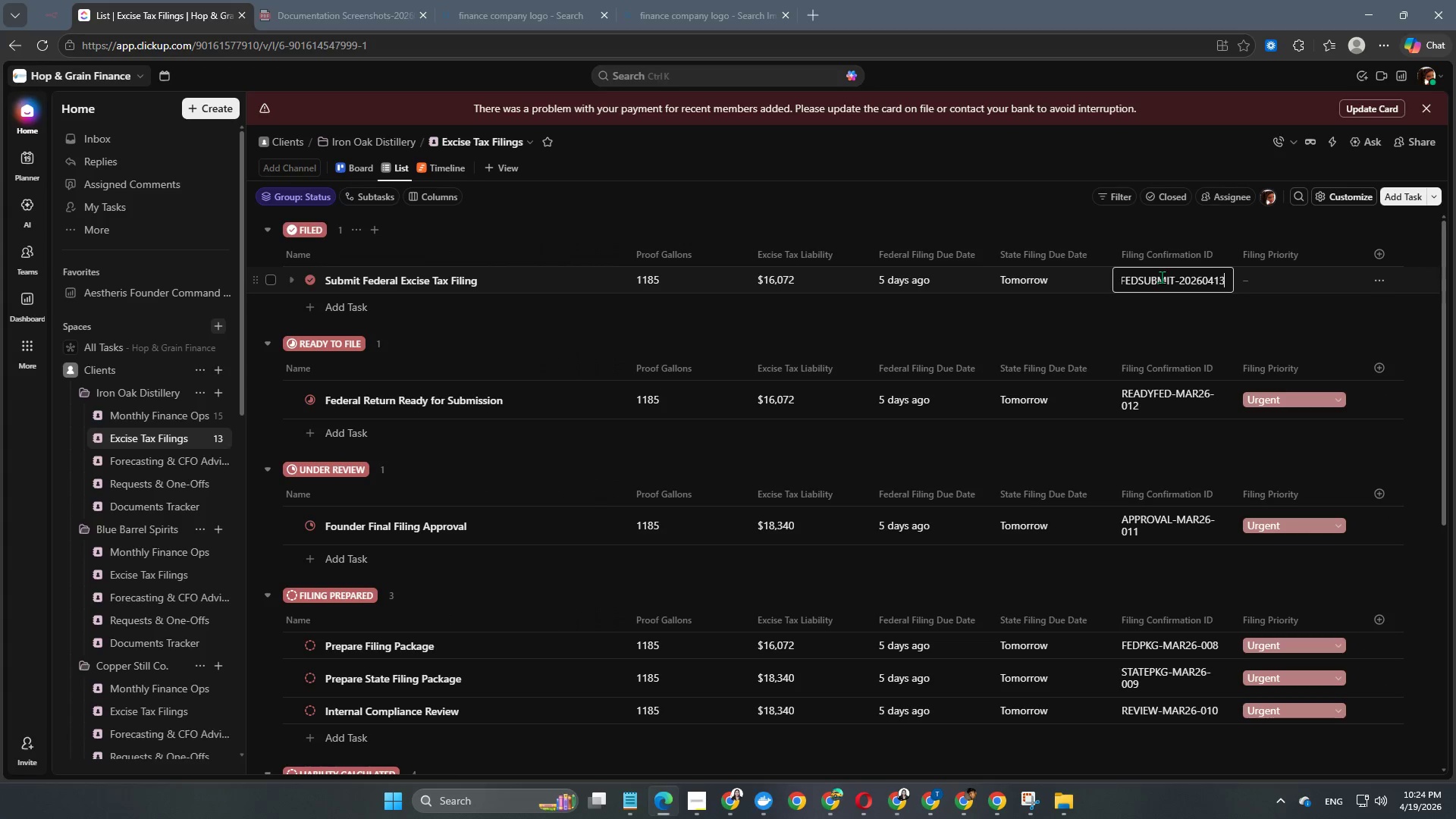 
key(Numpad3)
 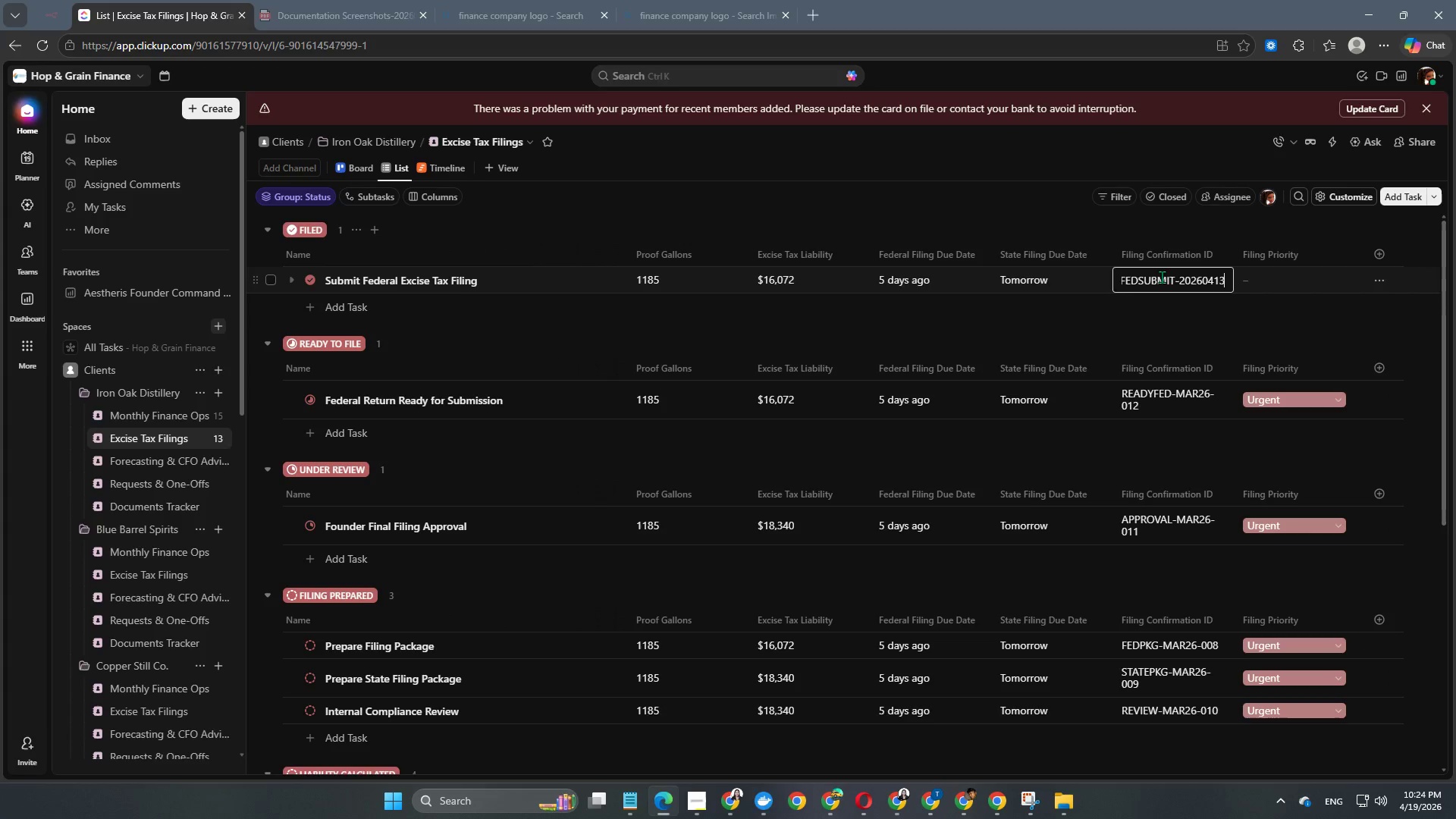 
key(NumpadEnter)
 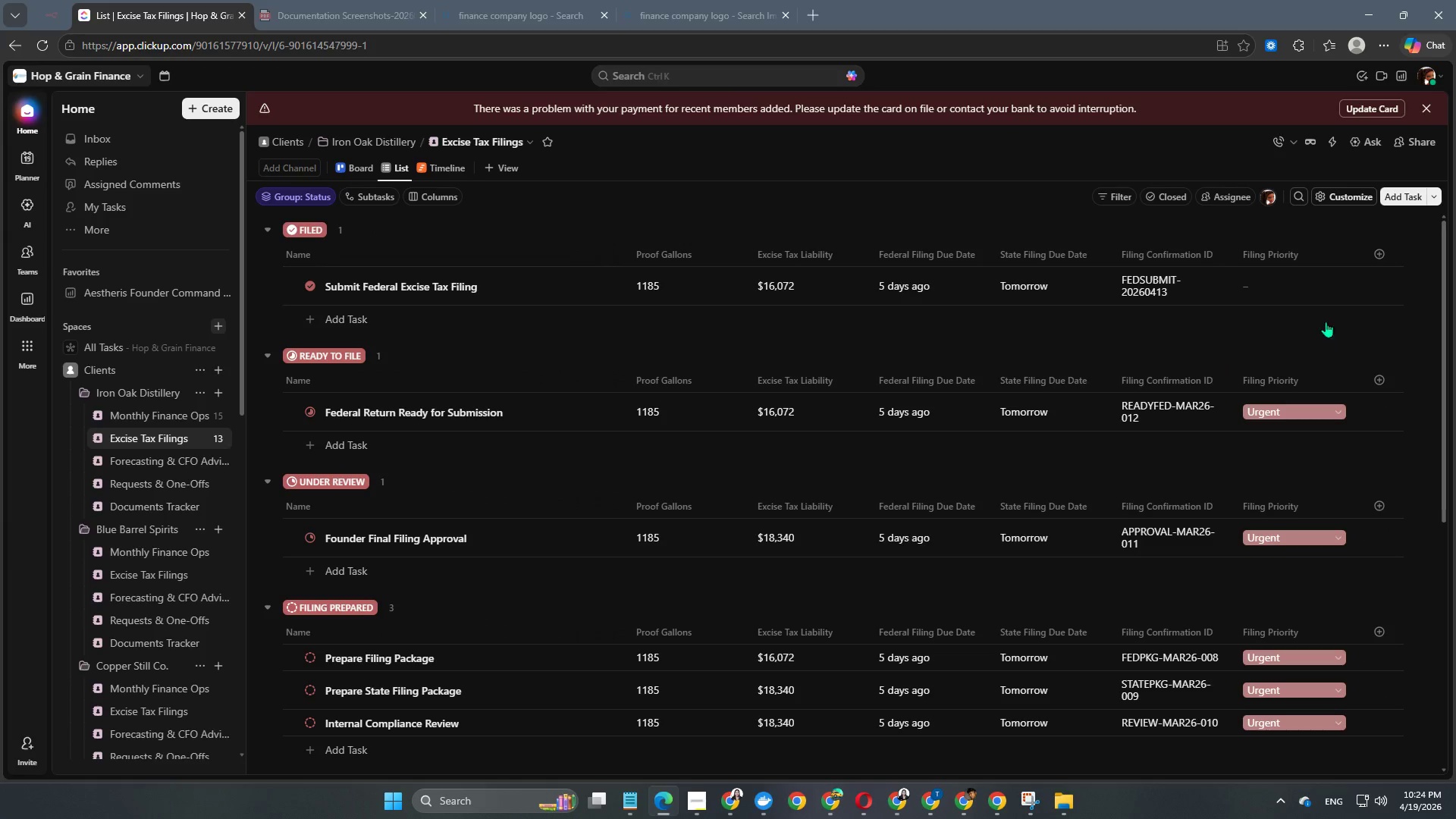 
left_click([1300, 281])
 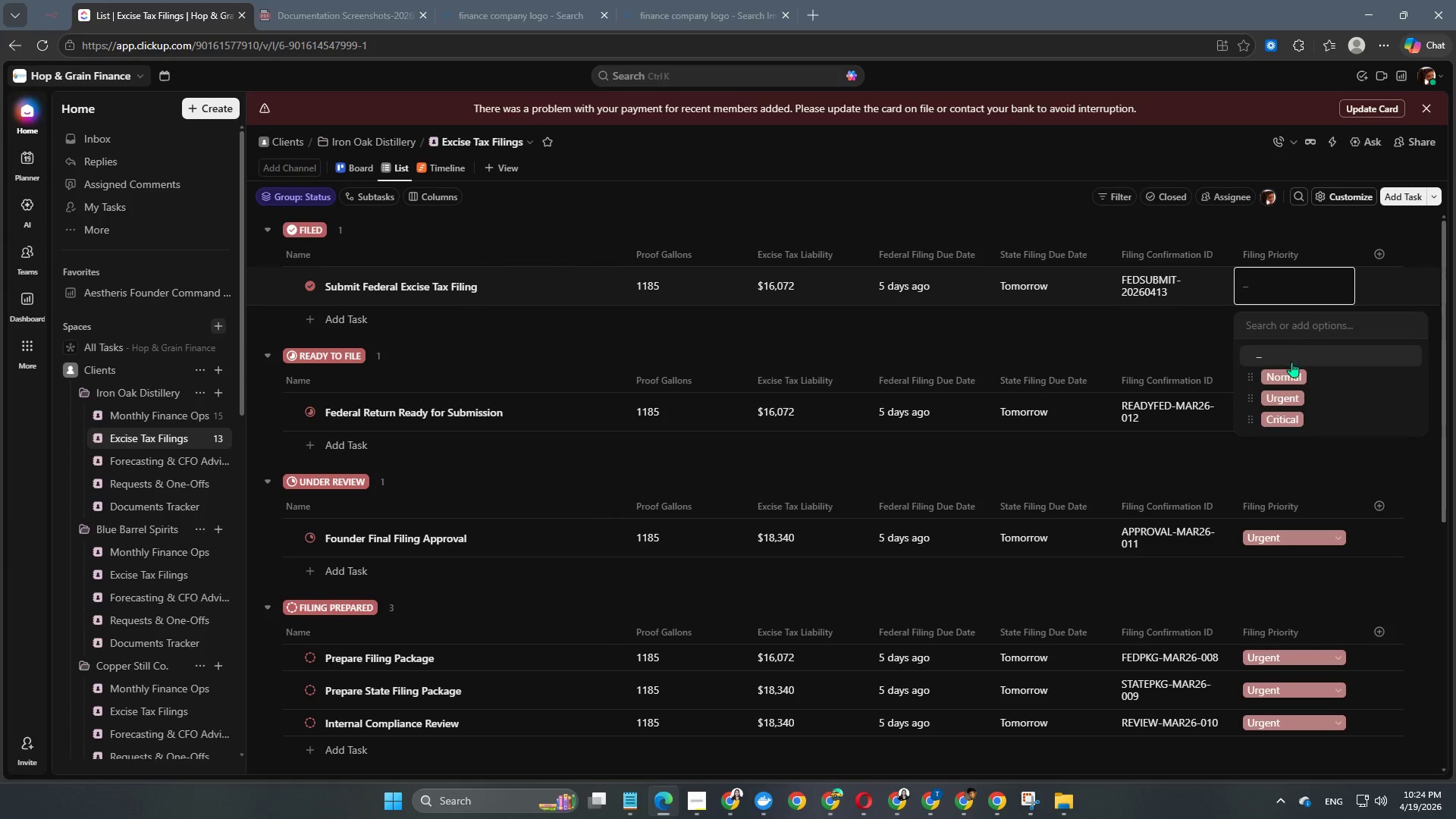 
left_click([1287, 398])
 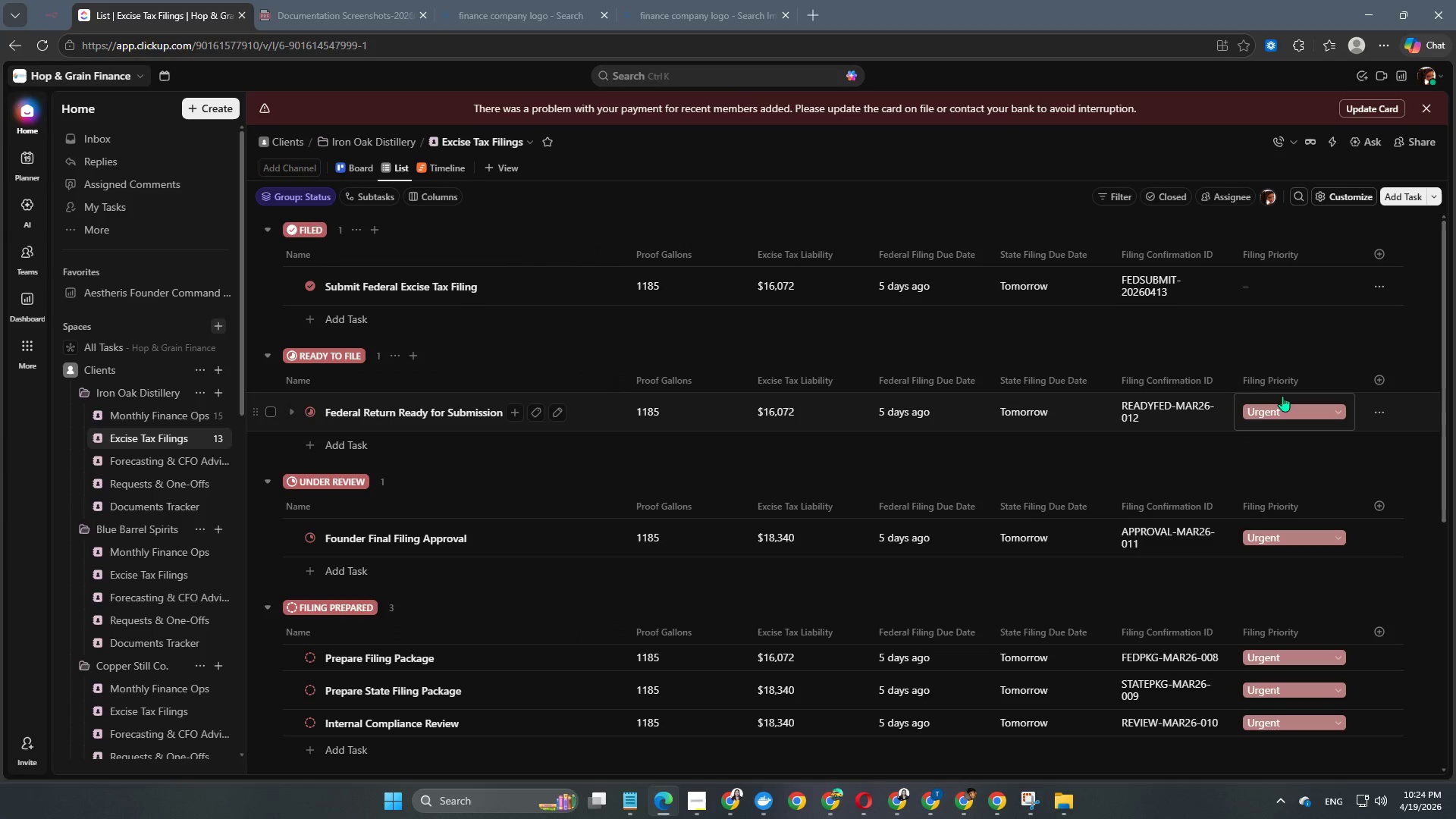 
wait(8.66)
 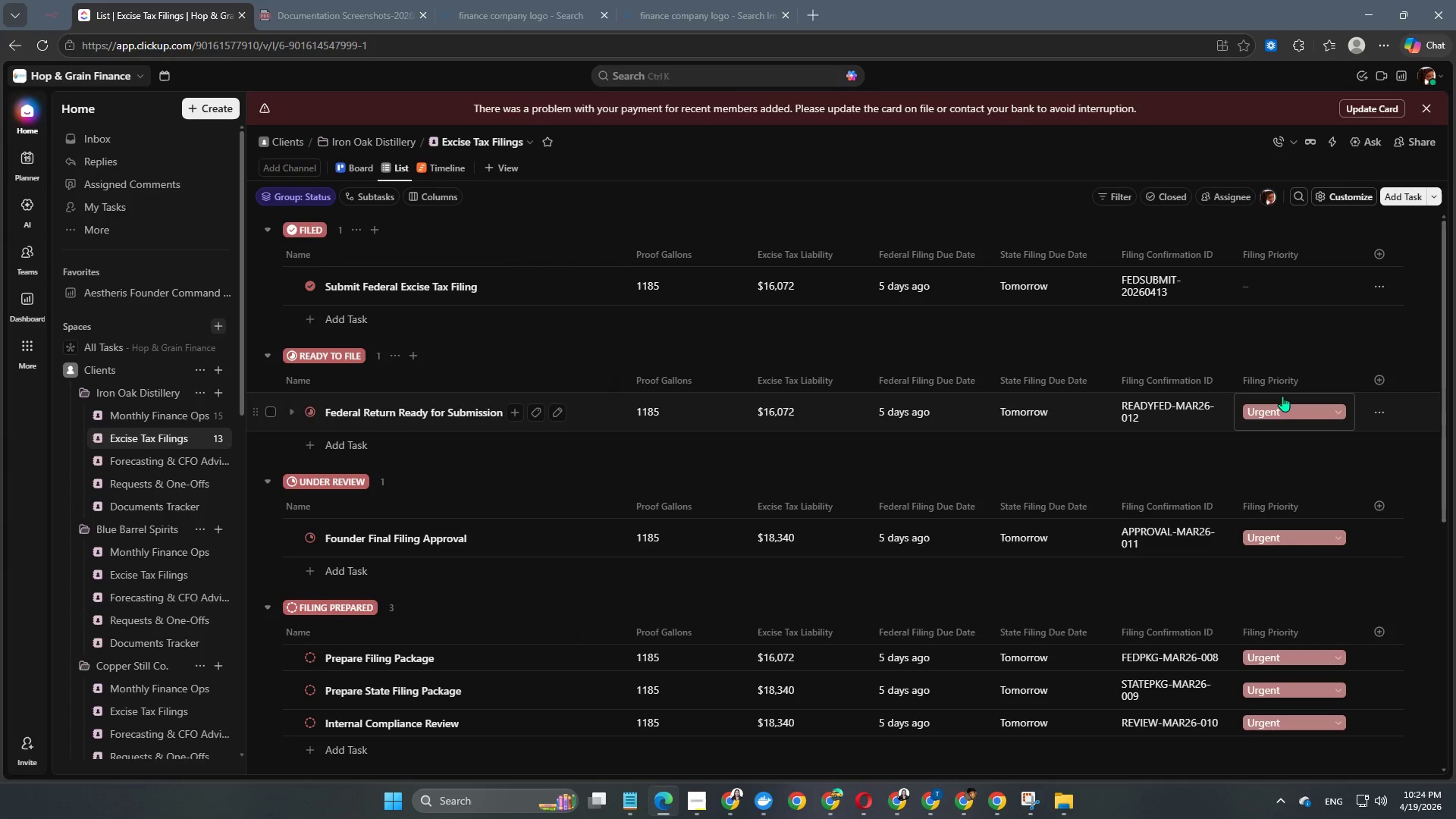 
left_click([410, 314])
 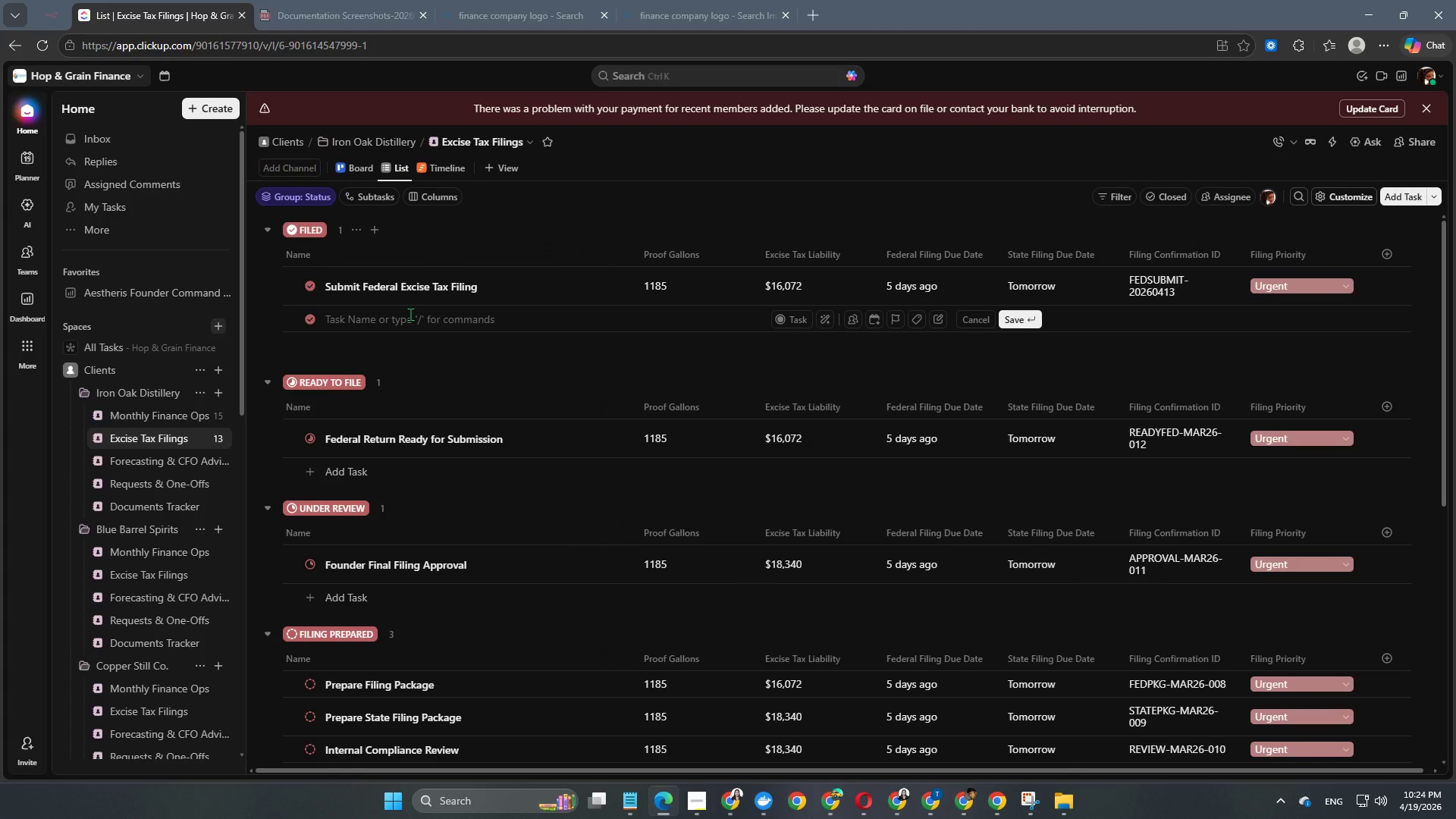 
type(Submit Excise Tax Filing)
 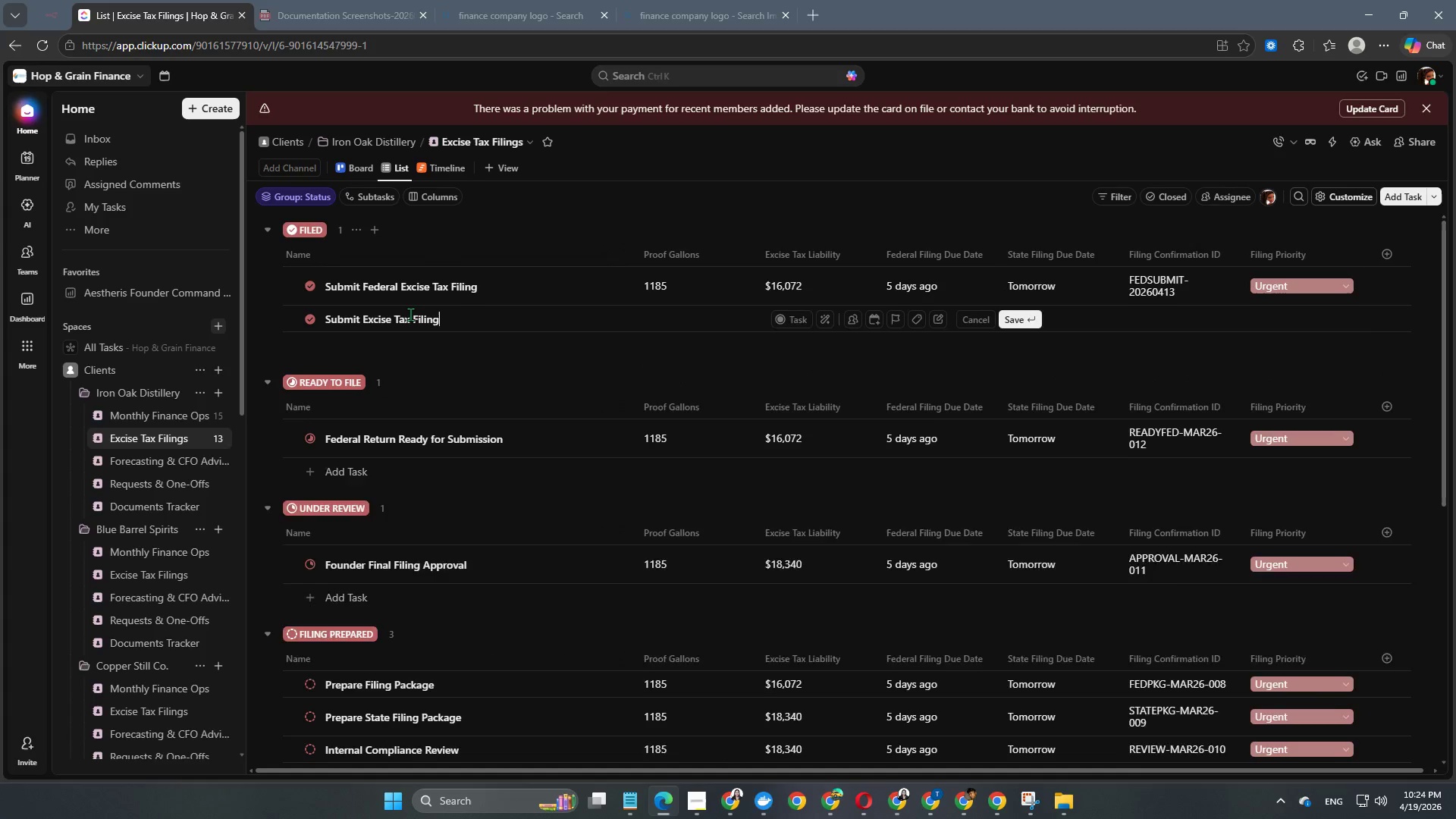 
key(Enter)
 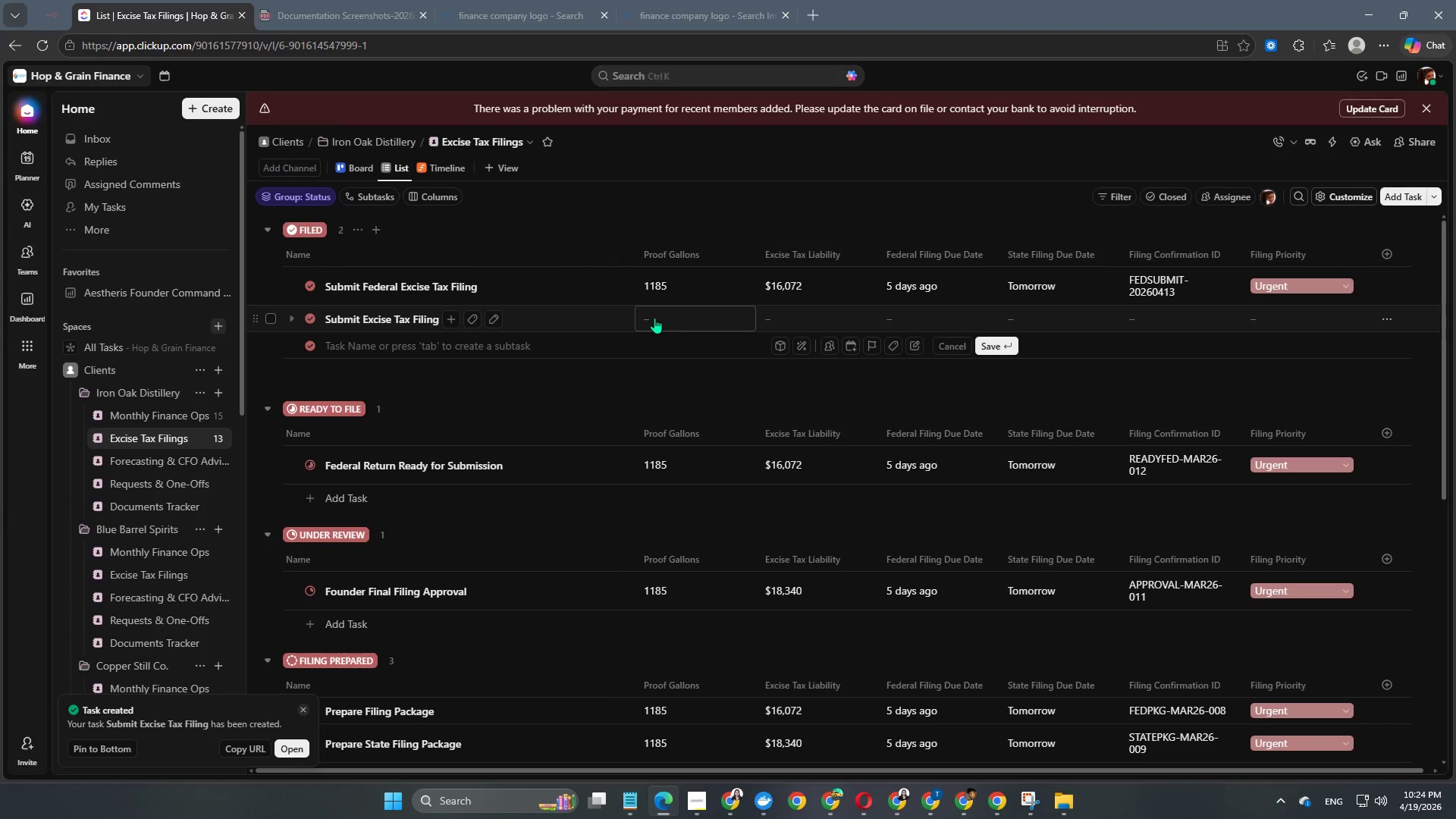 
left_click([654, 318])
 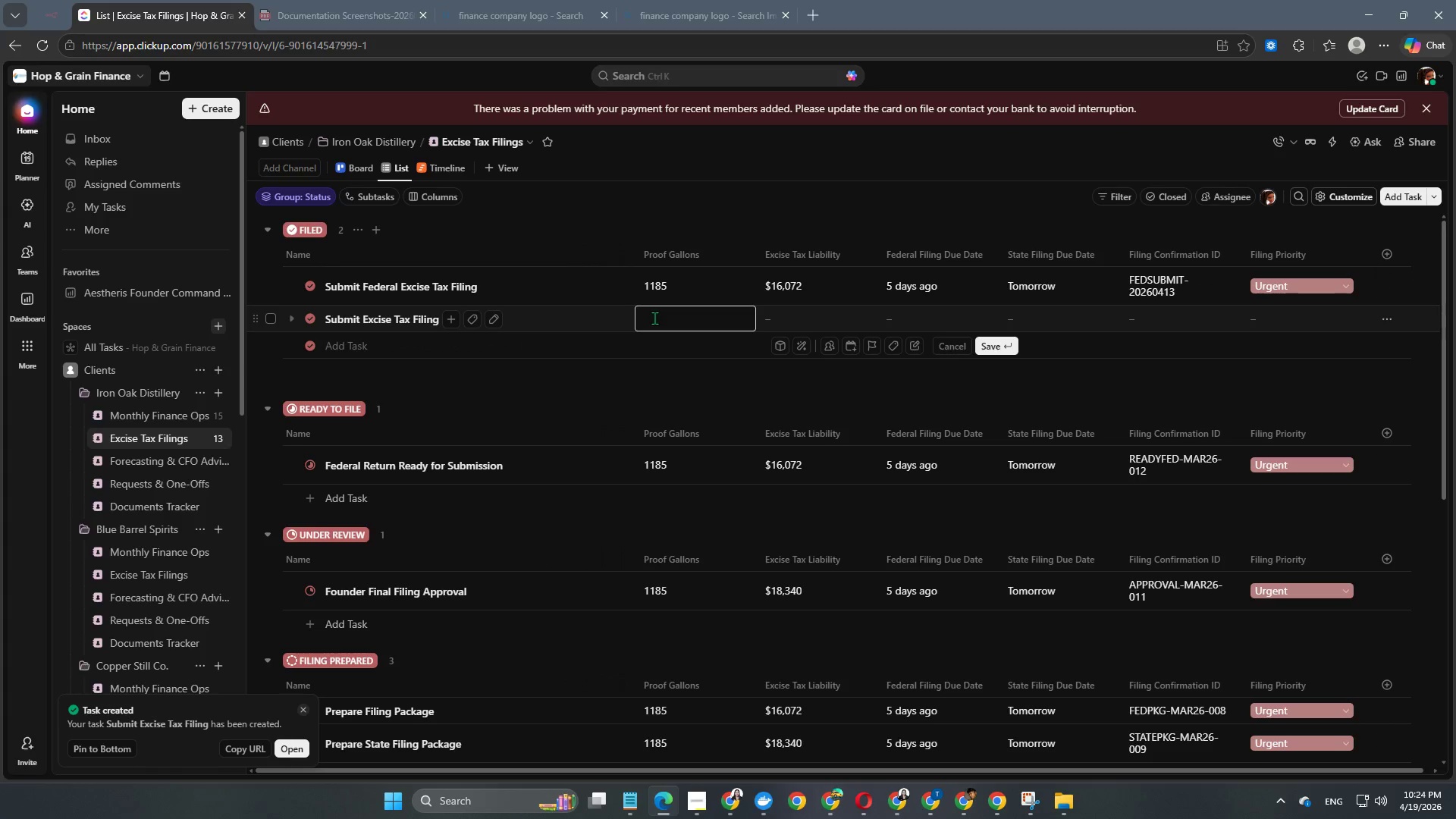 
key(Numpad1)
 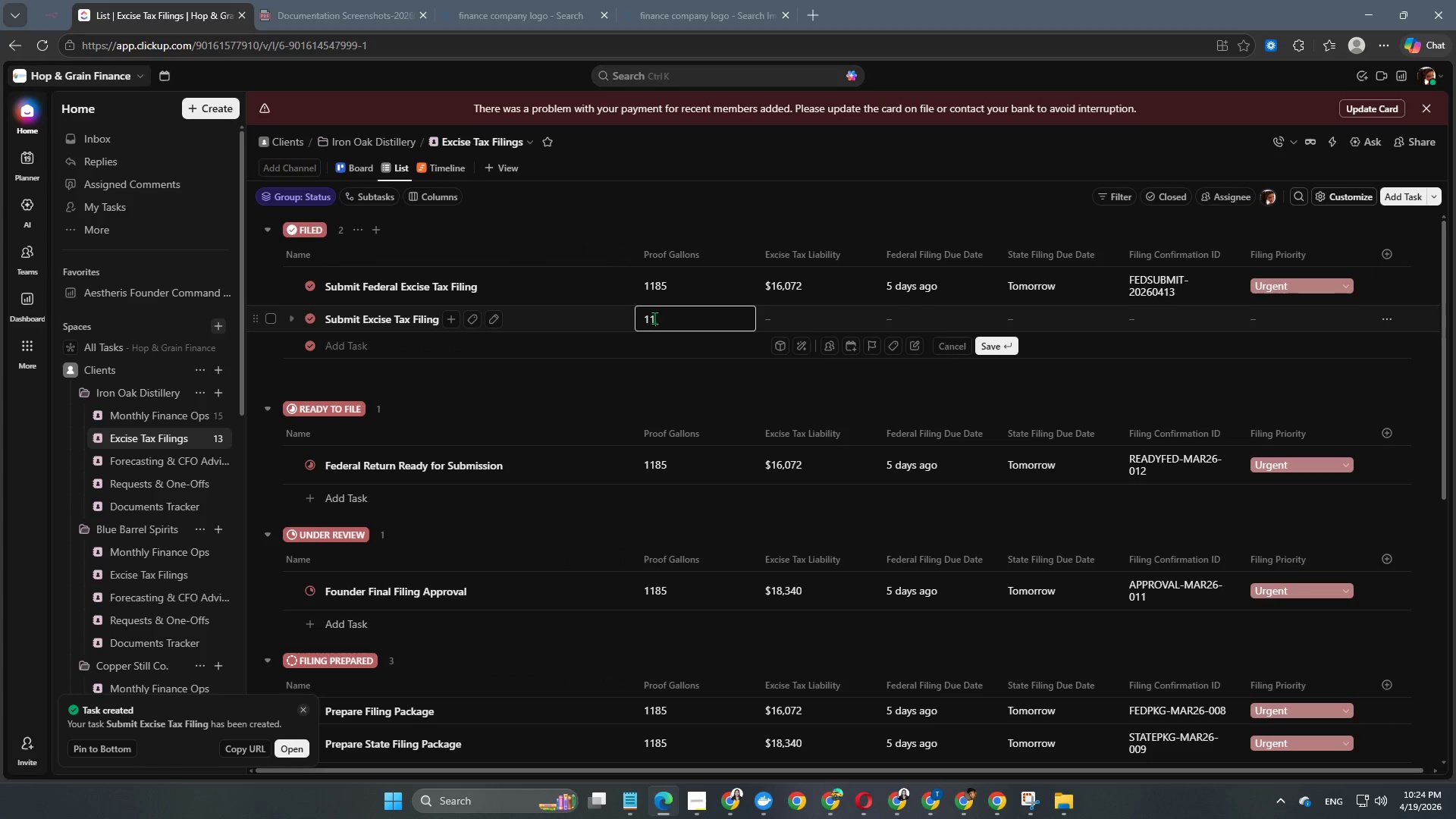 
key(Numpad1)
 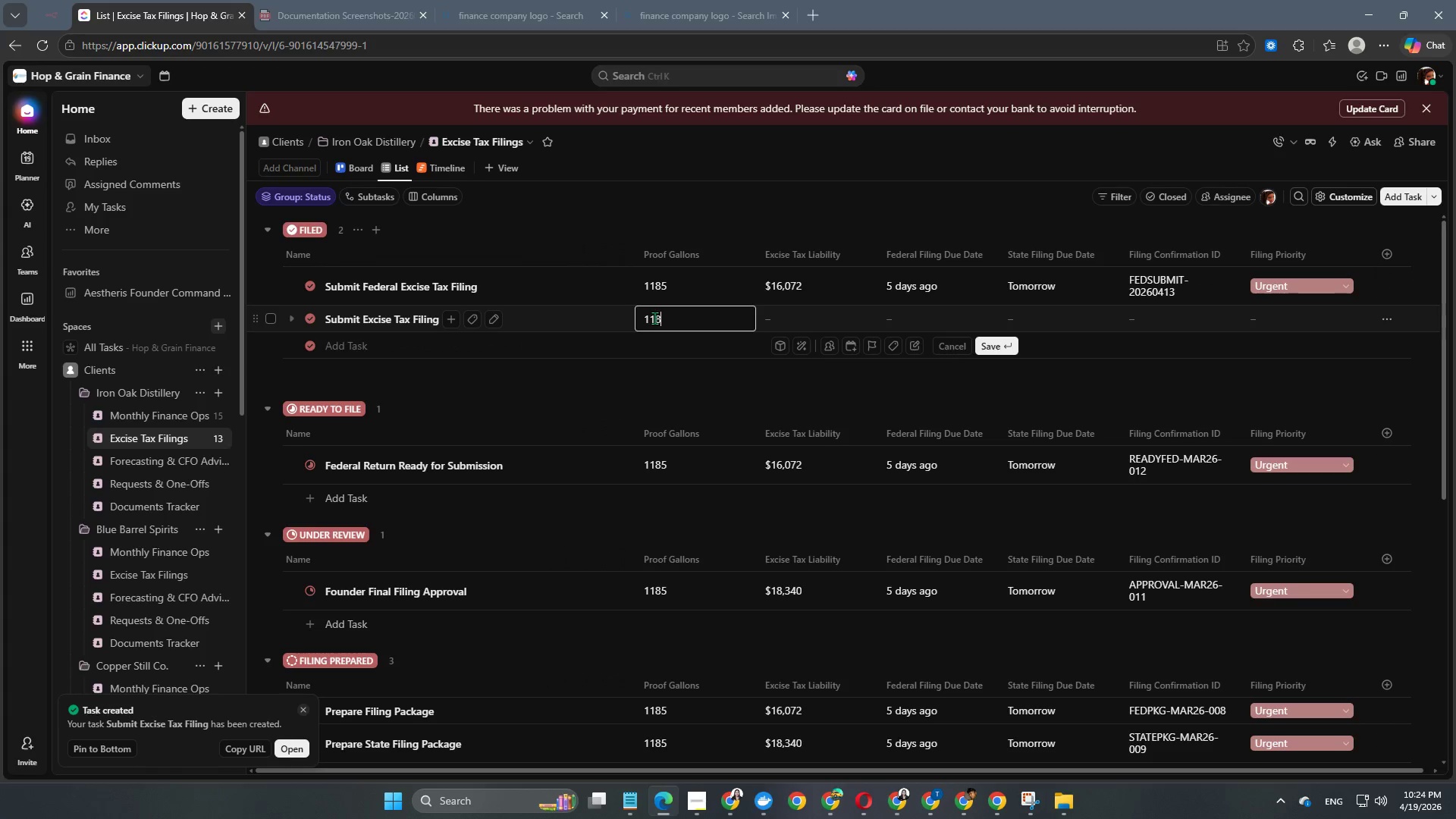 
key(Numpad8)
 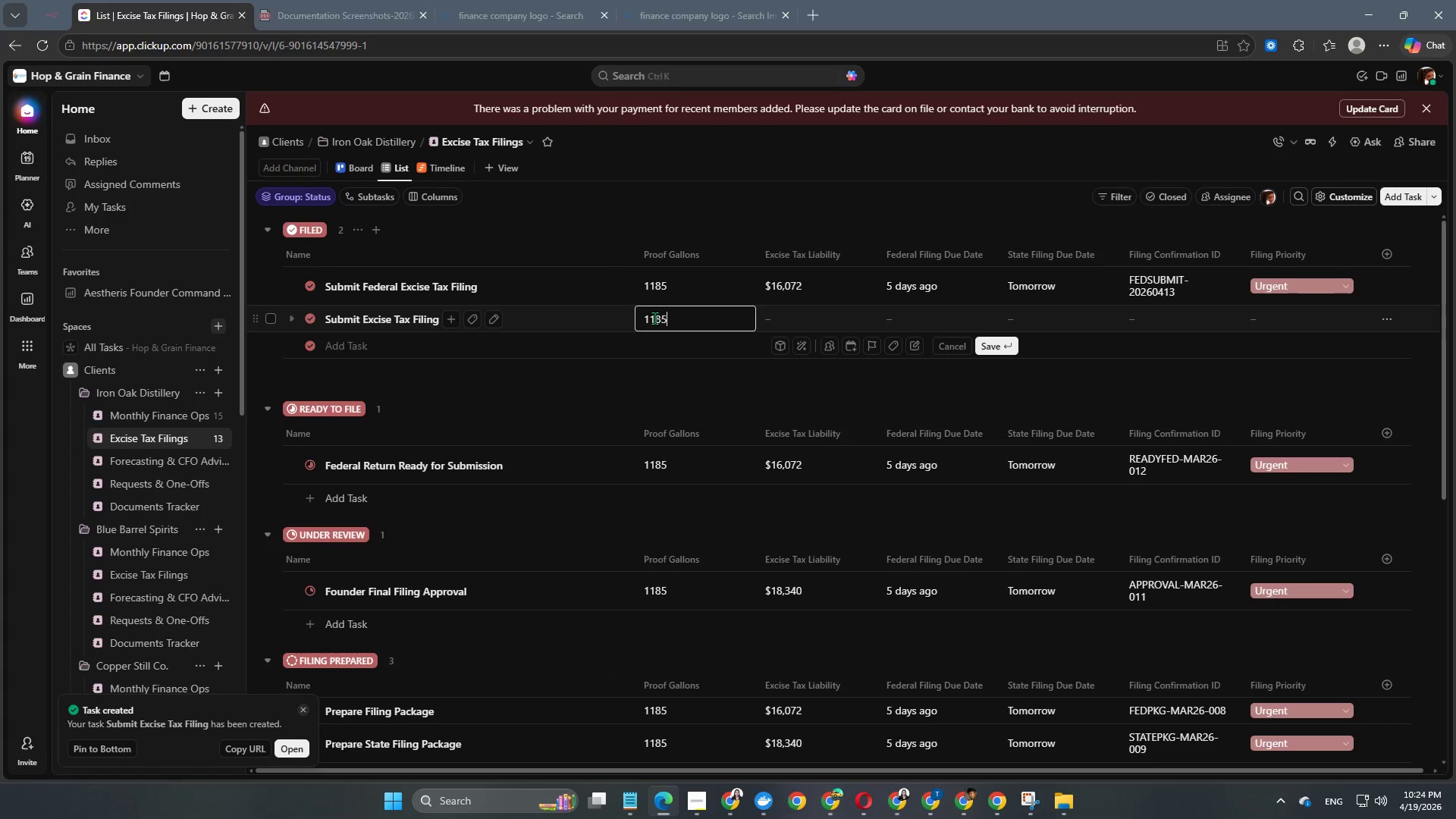 
key(Numpad5)
 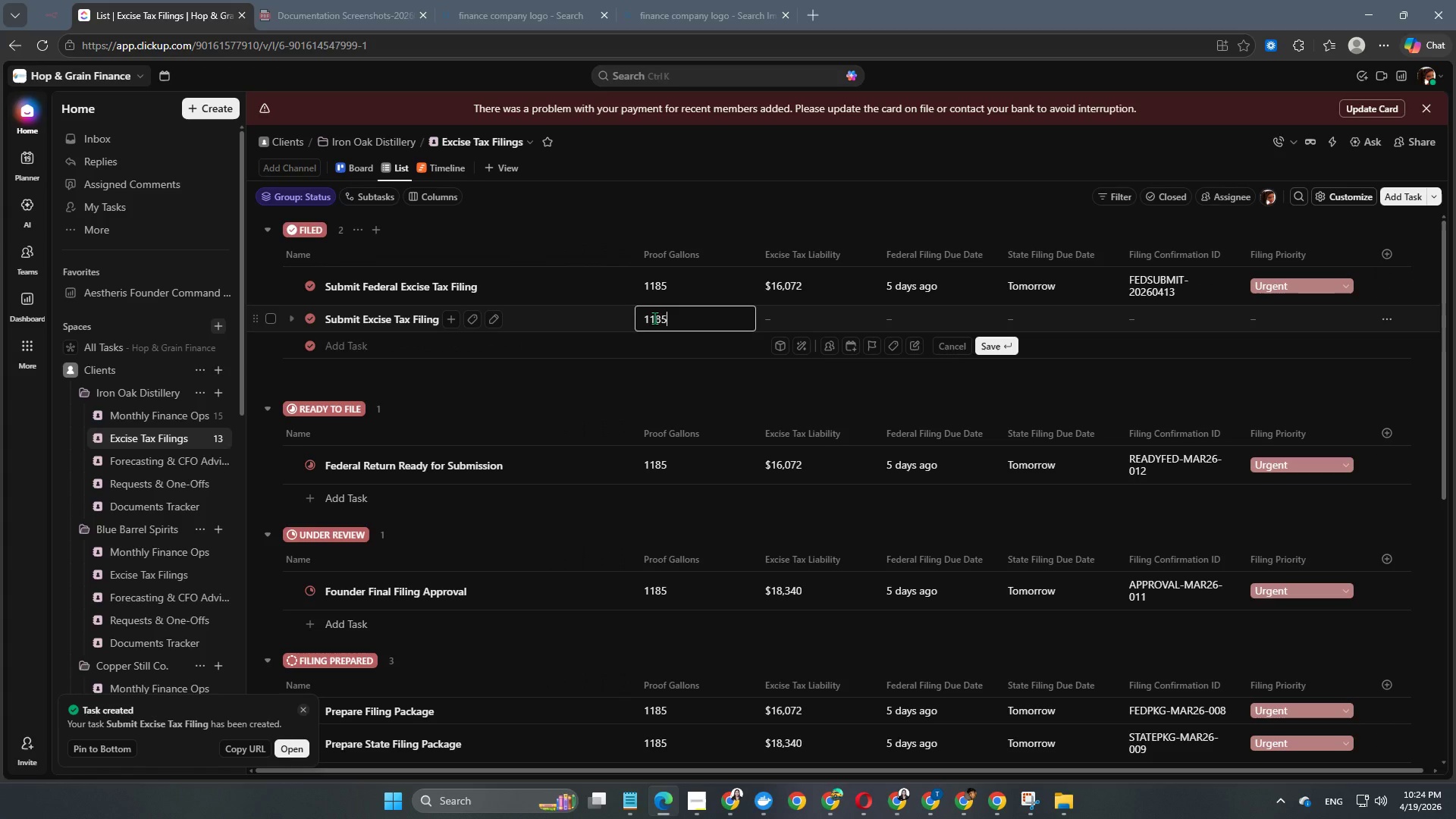 
key(NumpadEnter)
 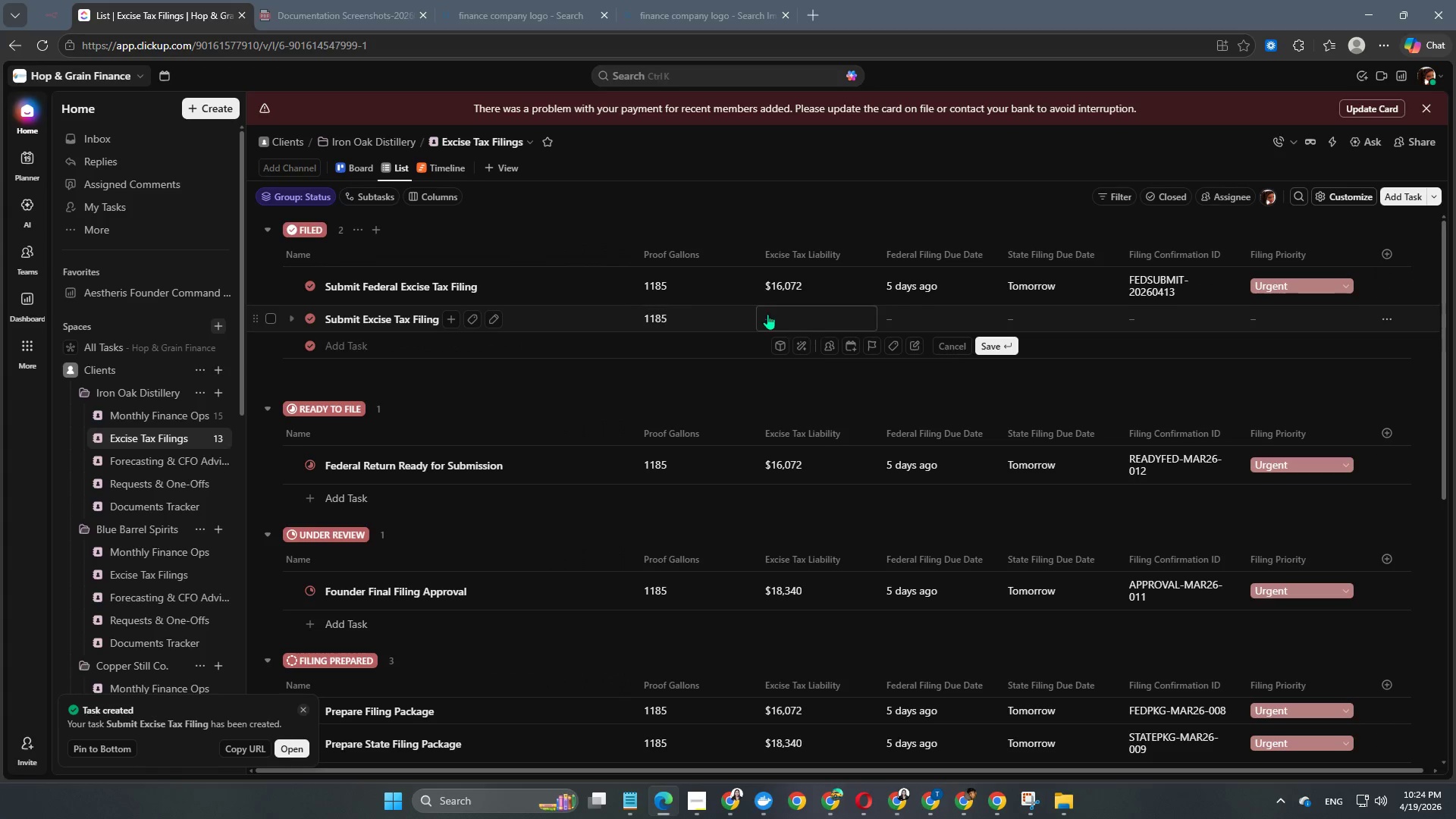 
left_click([819, 318])
 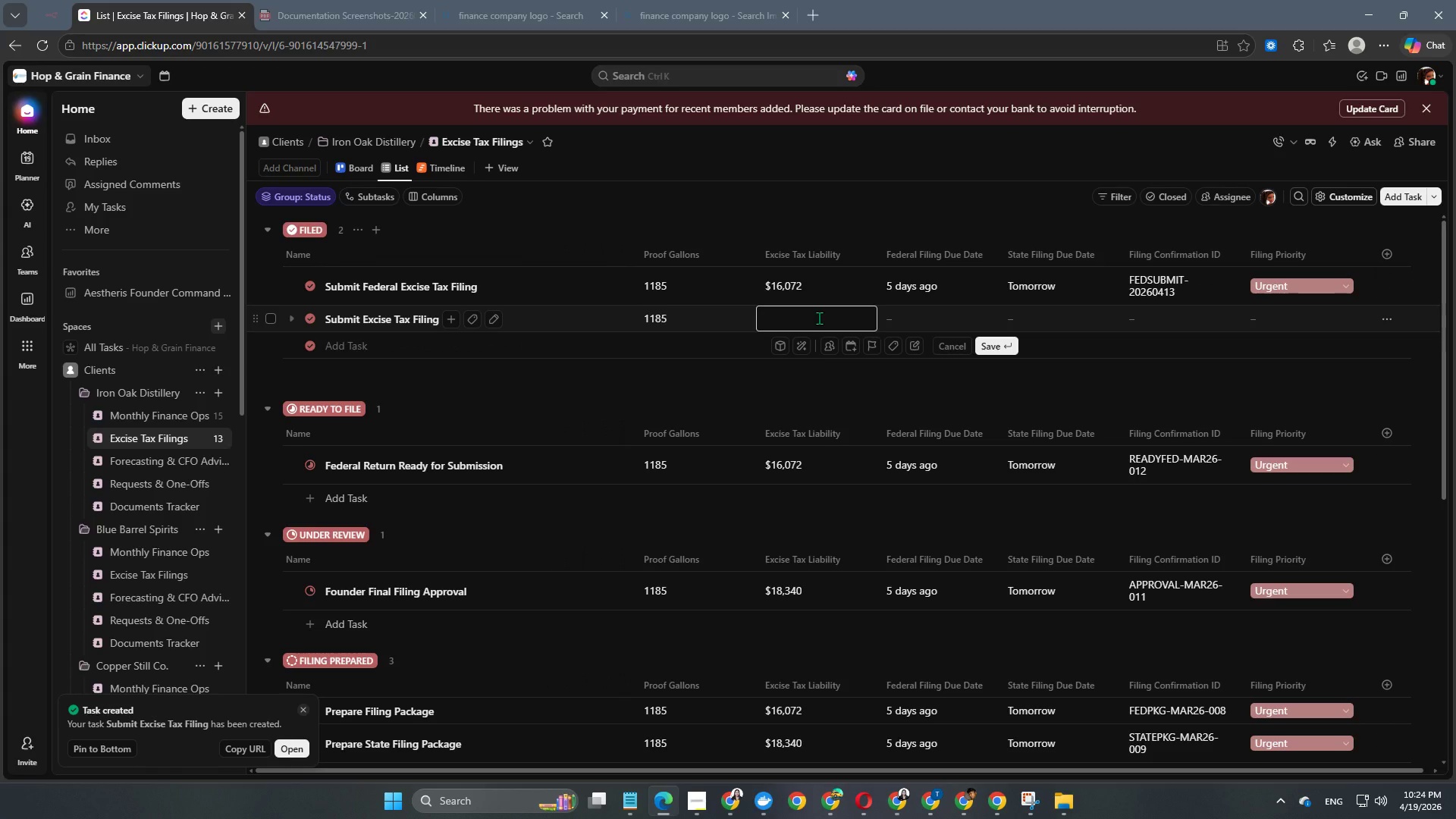 
key(Numpad1)
 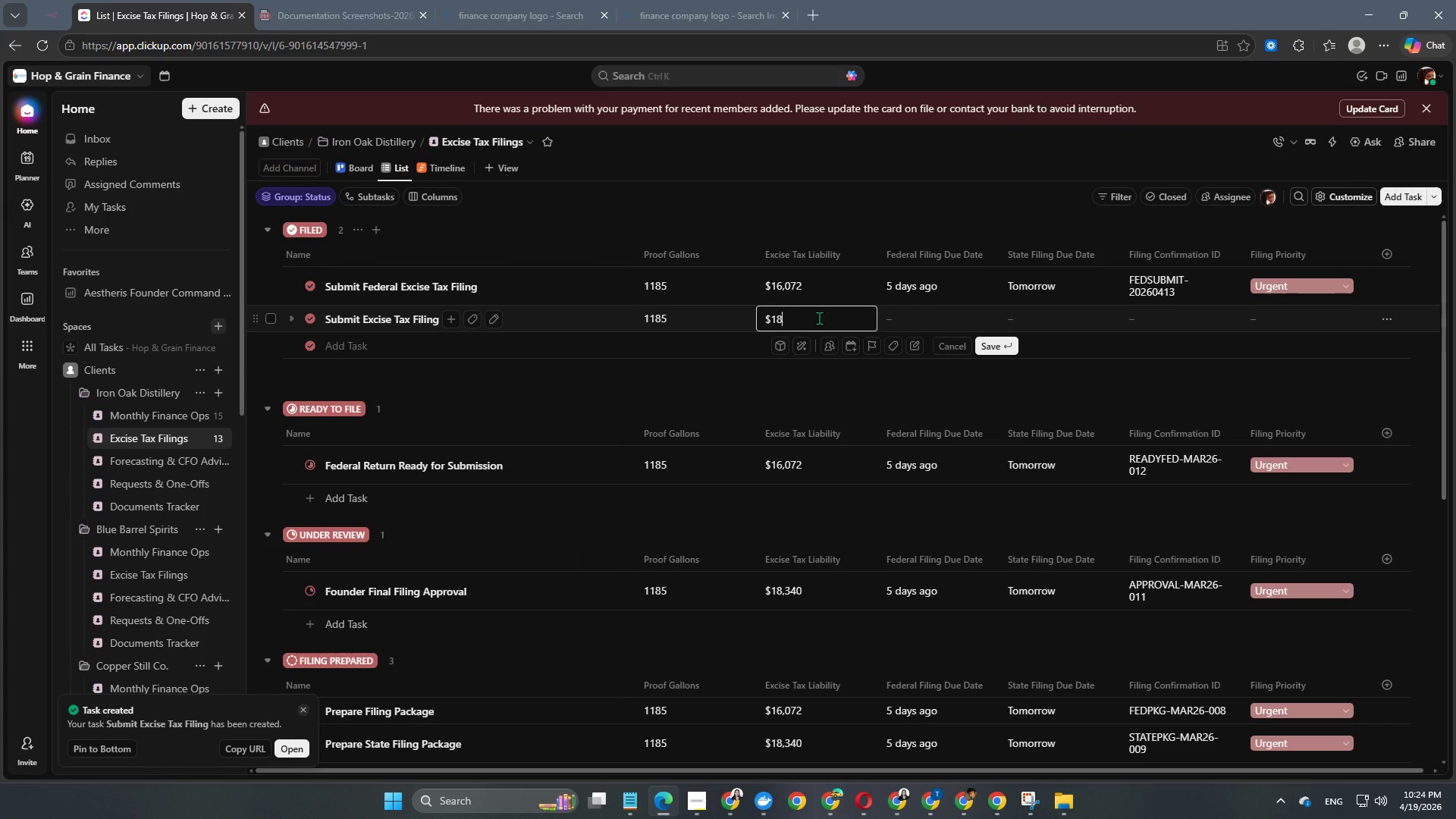 
key(Numpad8)
 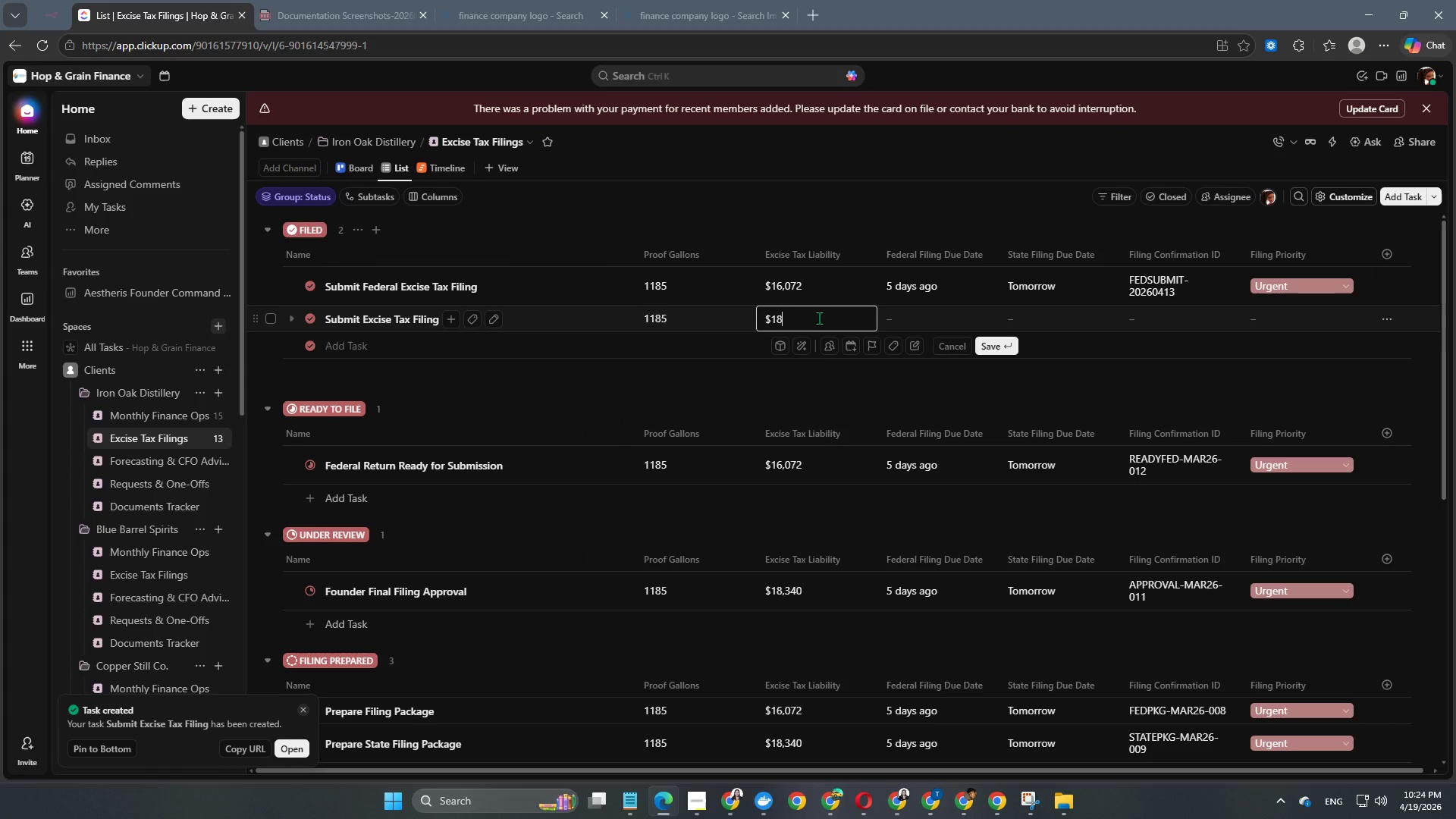 
key(Numpad3)
 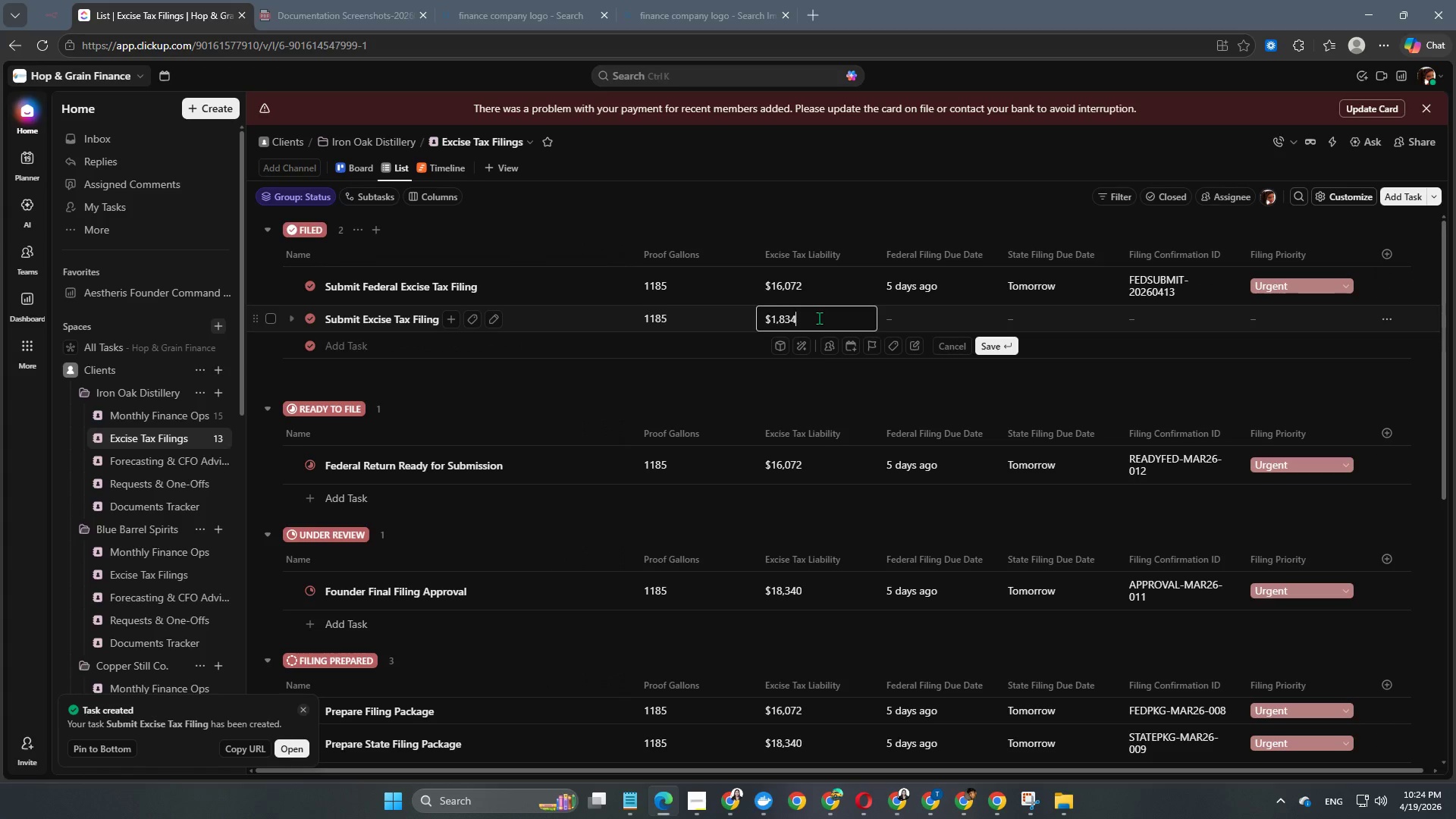 
key(Numpad4)
 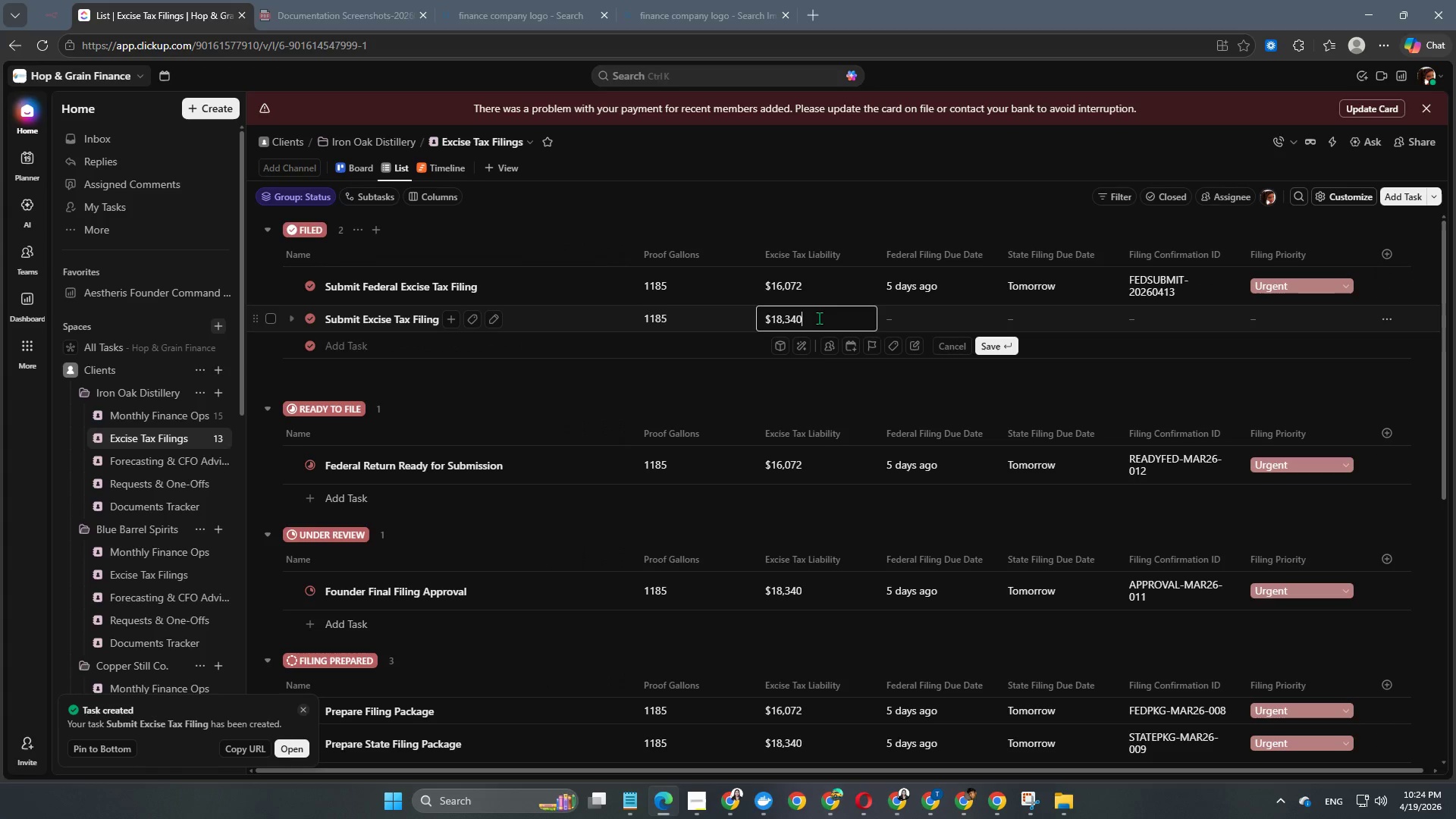 
key(Numpad0)
 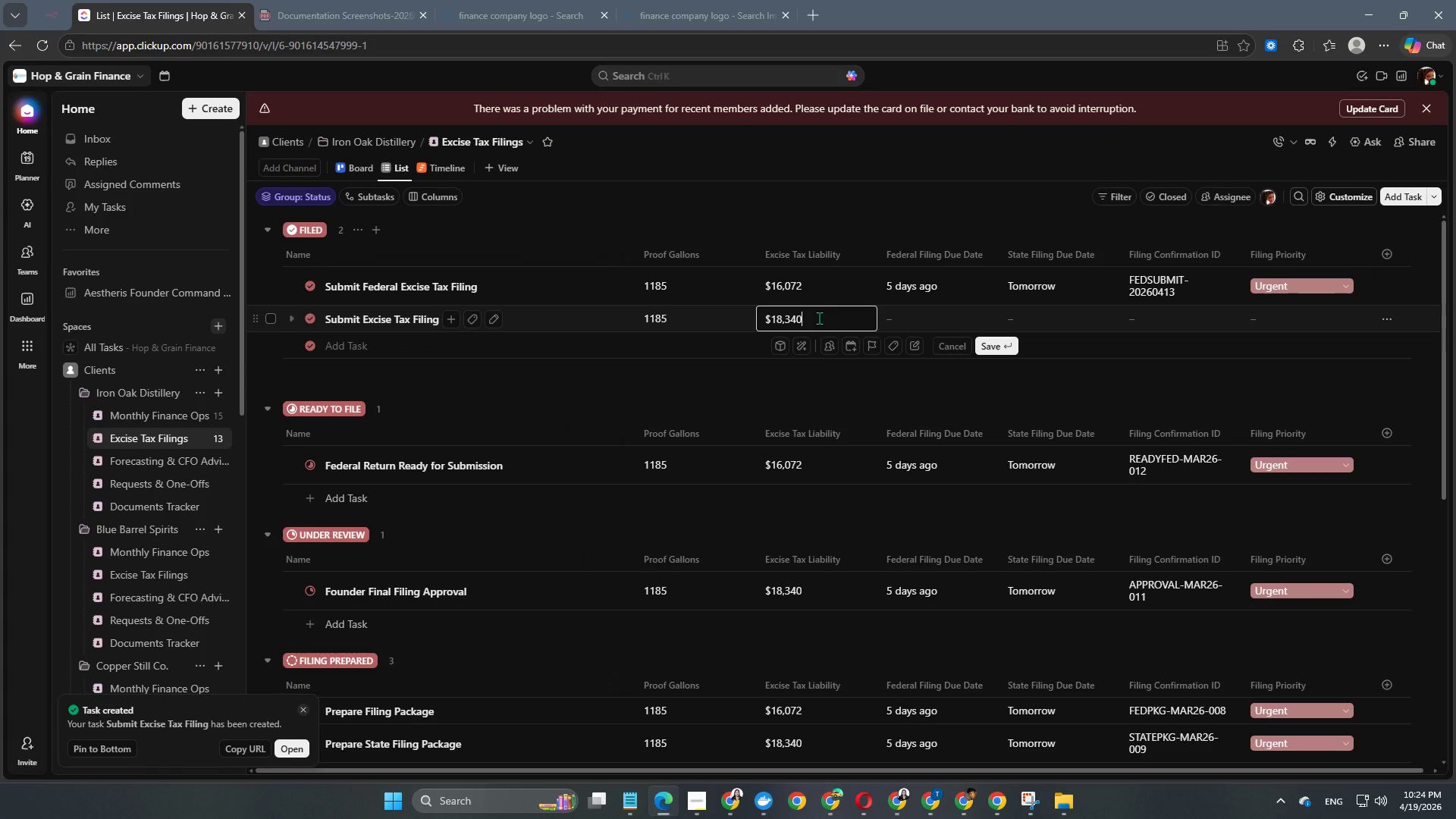 
key(NumpadEnter)
 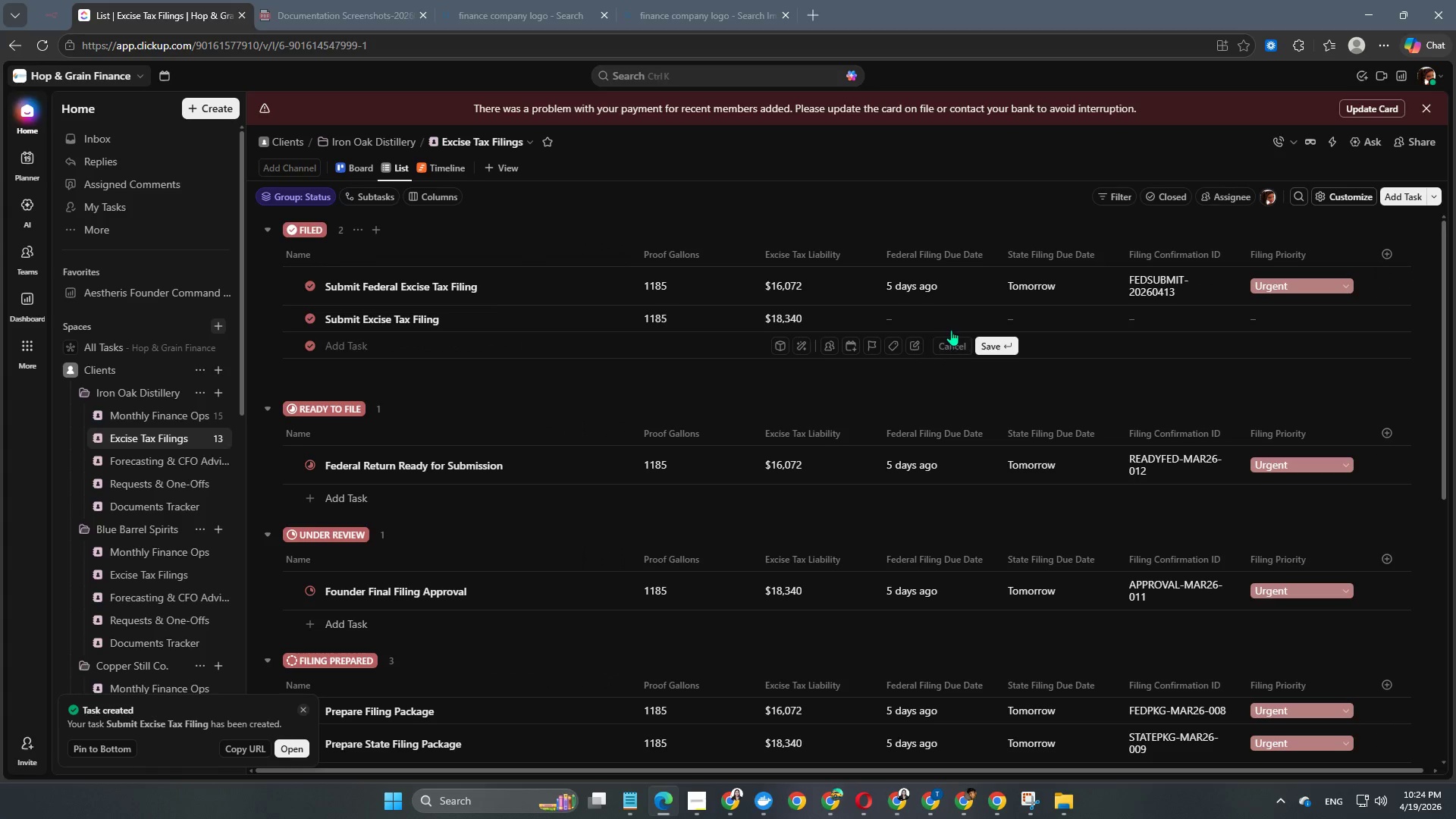 
left_click([947, 316])
 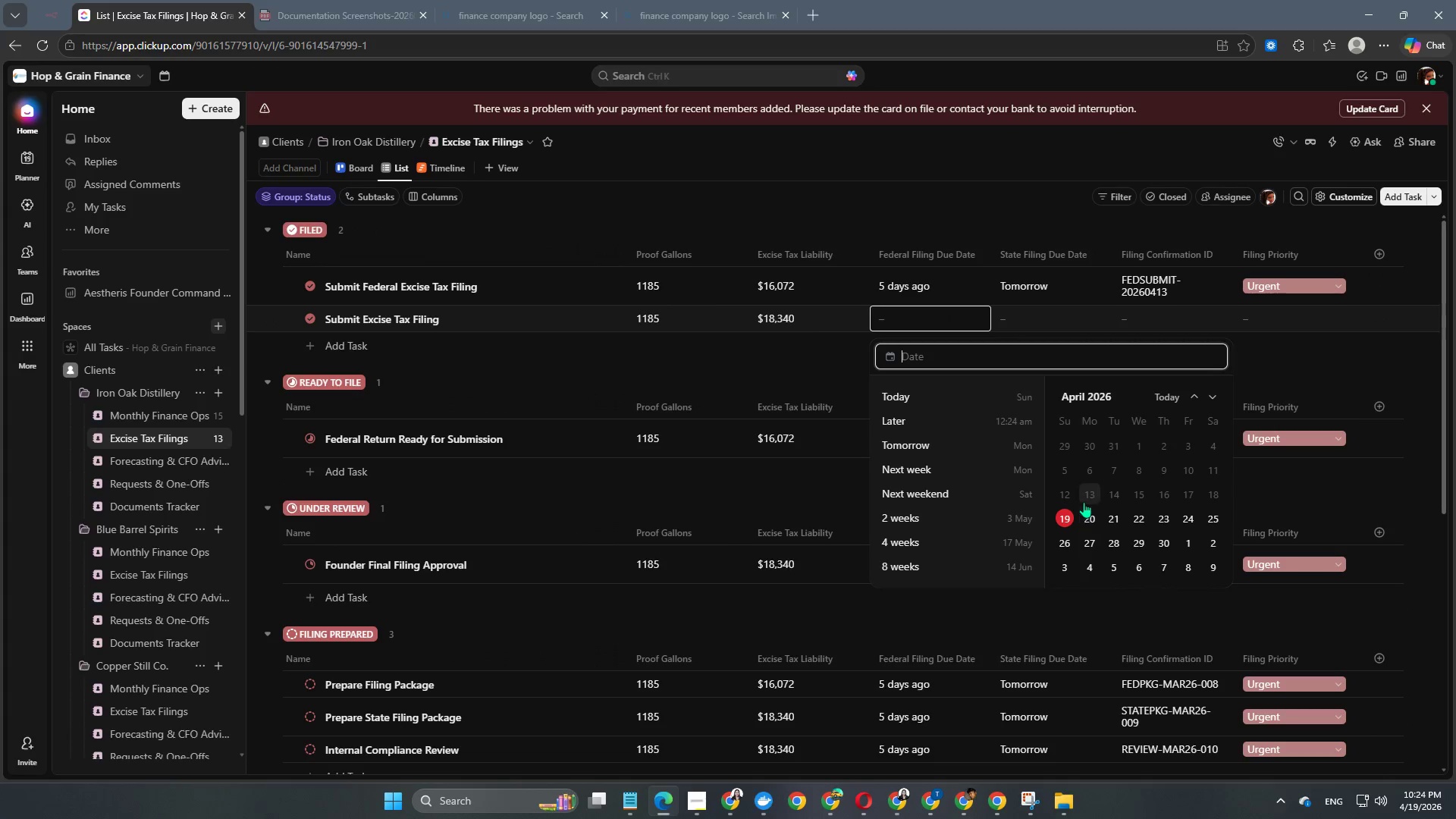 
left_click([1116, 497])
 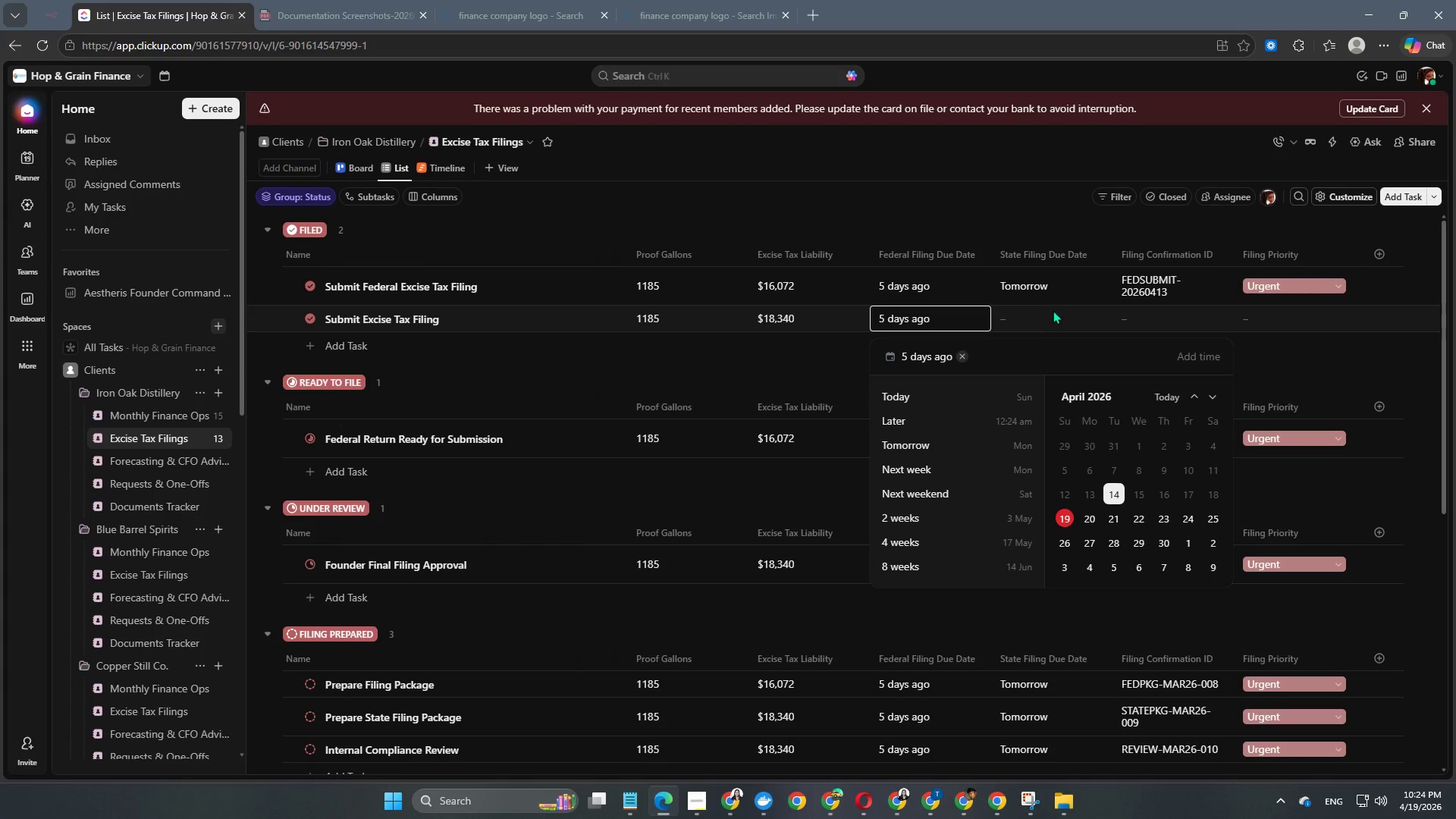 
double_click([1053, 310])
 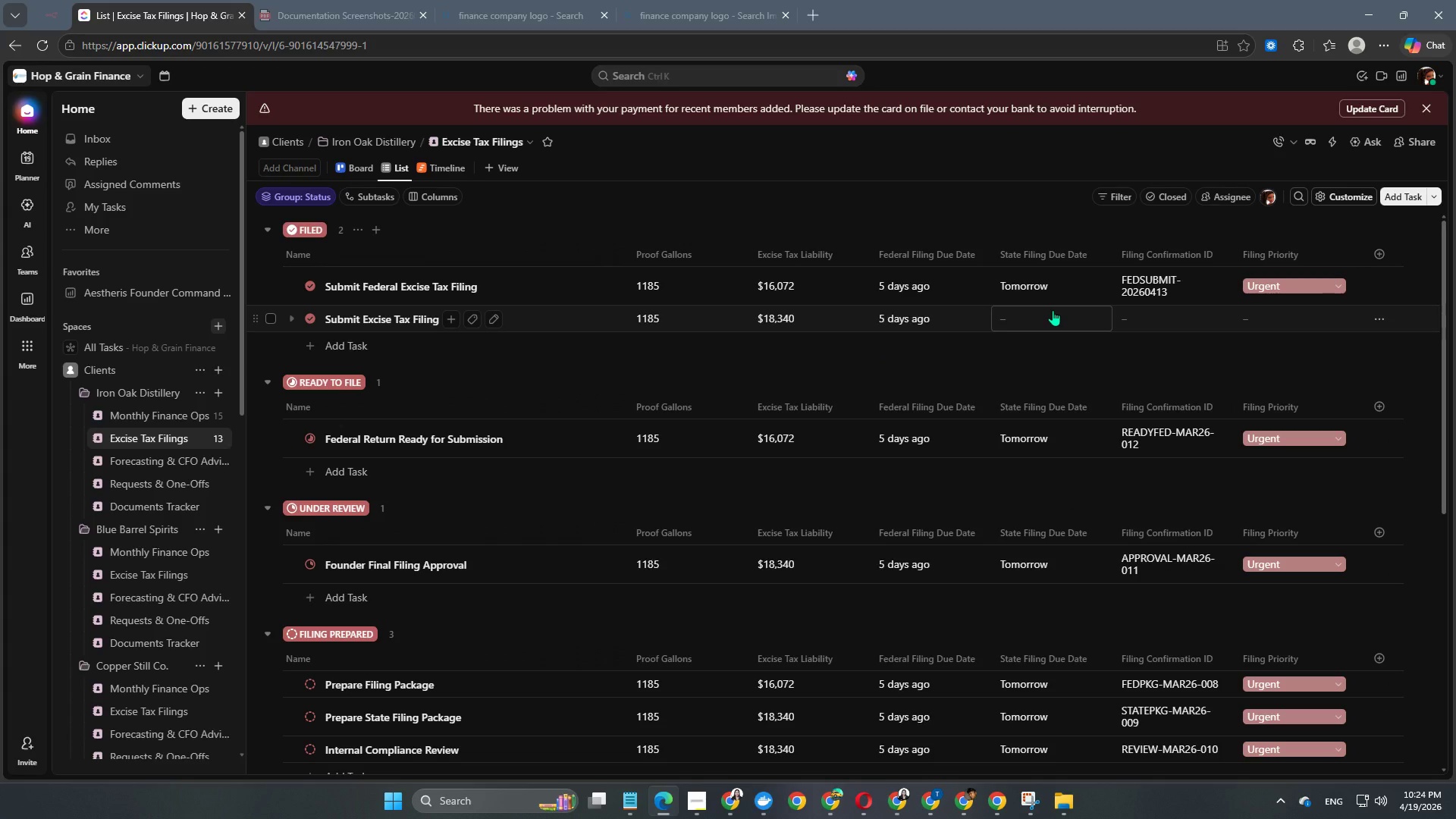 
triple_click([1053, 310])
 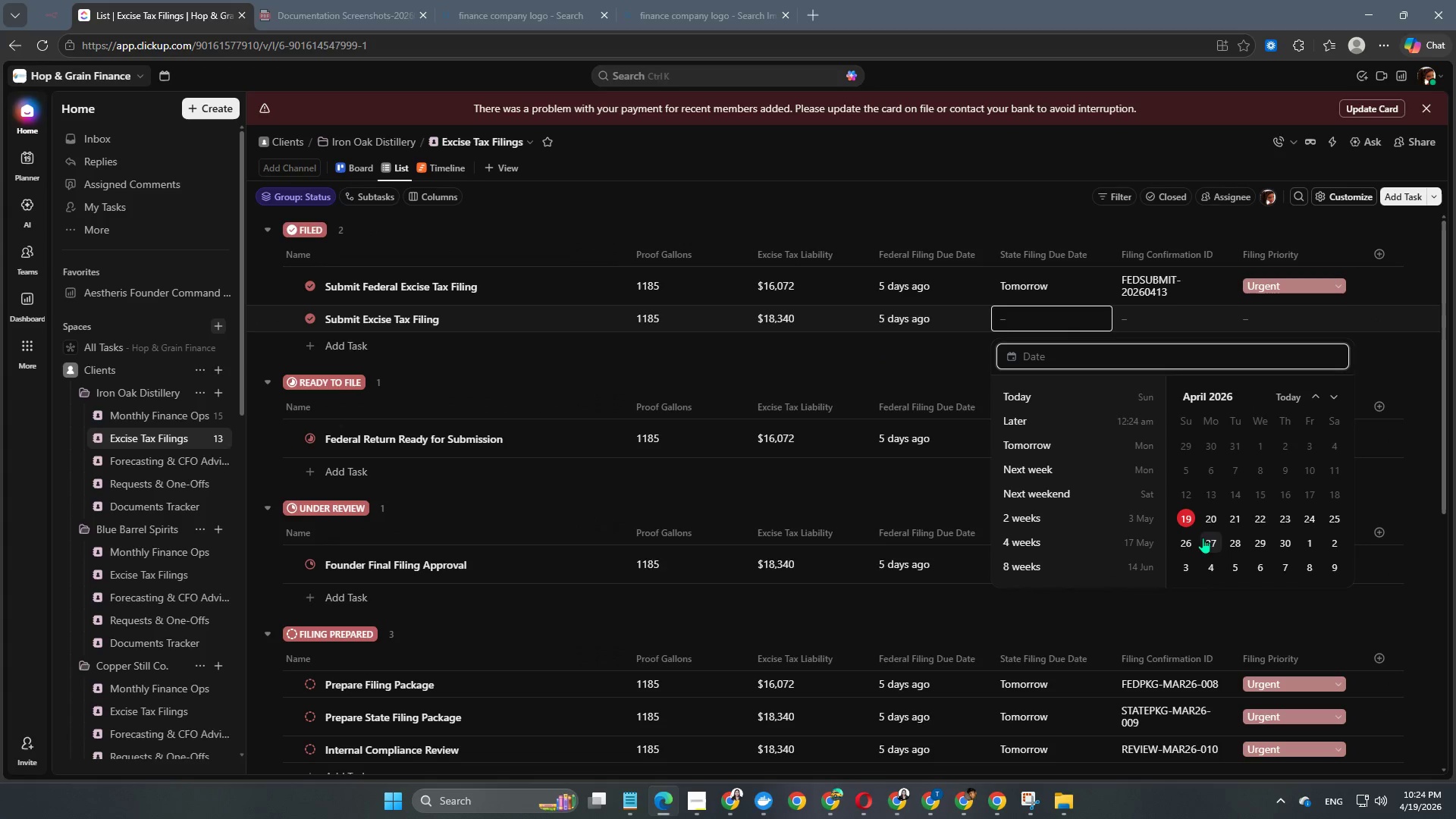 
left_click([1210, 524])
 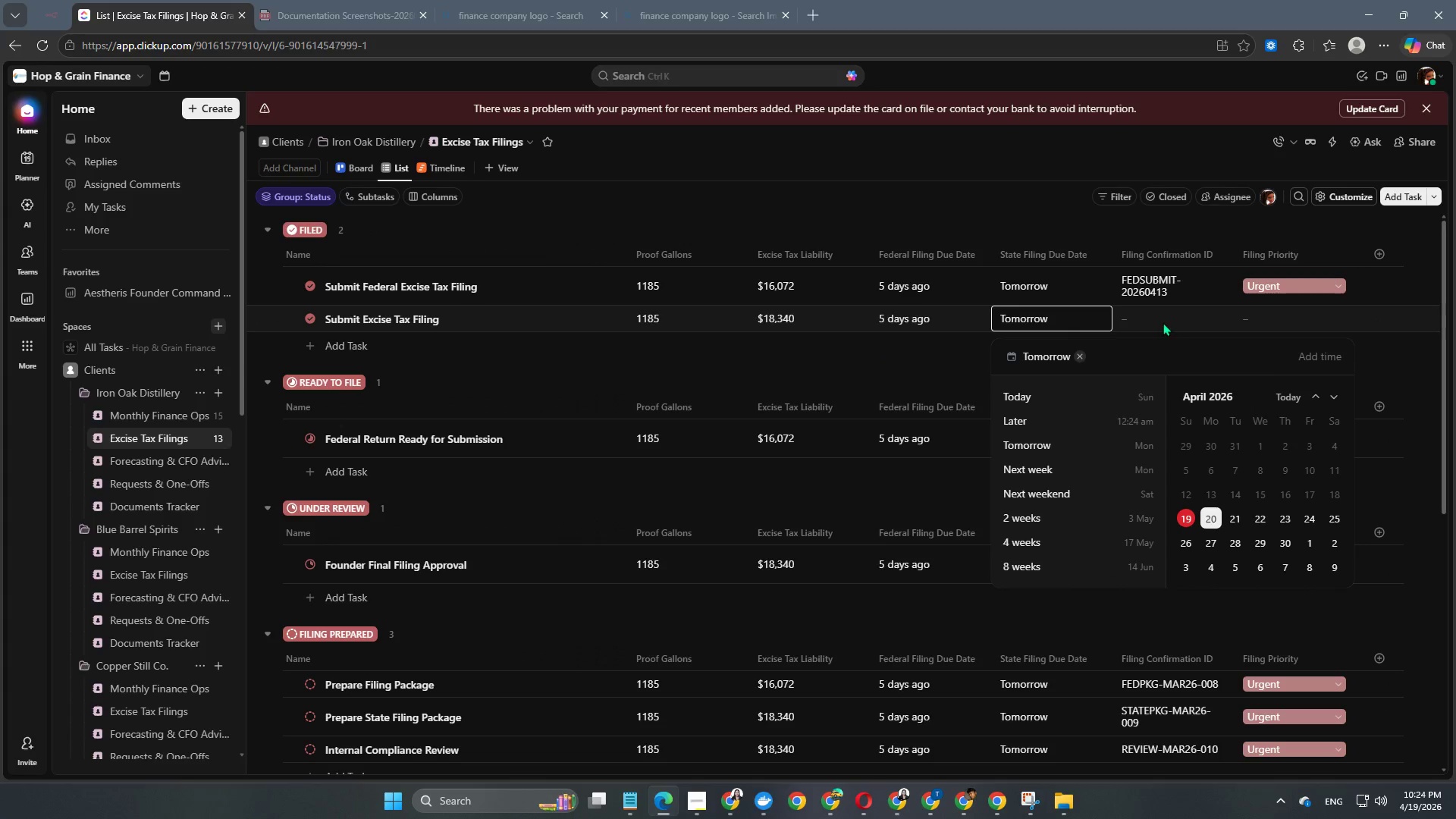 
left_click([1161, 318])
 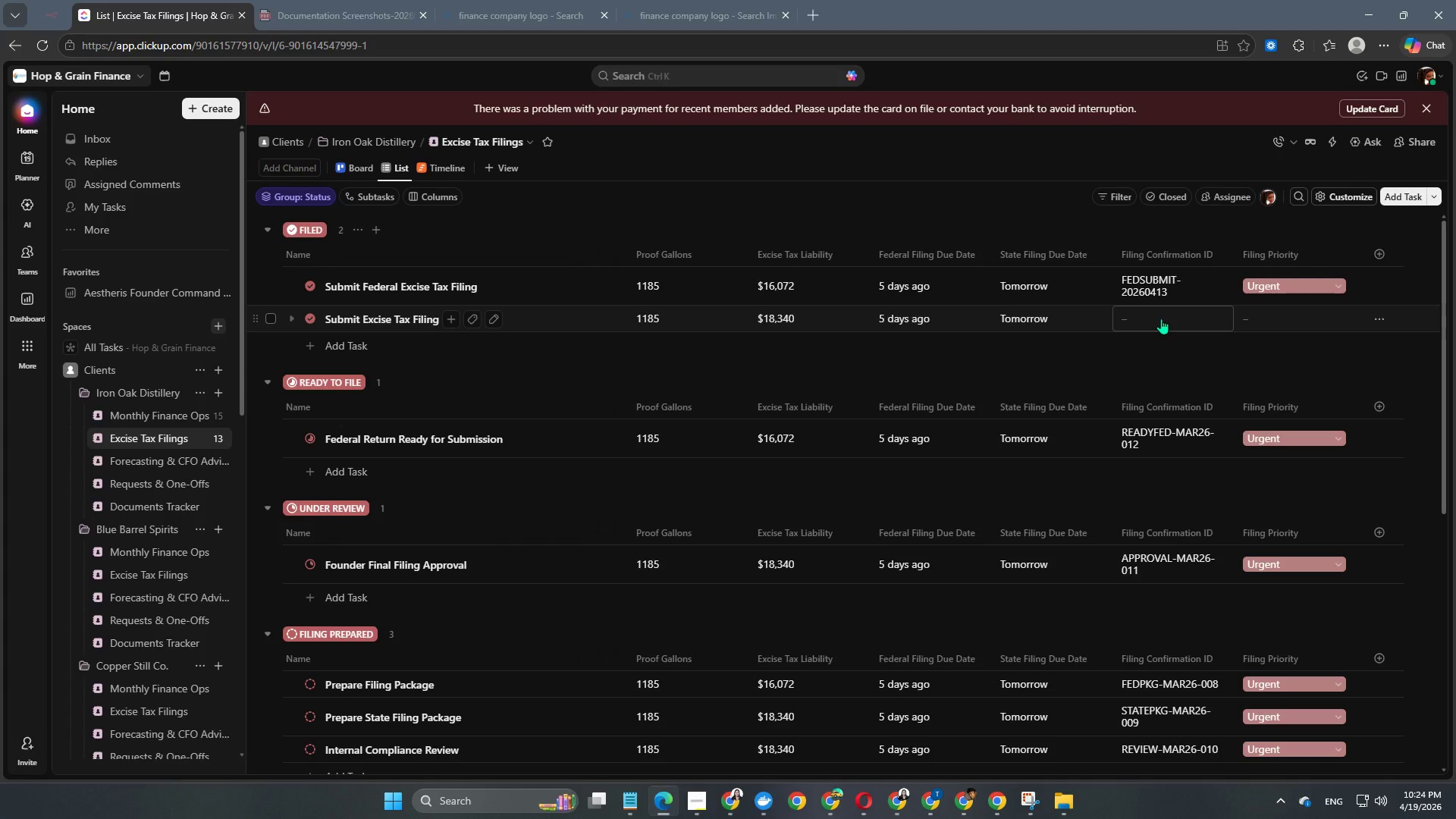 
left_click([1161, 318])
 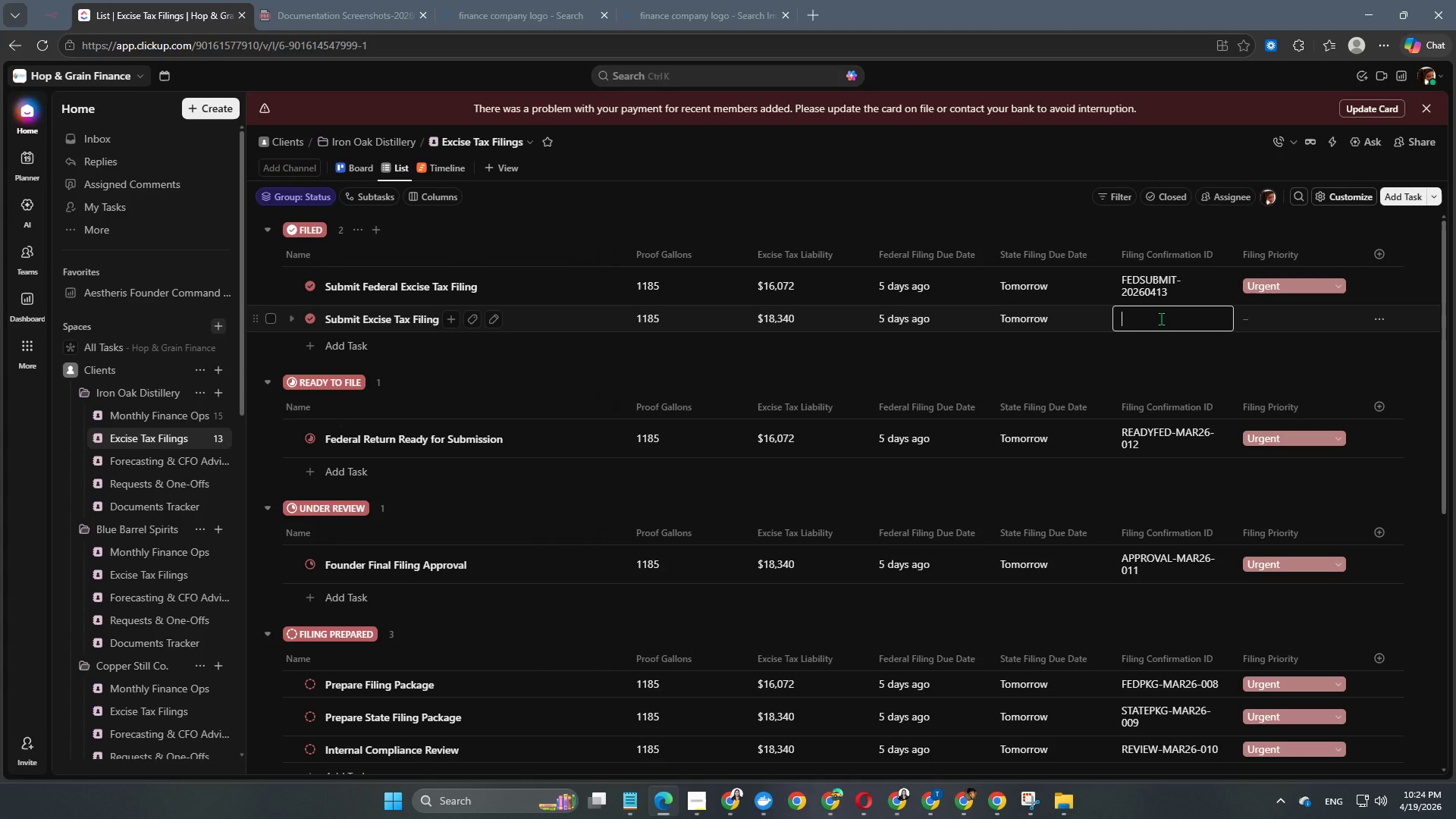 
type(STATESUBMIT-20260416)
key(NumpadEnter)
 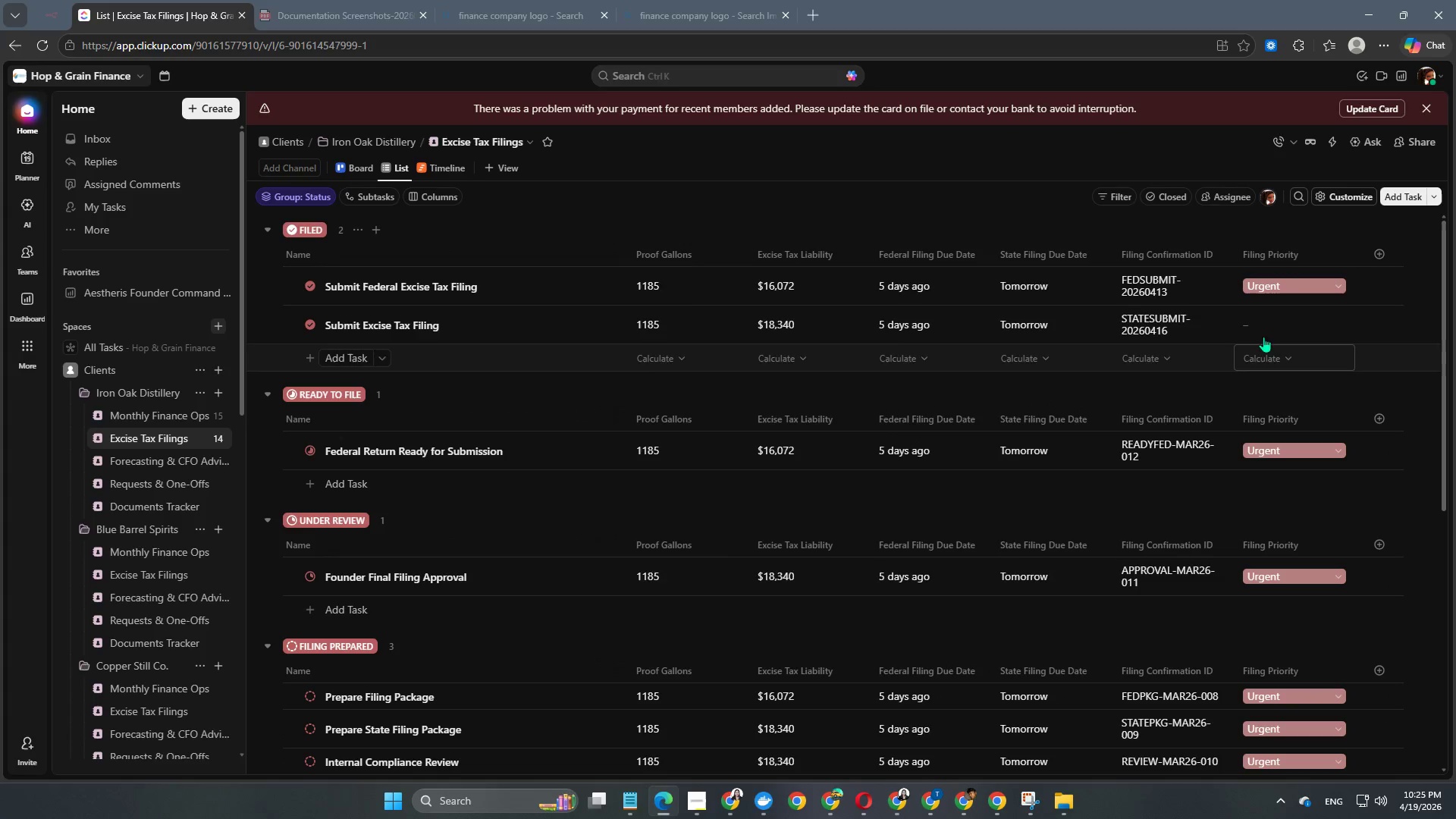 
left_click([1276, 322])
 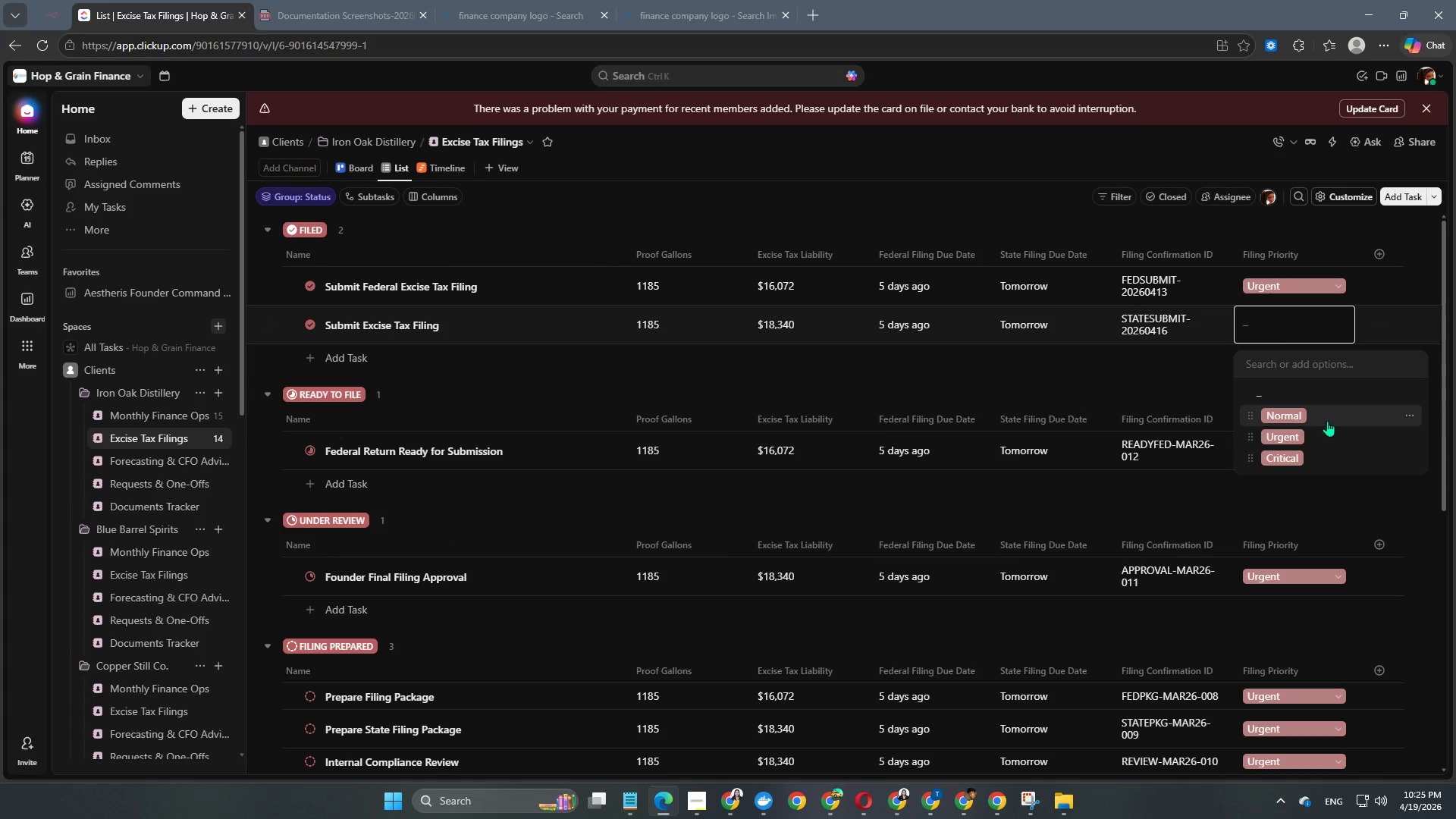 
left_click([1320, 434])
 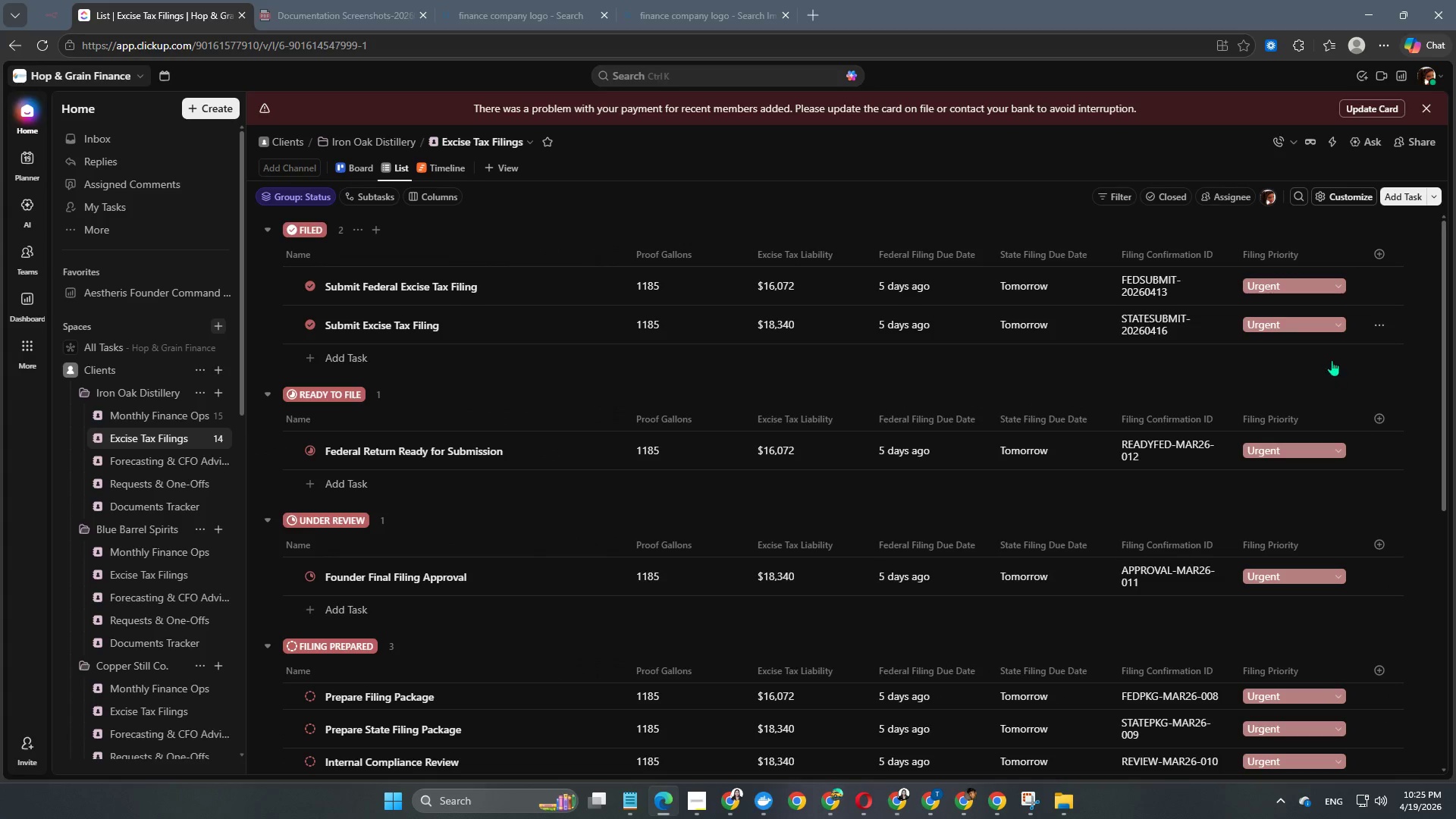 
scroll: coordinate [592, 459], scroll_direction: down, amount: 2.0
 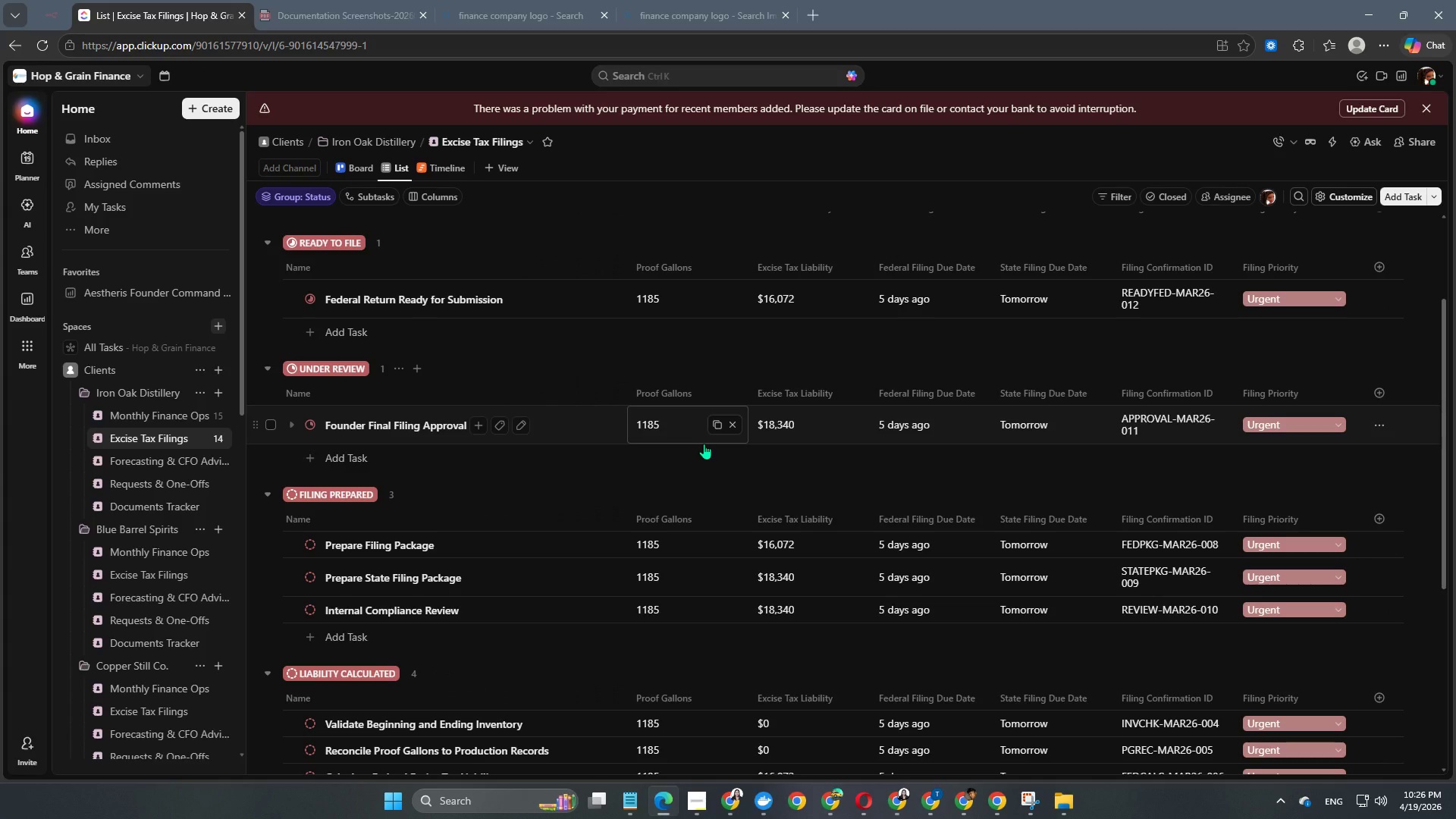 
wait(56.11)
 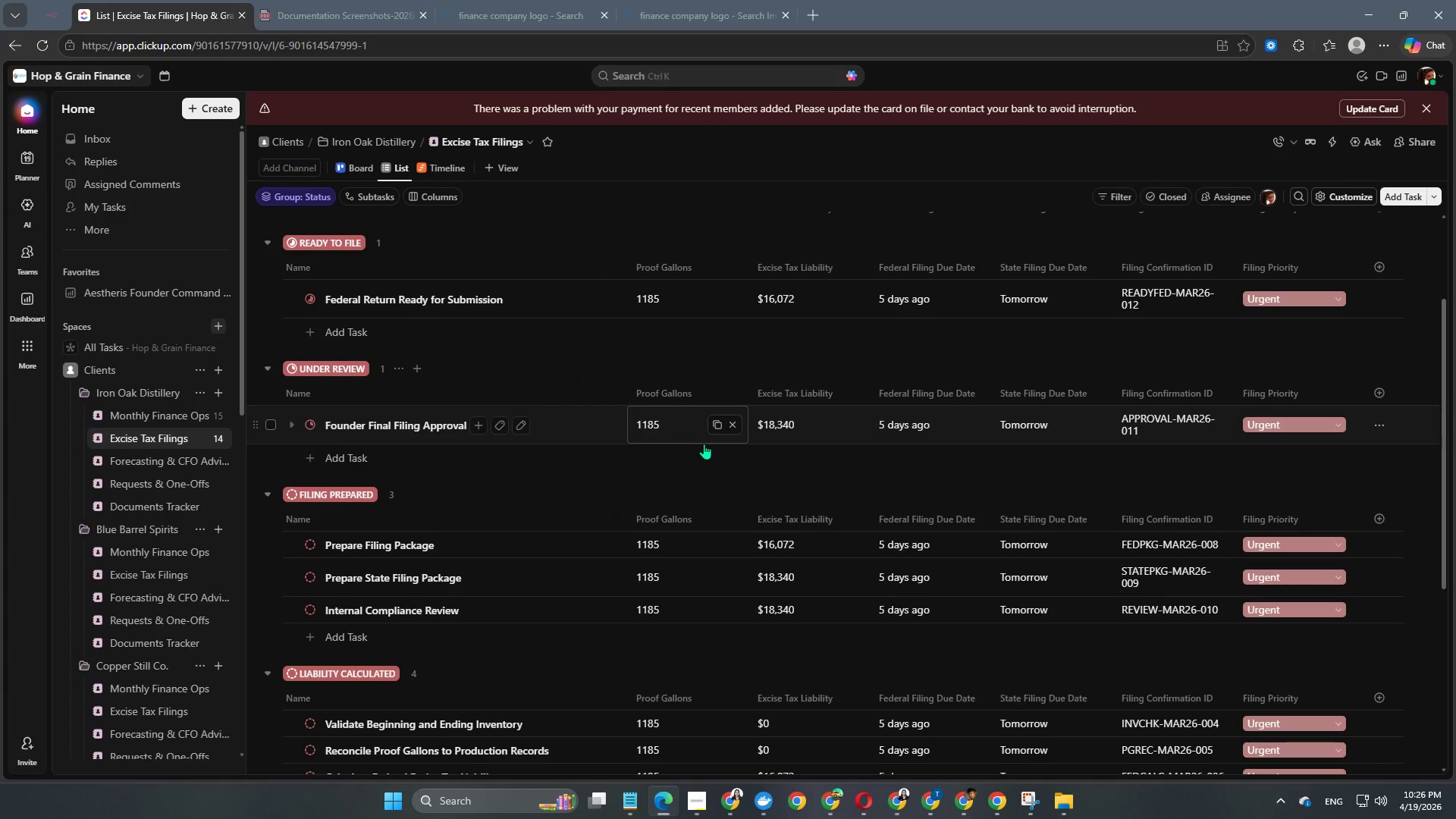 
scroll: coordinate [489, 428], scroll_direction: up, amount: 4.0
 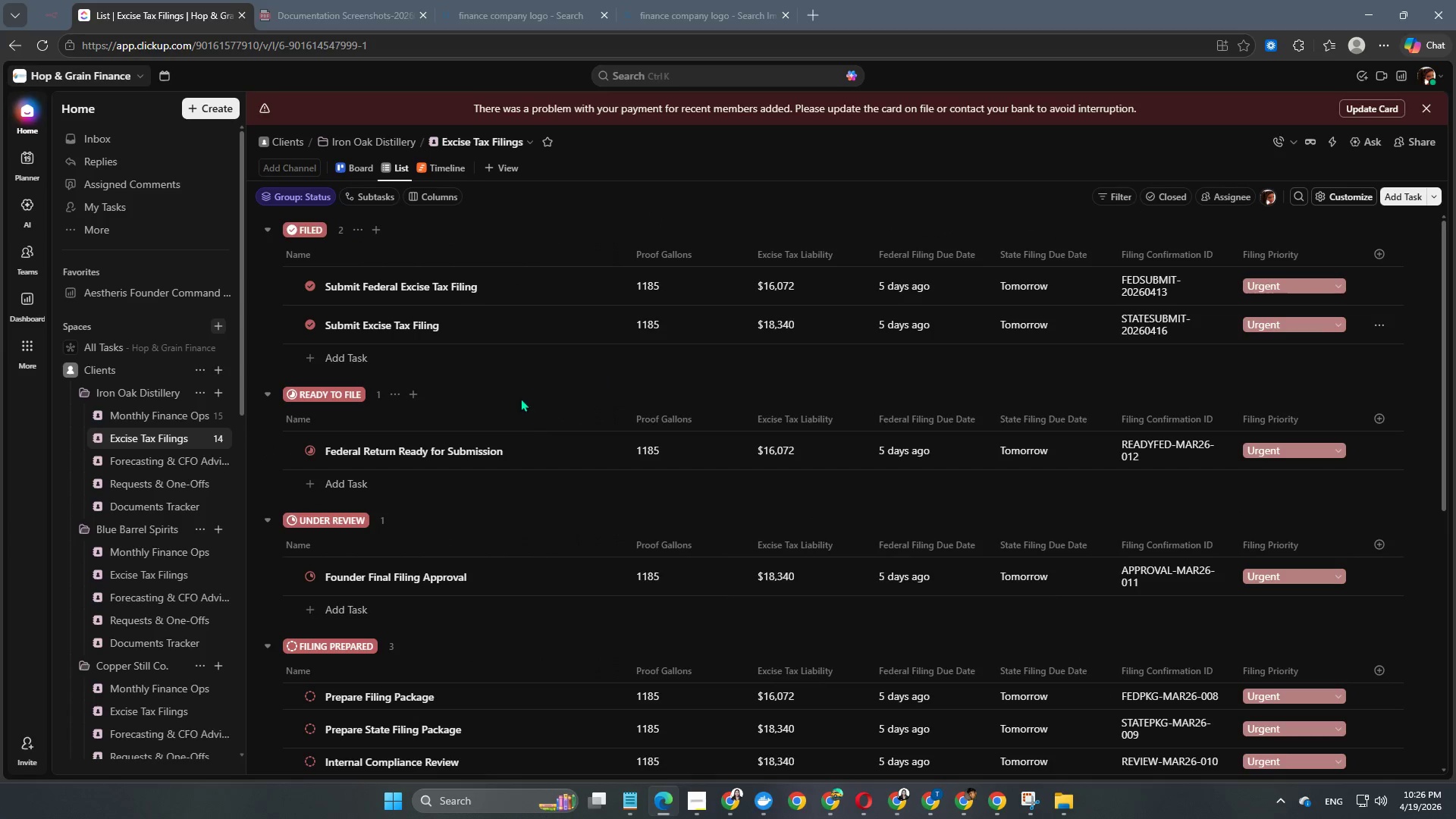 
wait(6.84)
 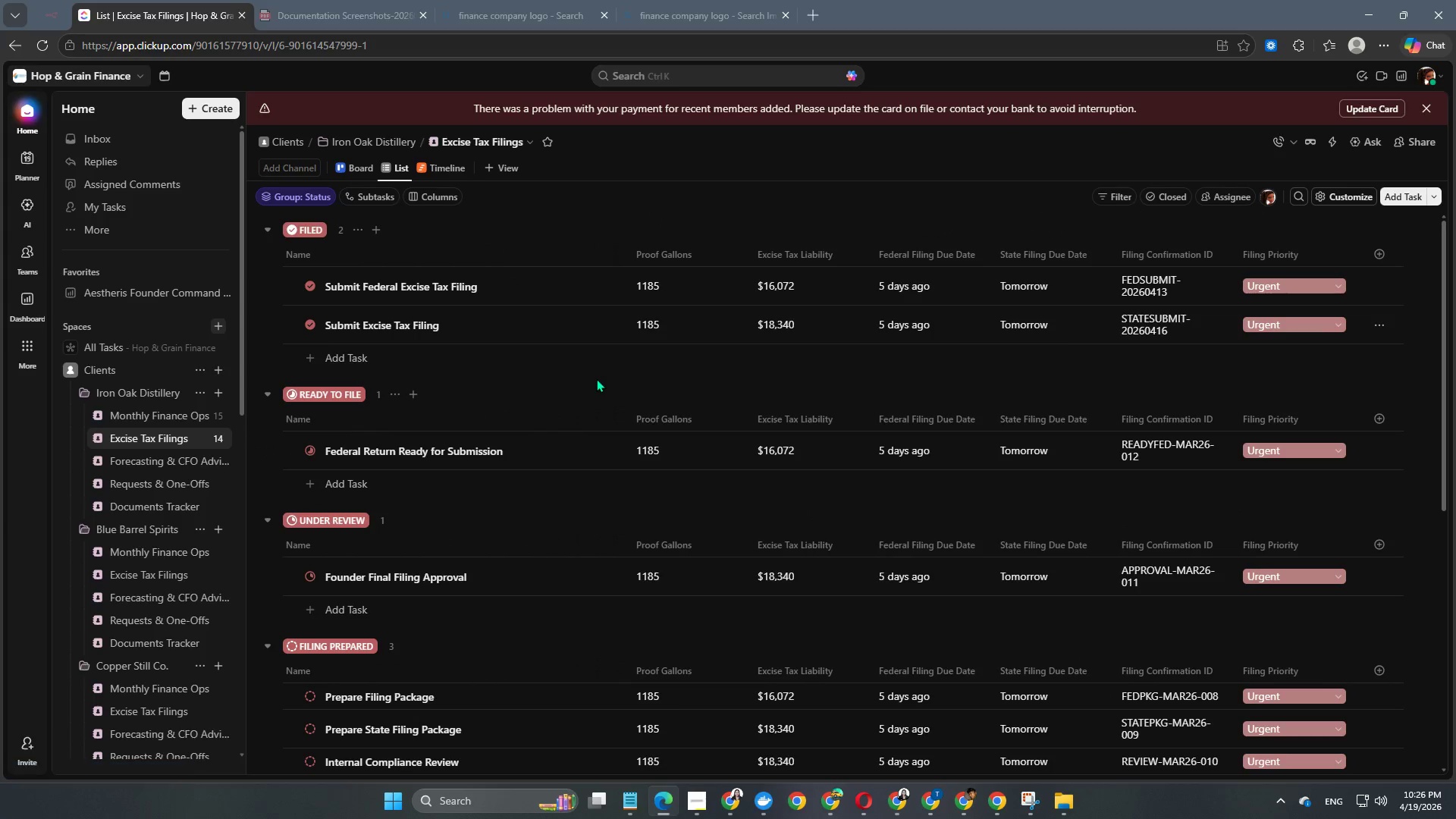 
left_click([342, 356])
 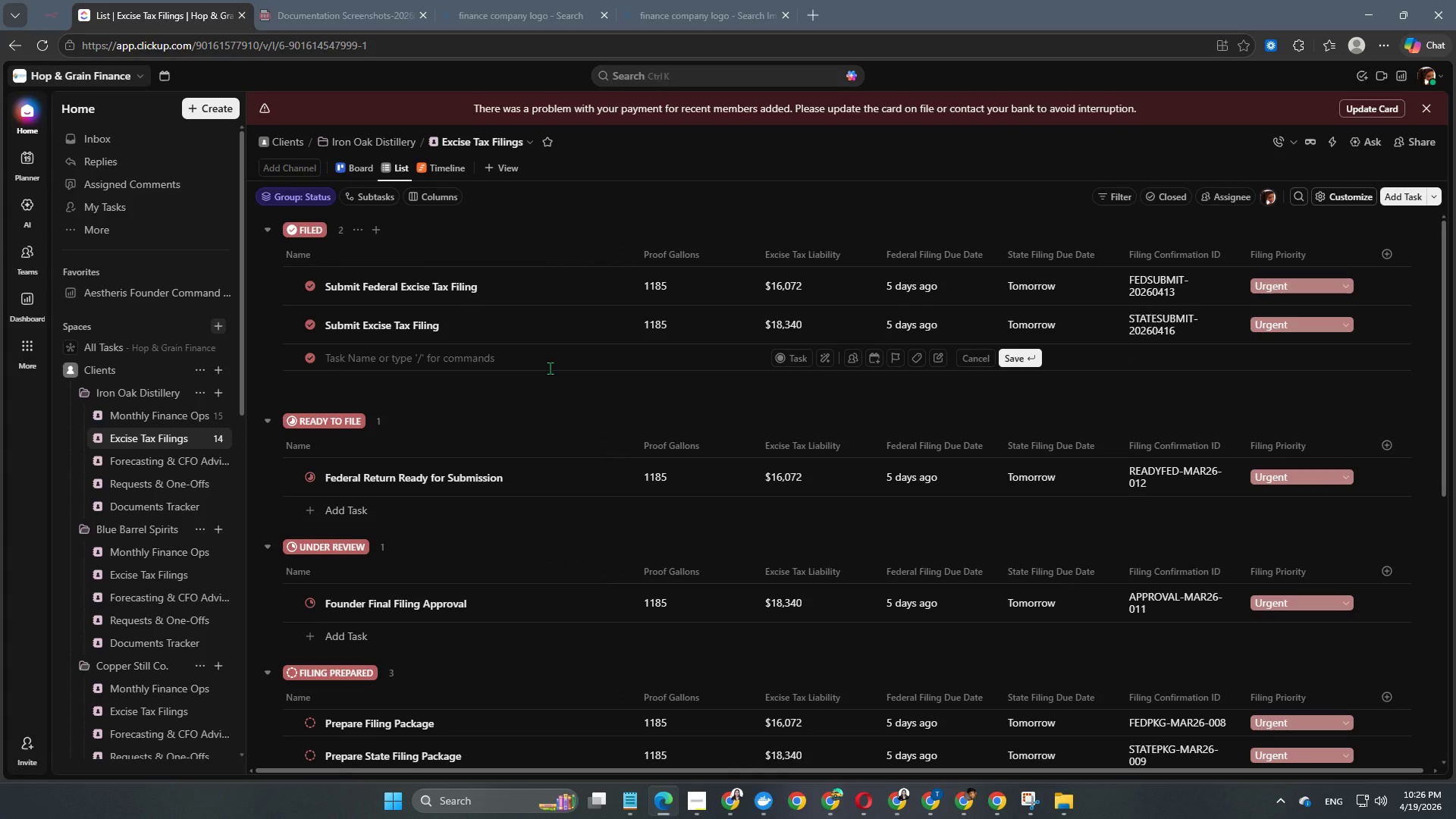 
type(Archive Confirmations and Close Filing Cyu)
key(Backspace)
type(cle)
 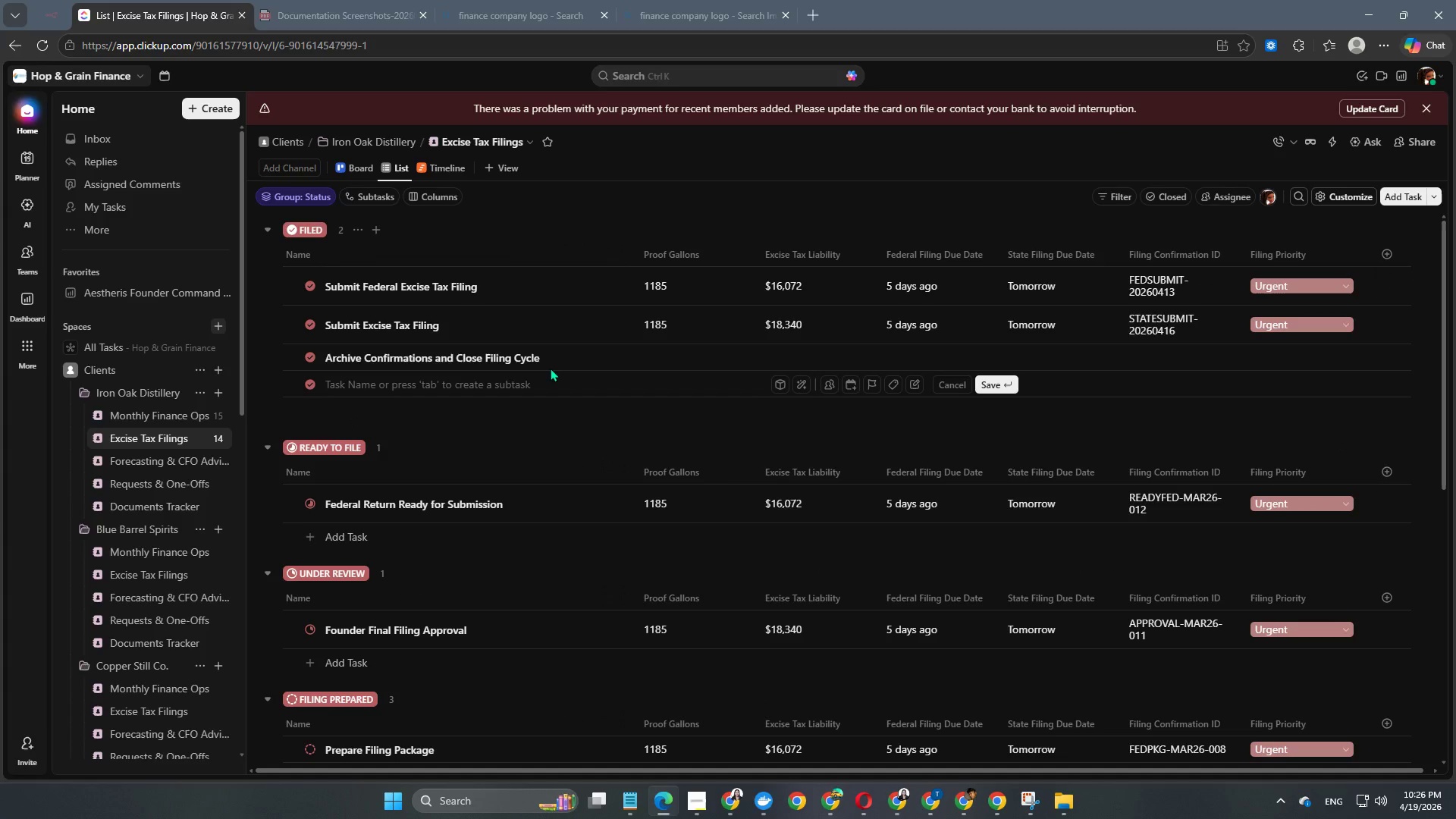 
 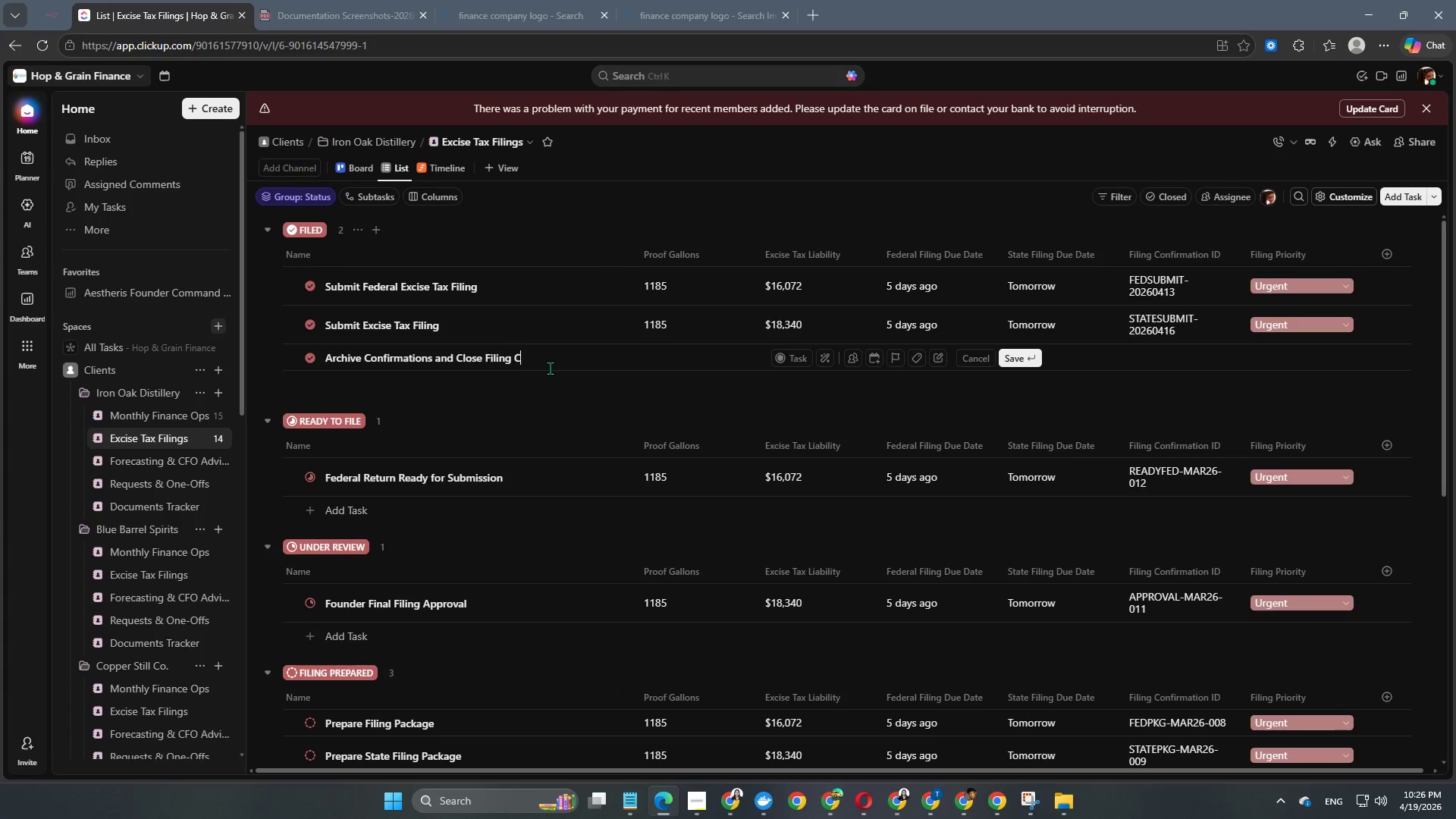 
key(Enter)
 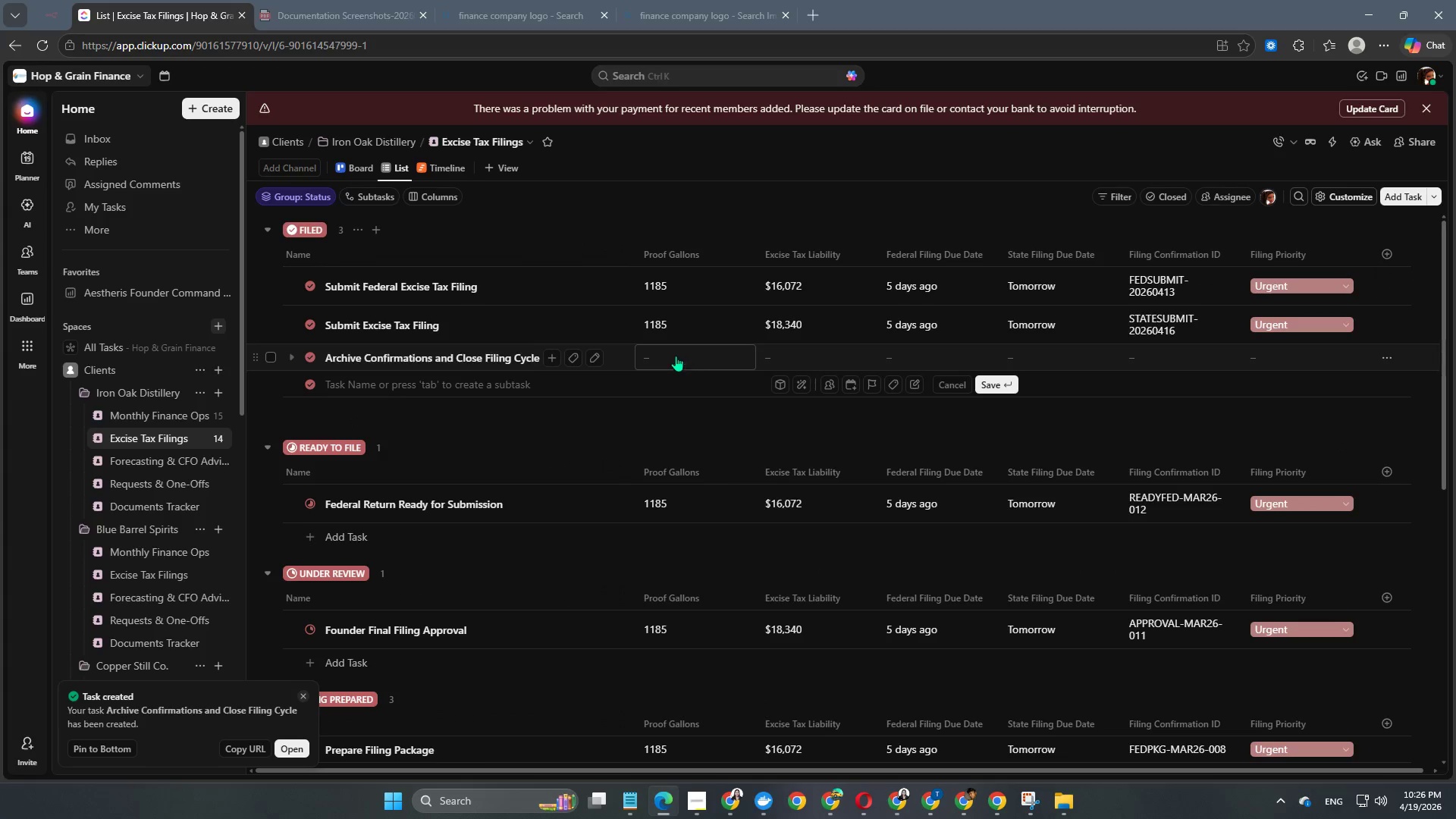 
left_click([688, 347])
 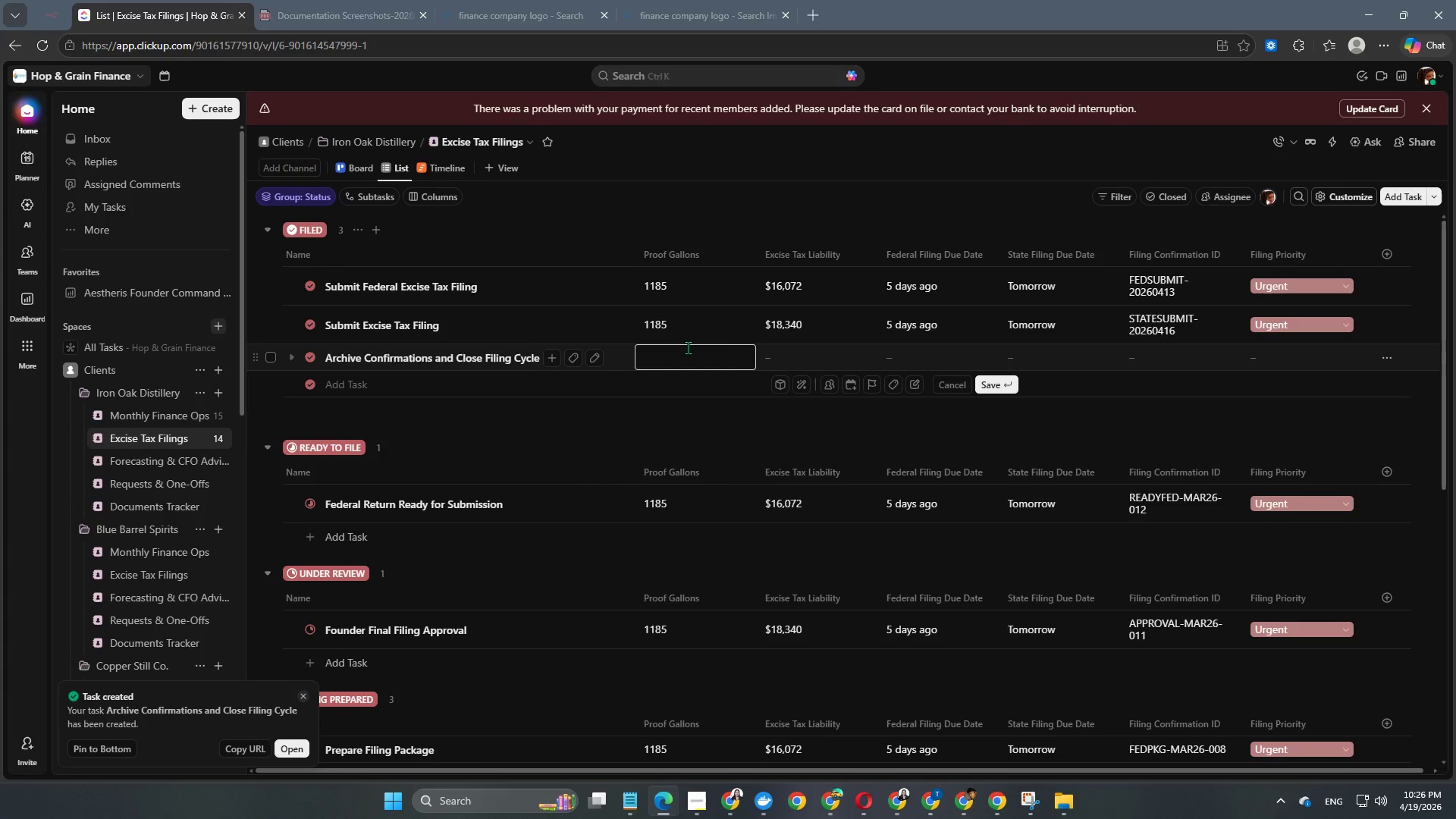 
key(Numpad1)
 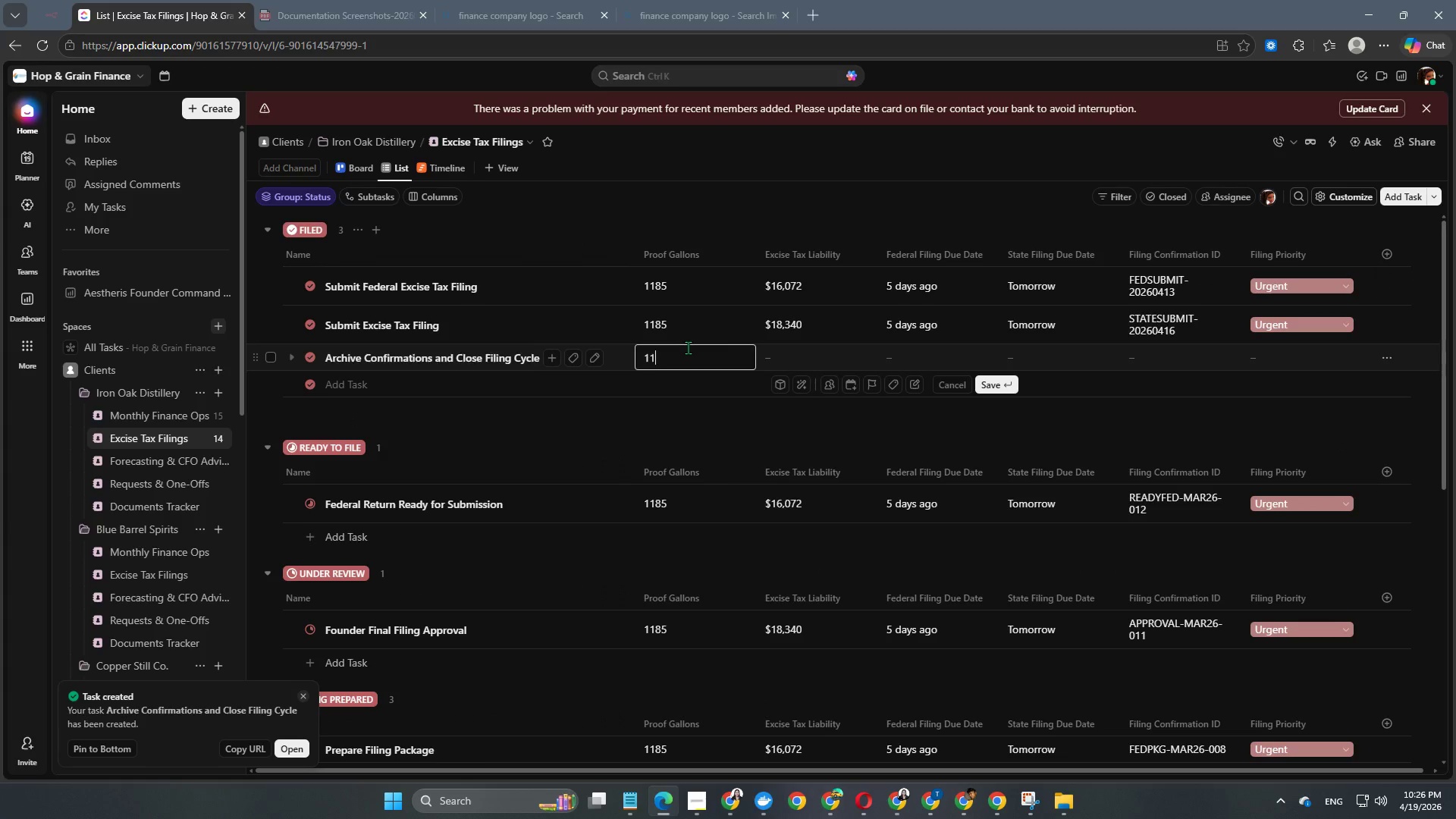 
key(Numpad1)
 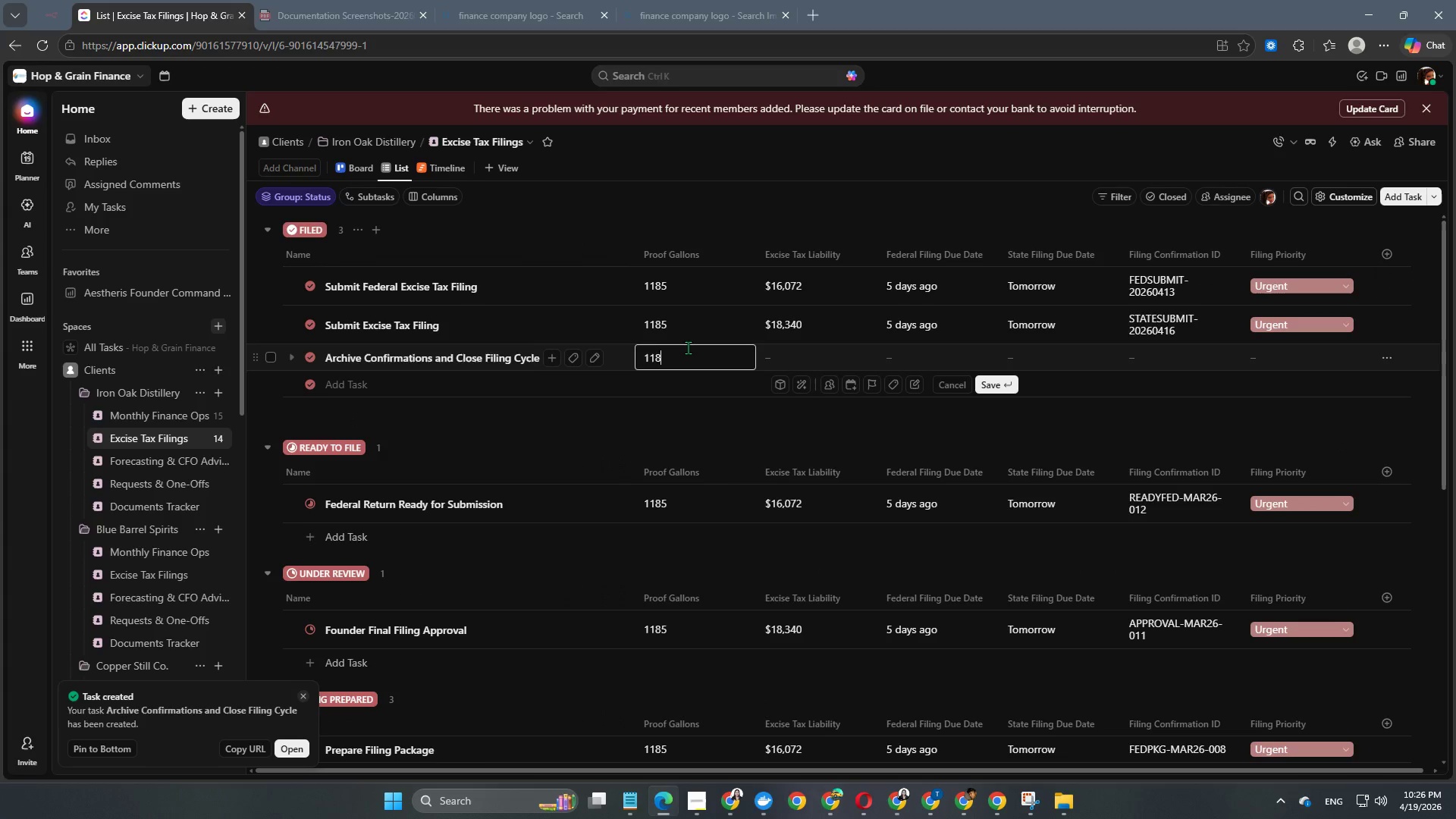 
key(Numpad8)
 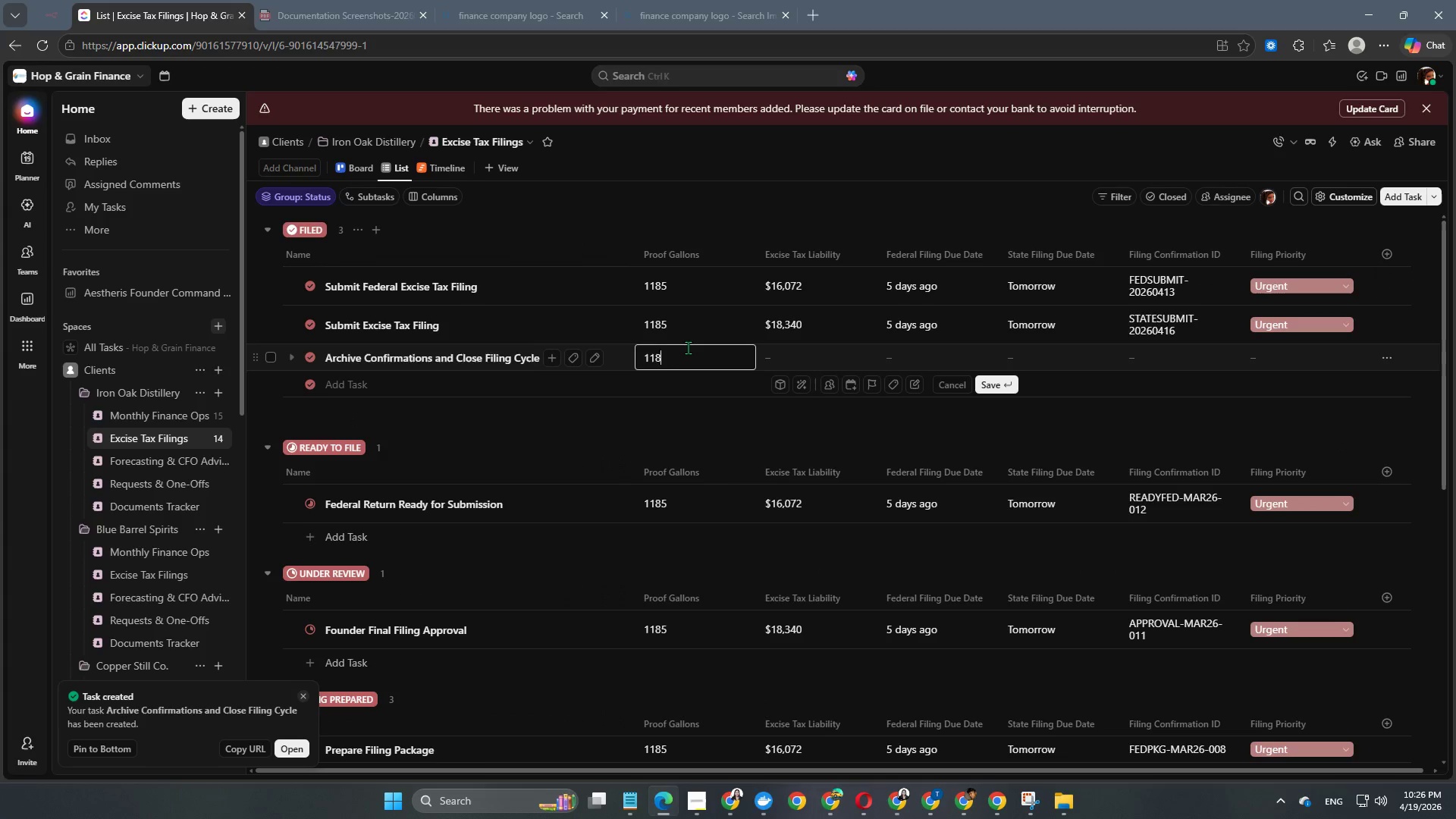 
key(Numpad5)
 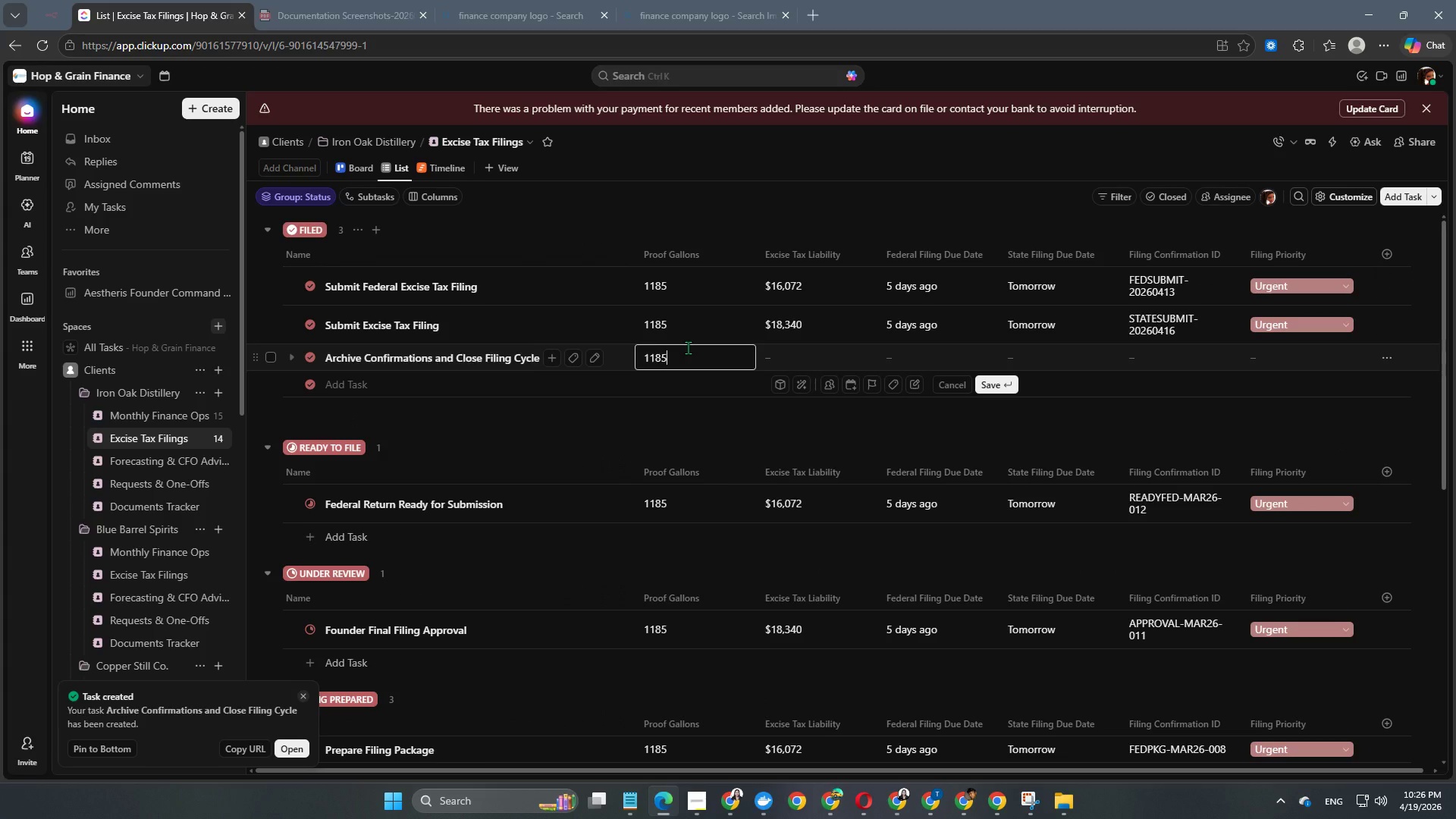 
key(NumpadEnter)
 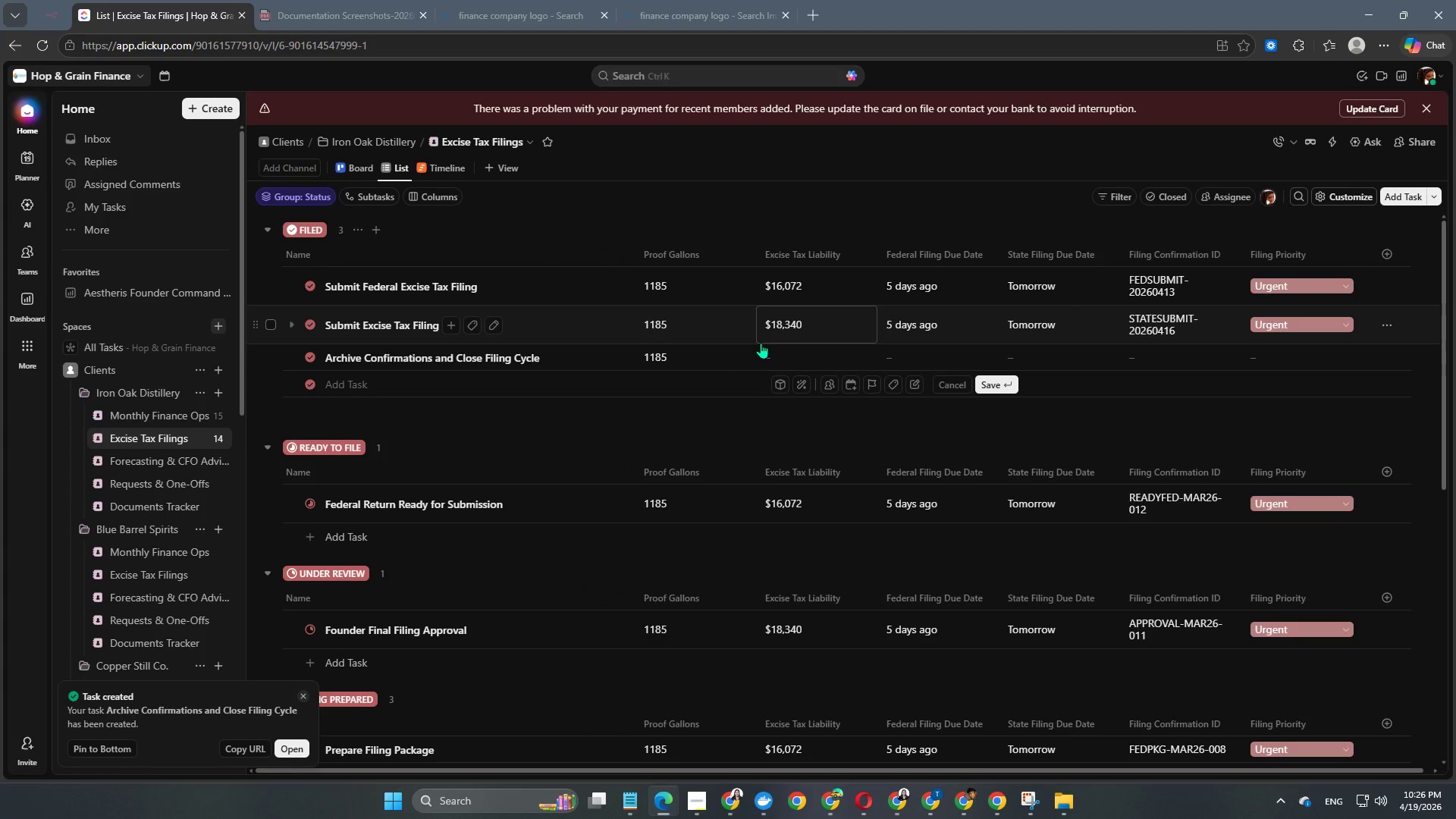 
left_click([808, 360])
 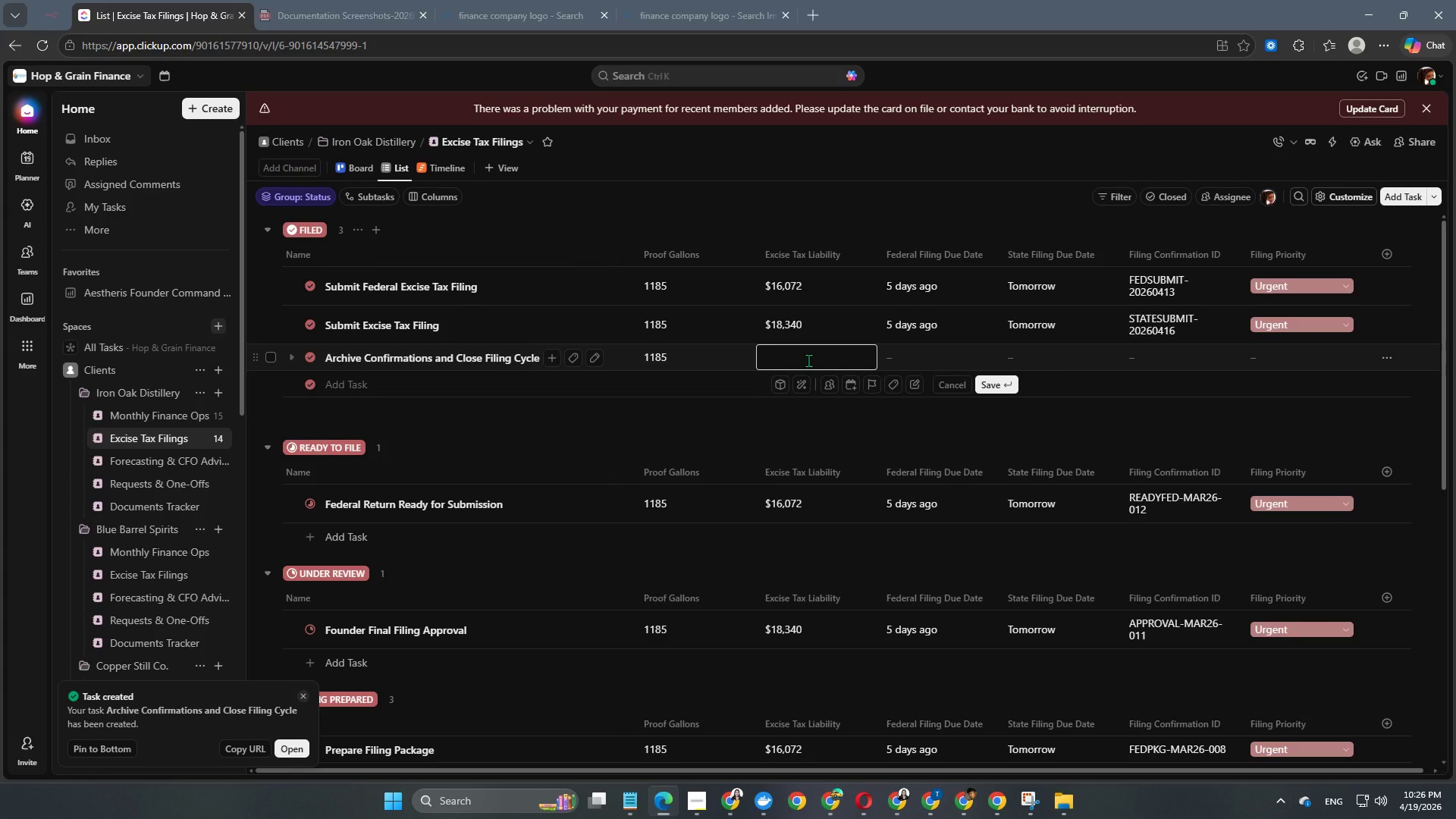 
key(Numpad1)
 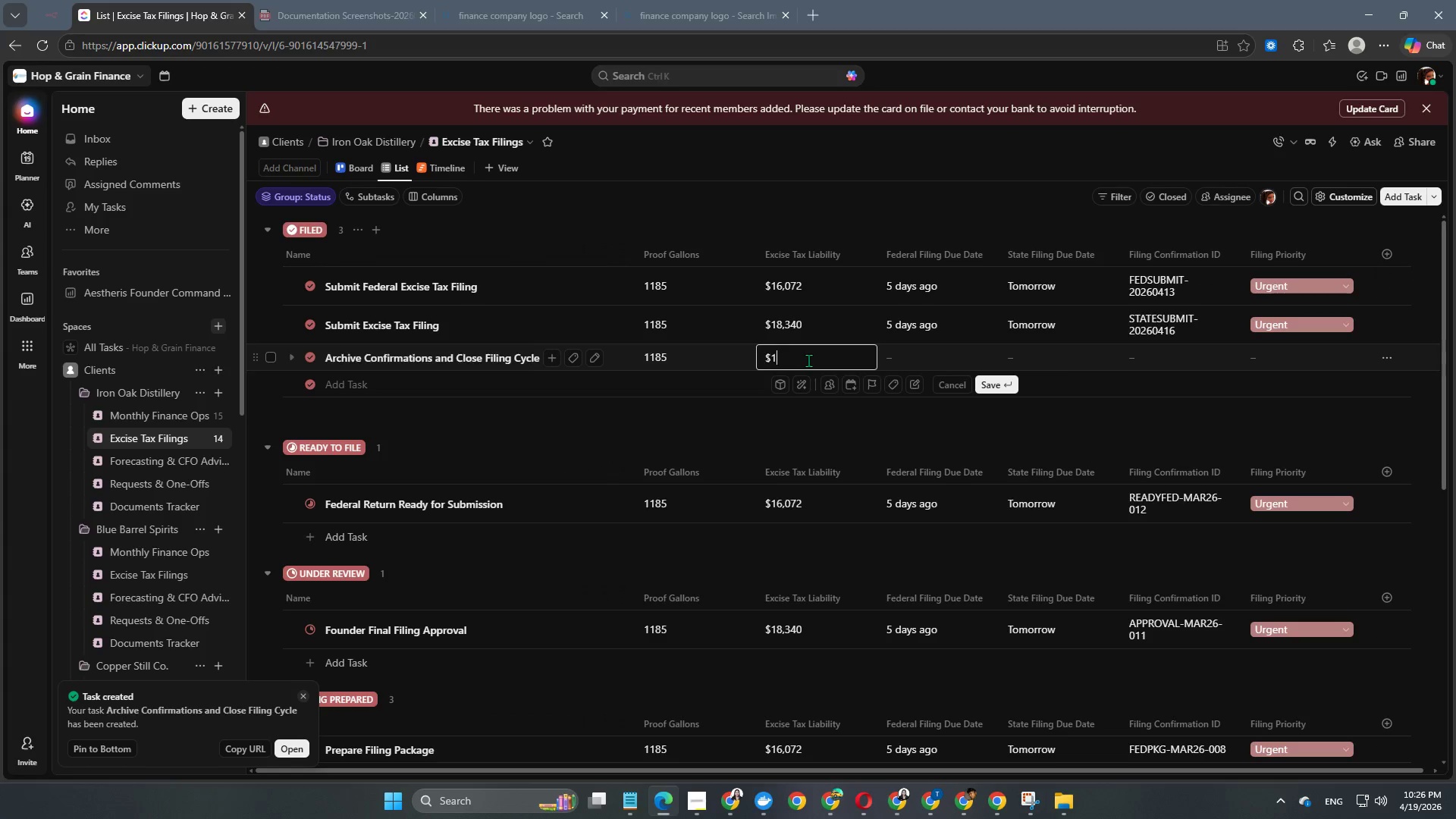 
key(Numpad8)
 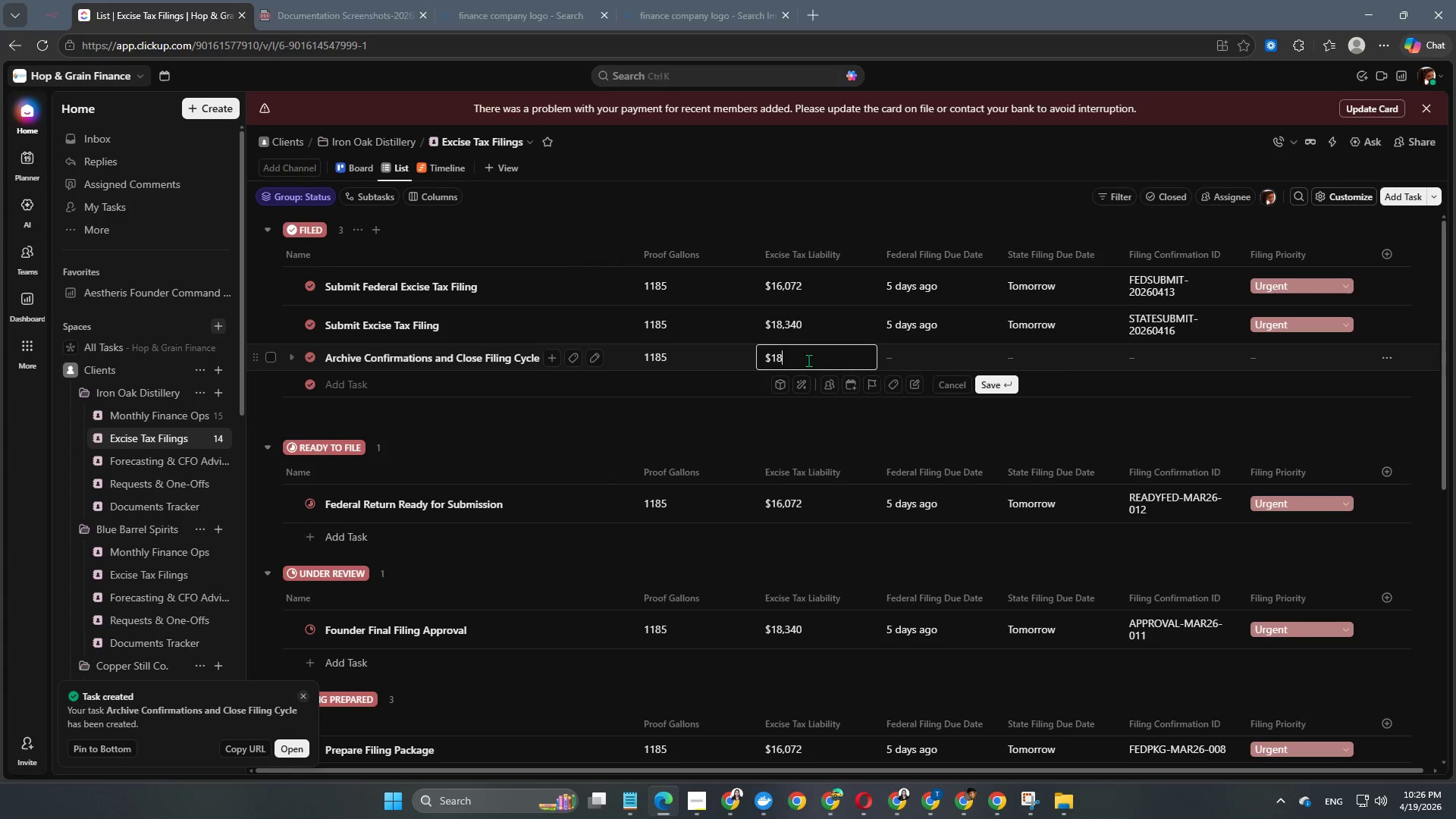 
key(Numpad3)
 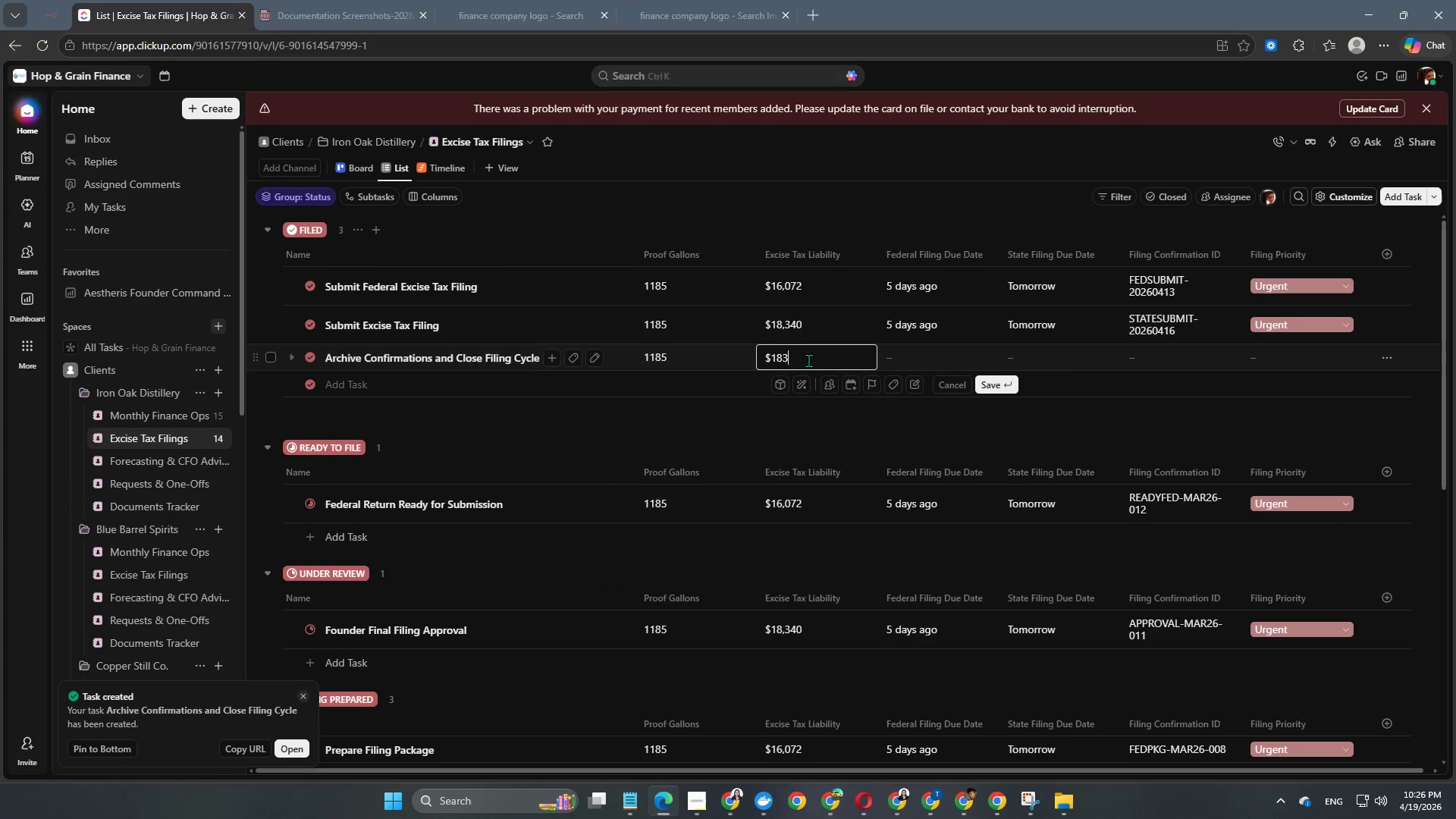 
key(Numpad4)
 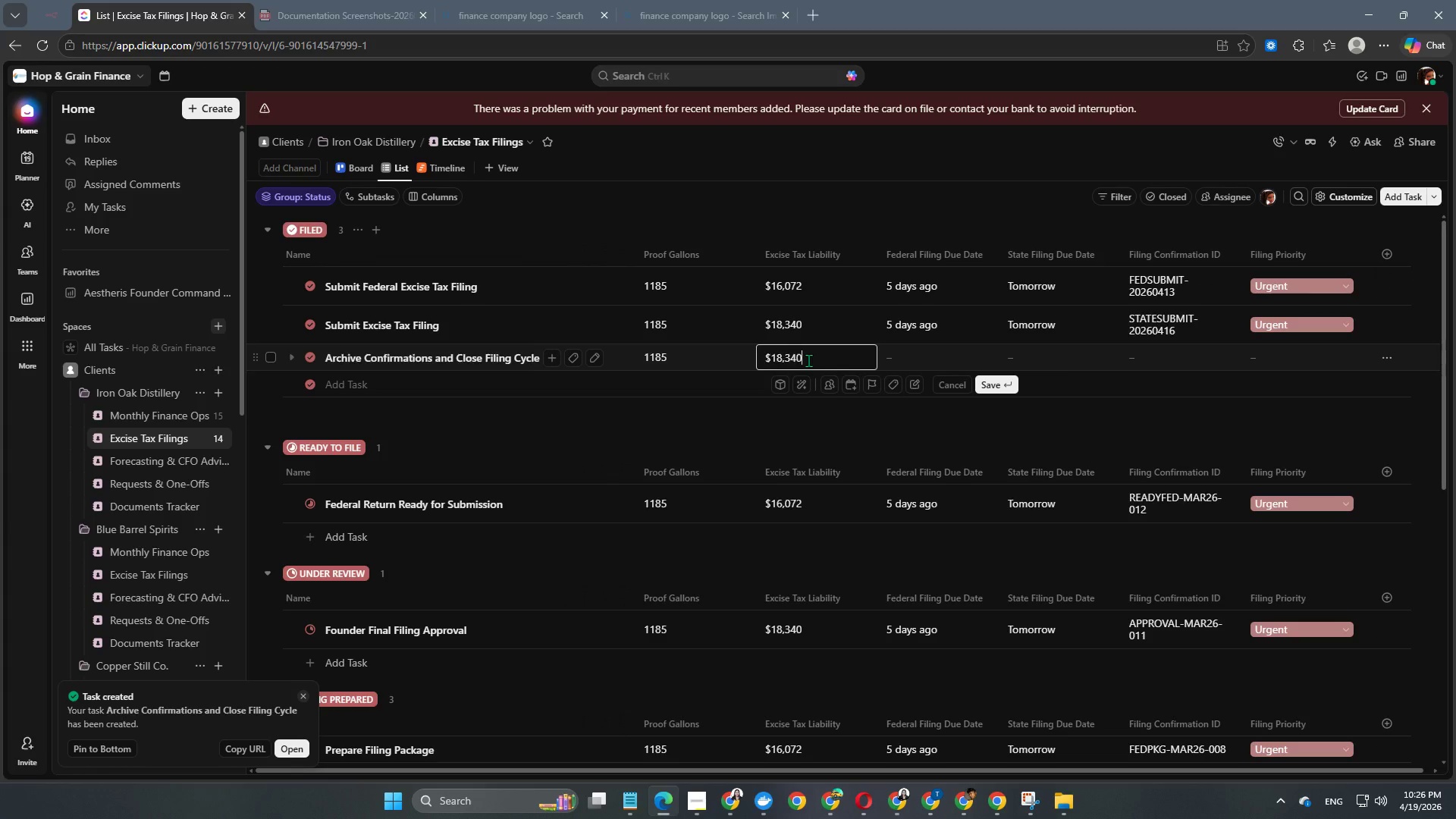 
key(Numpad0)
 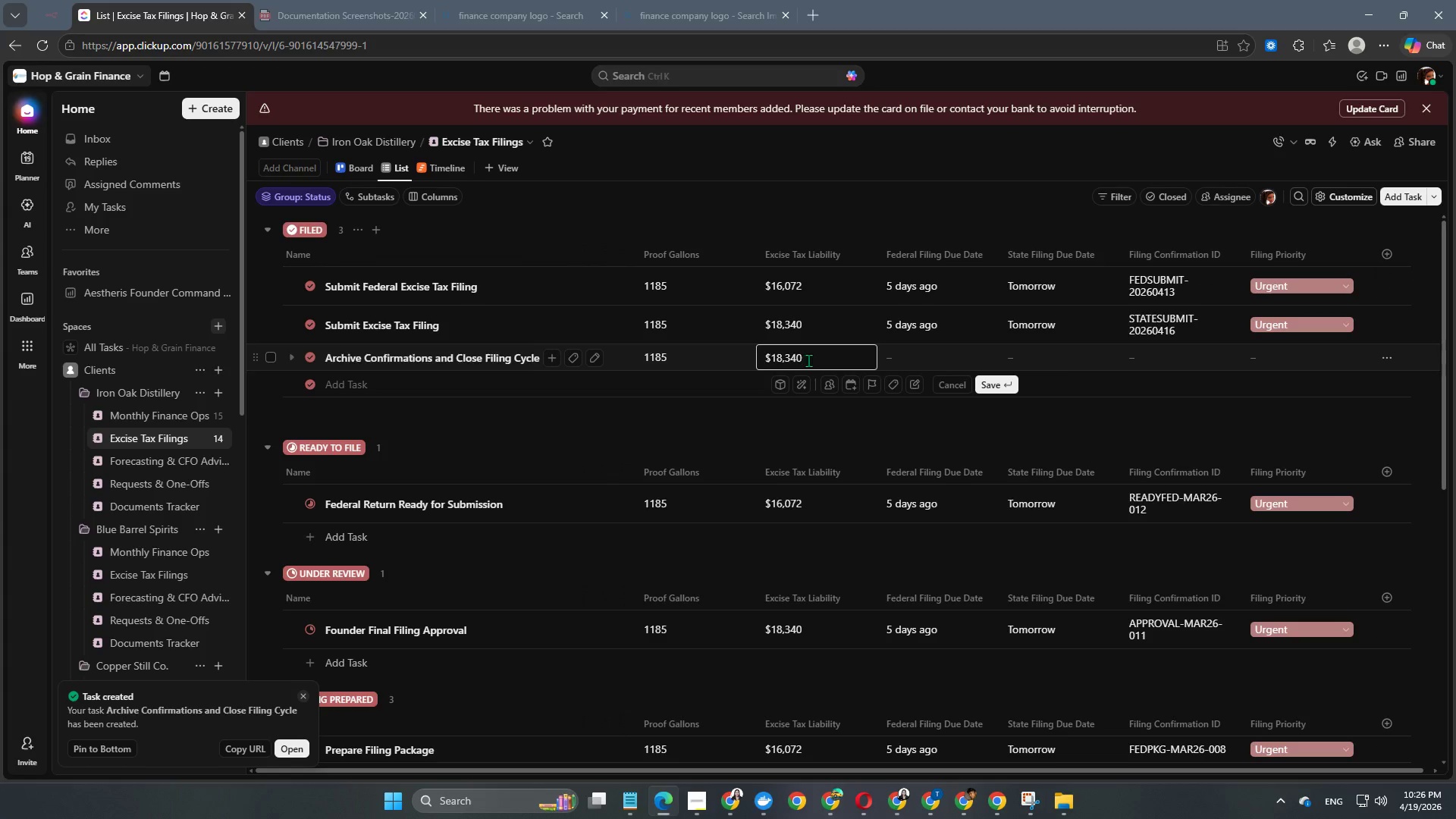 
key(NumpadEnter)
 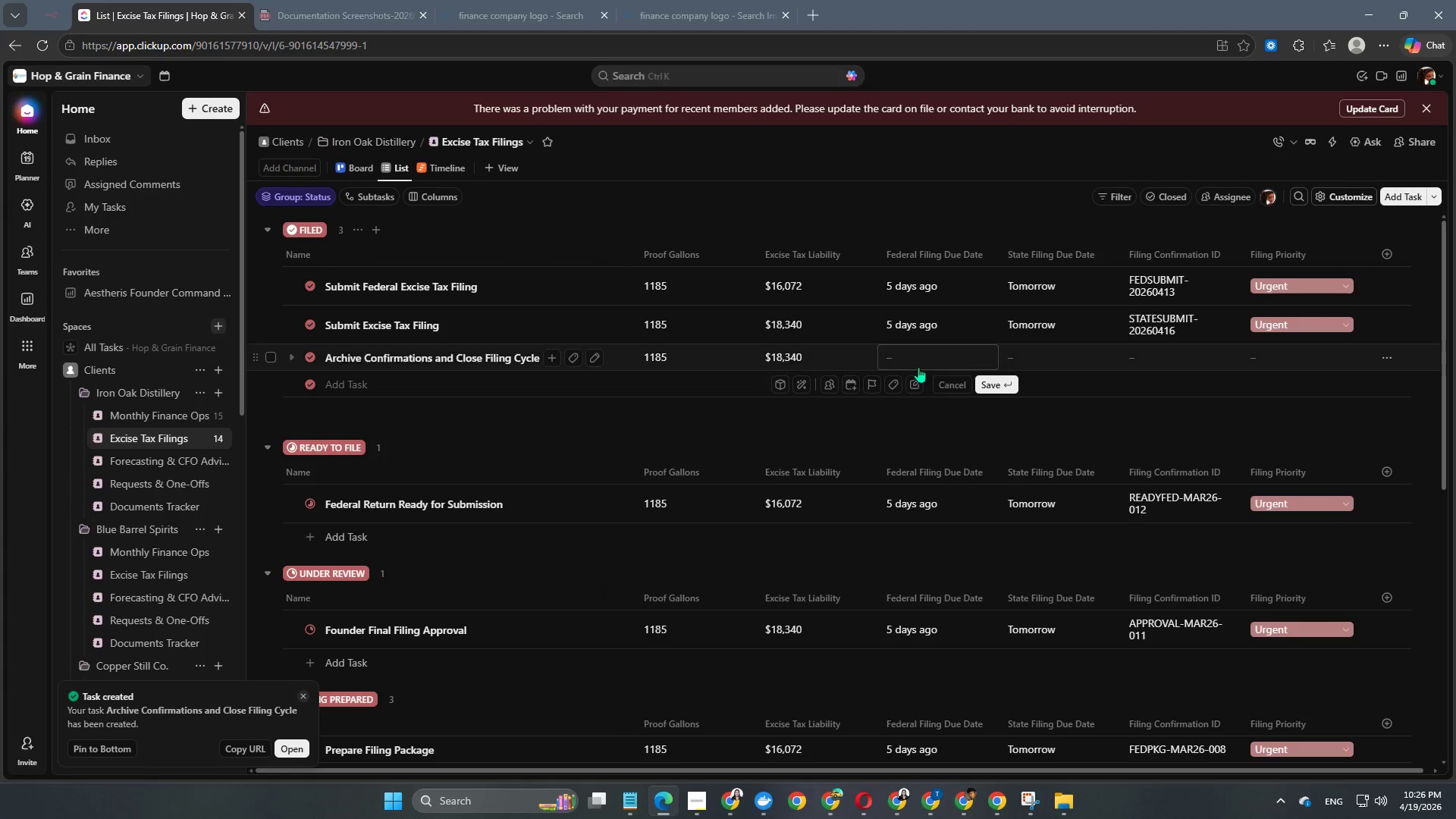 
left_click([920, 351])
 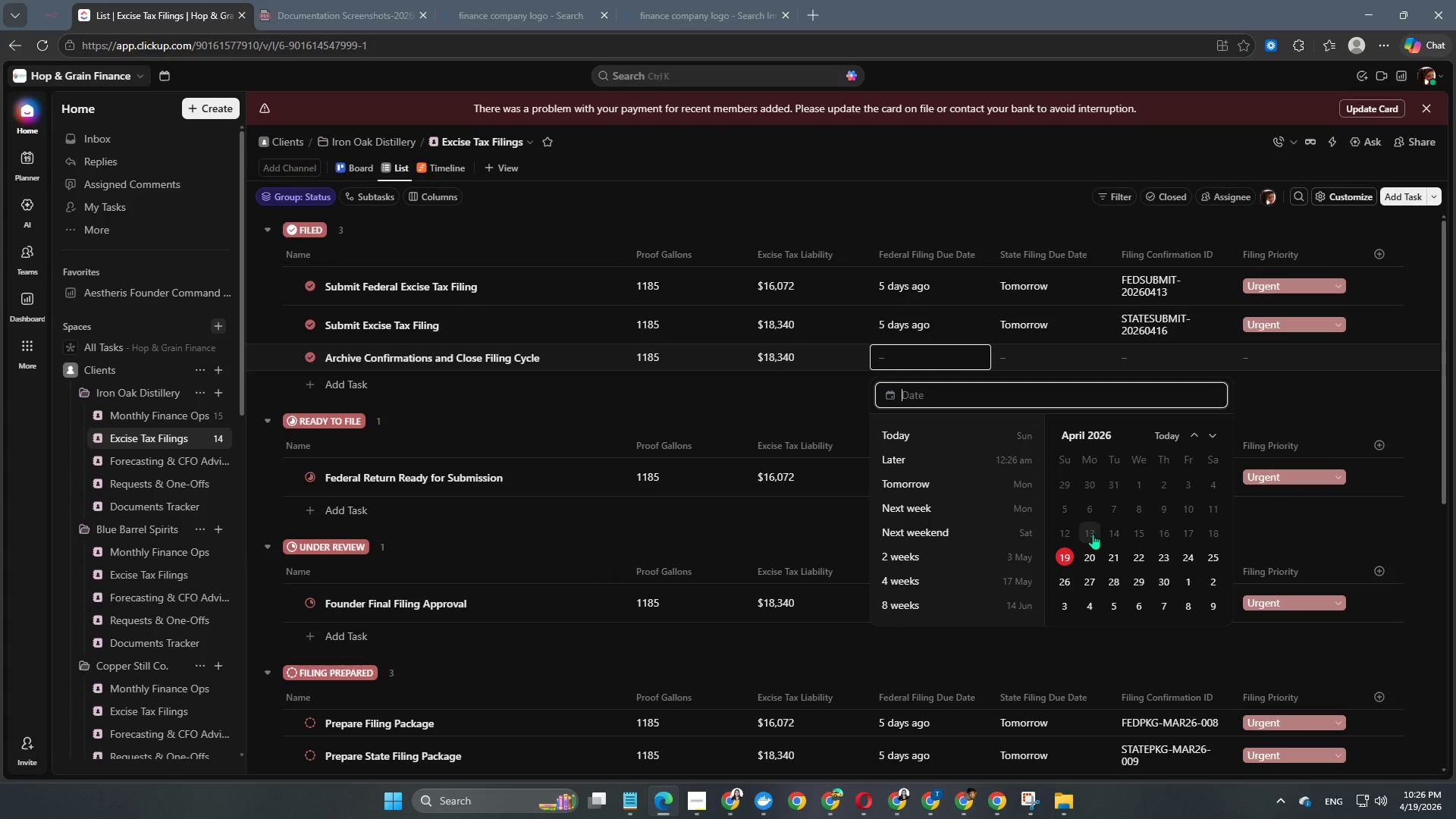 
wait(6.81)
 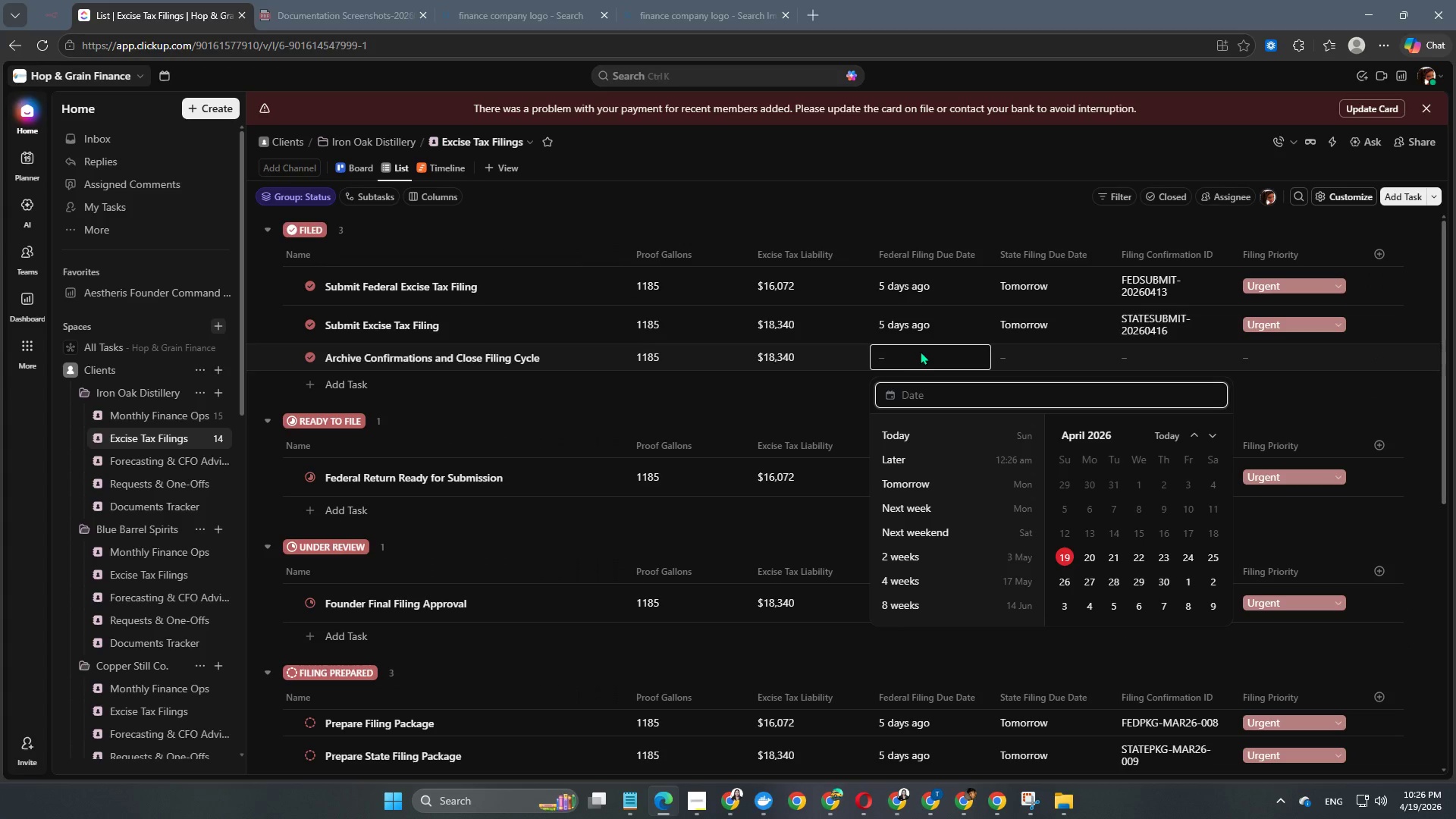 
left_click([1118, 538])
 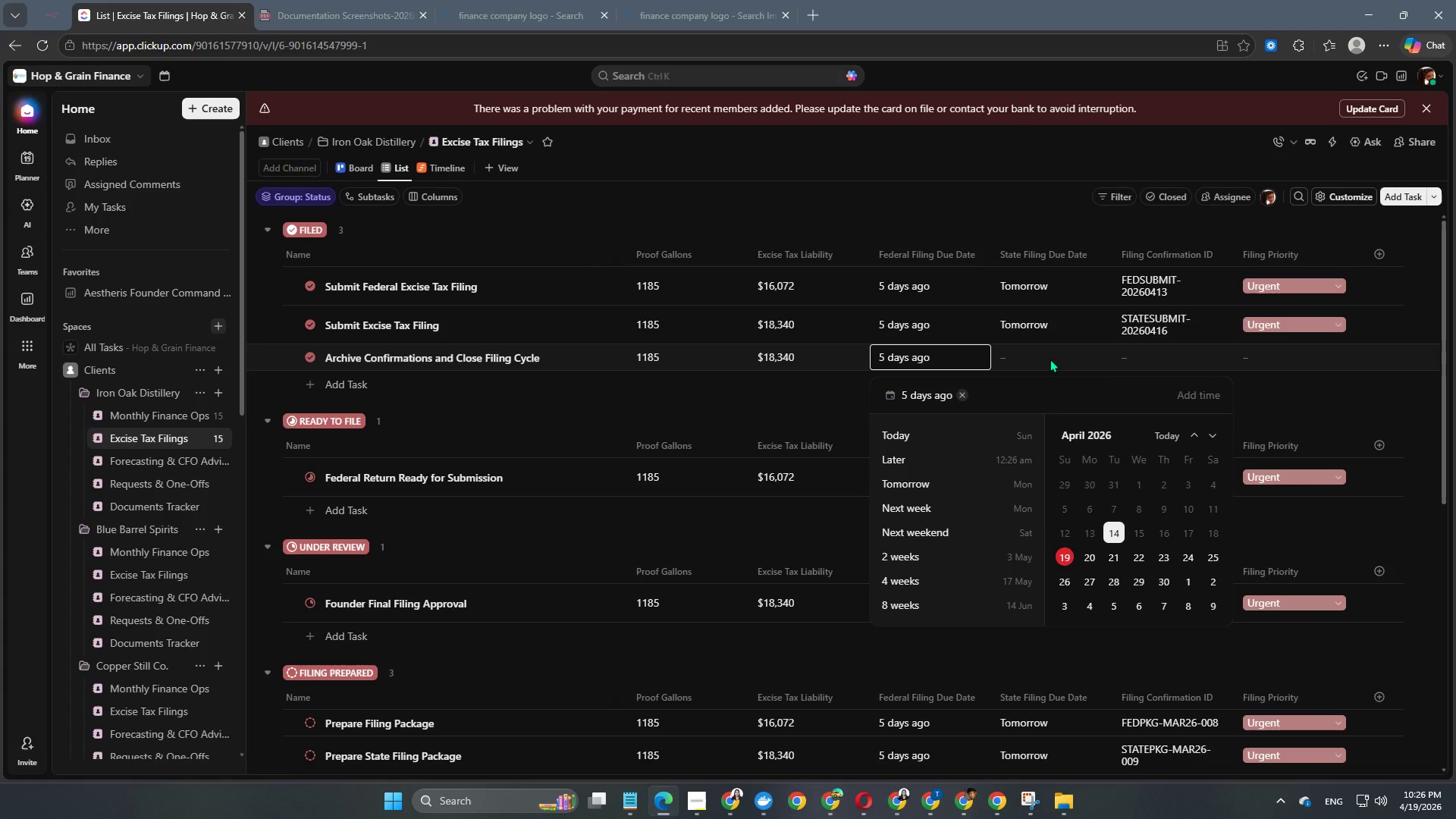 
double_click([1050, 356])
 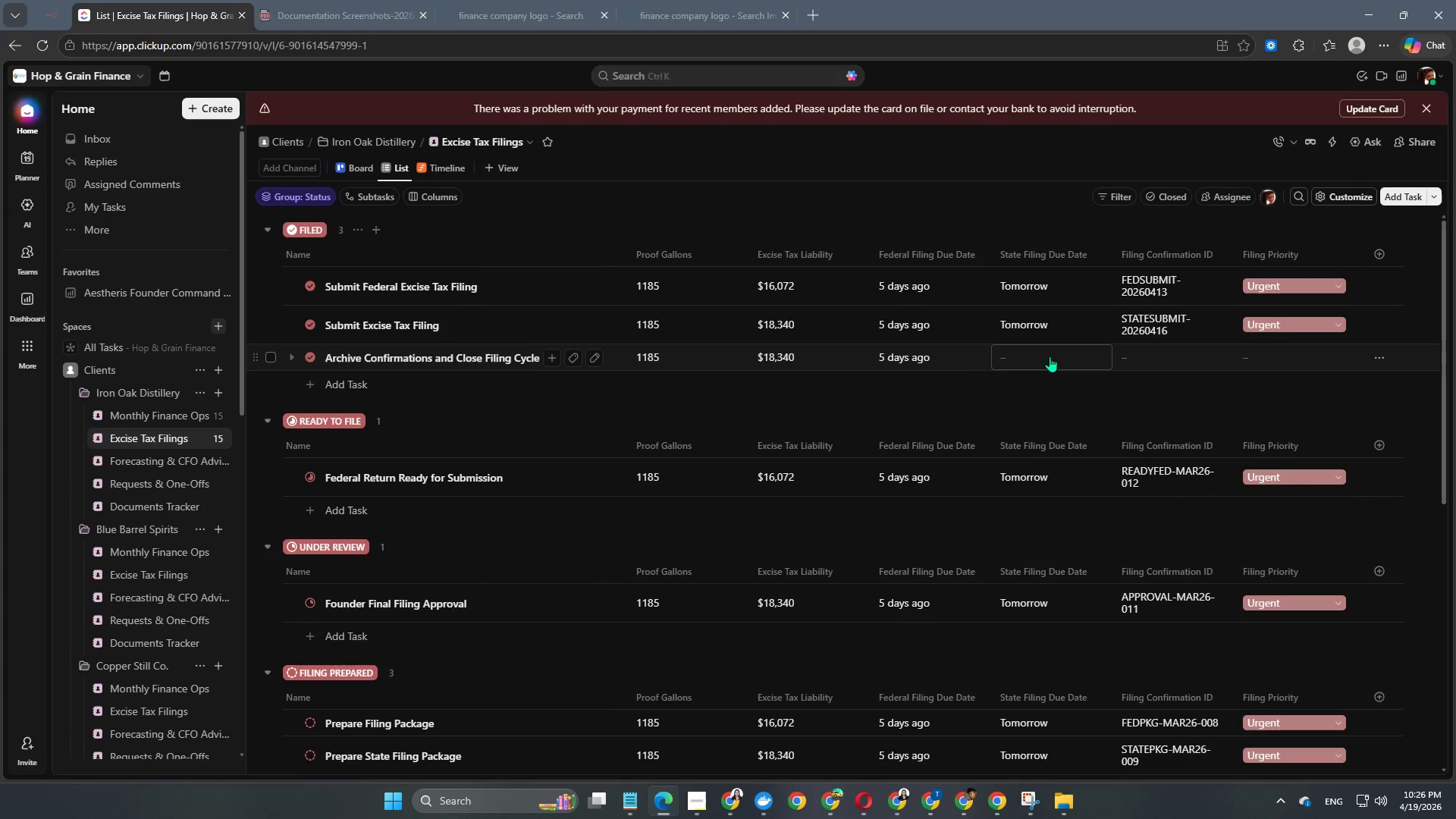 
triple_click([1050, 356])
 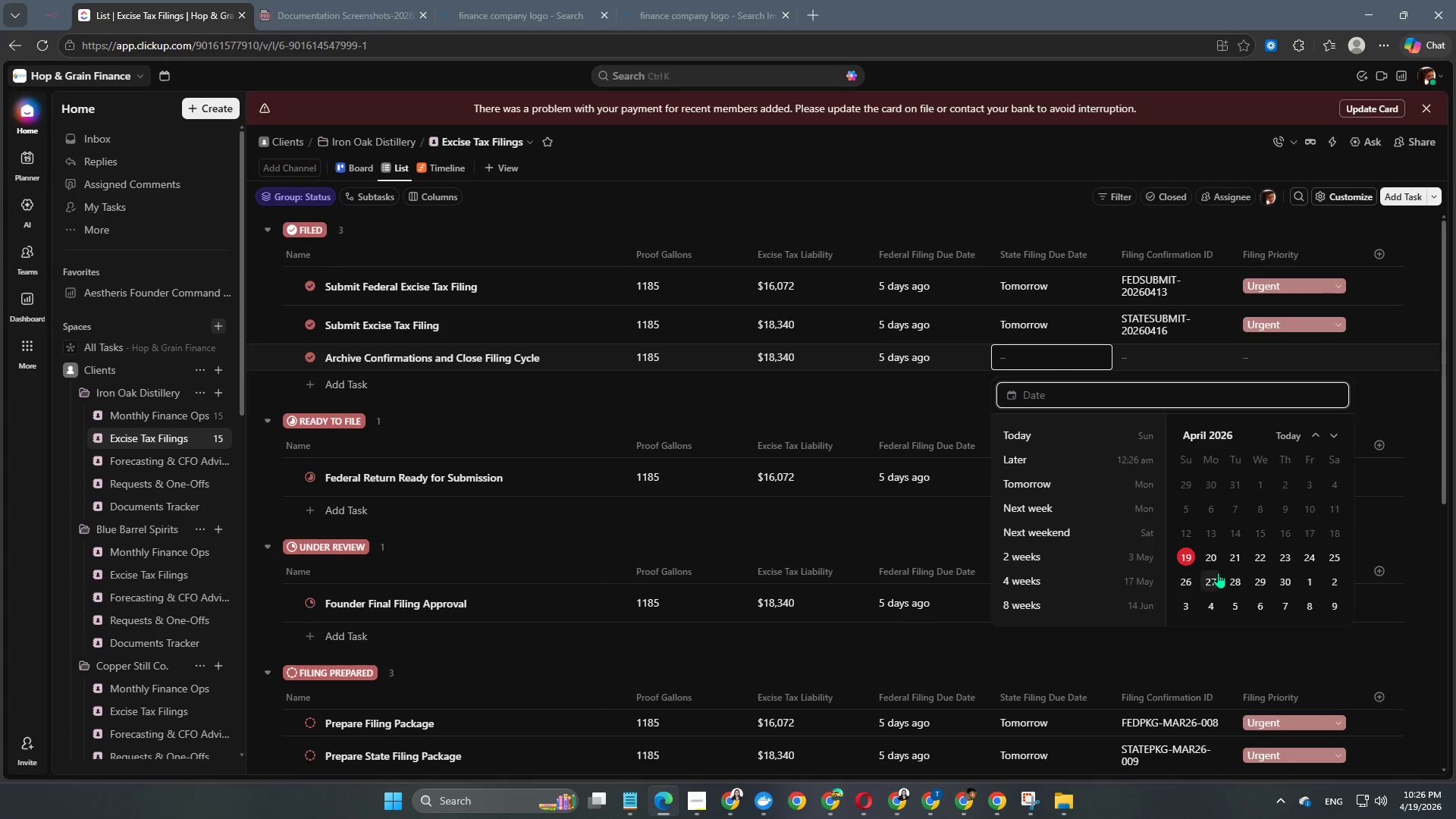 
left_click([1212, 560])
 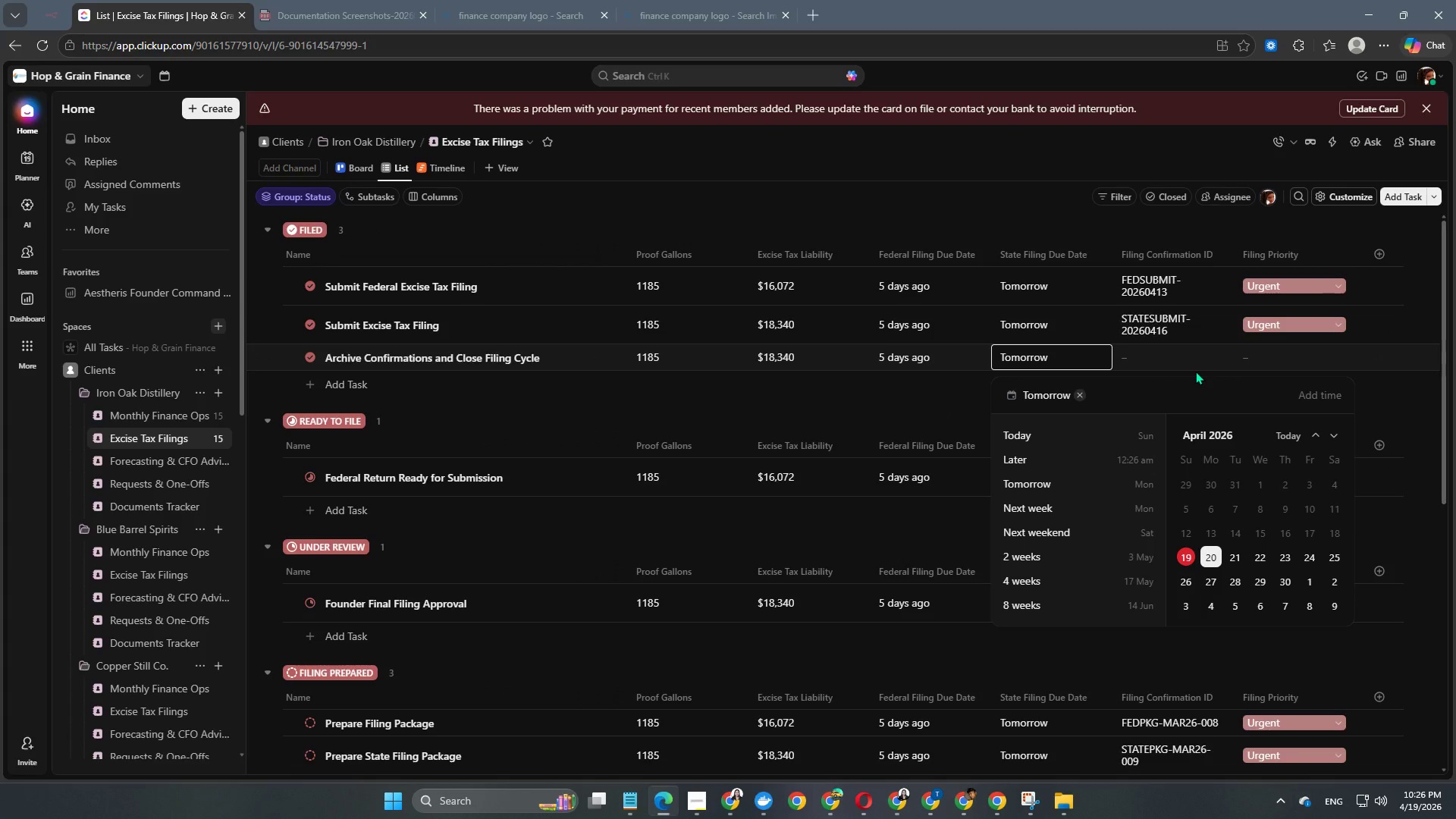 
left_click([1191, 363])
 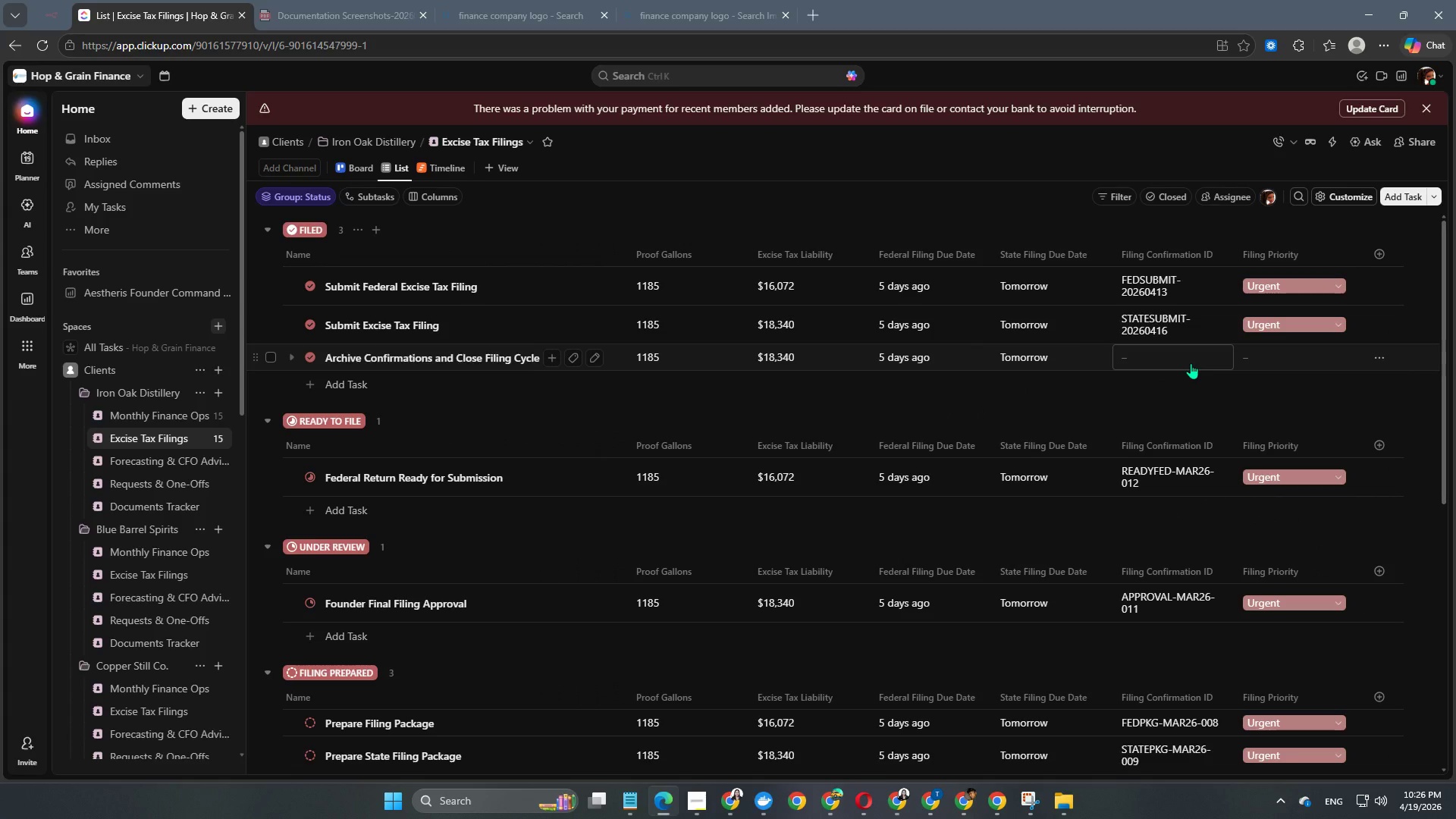 
left_click([1191, 363])
 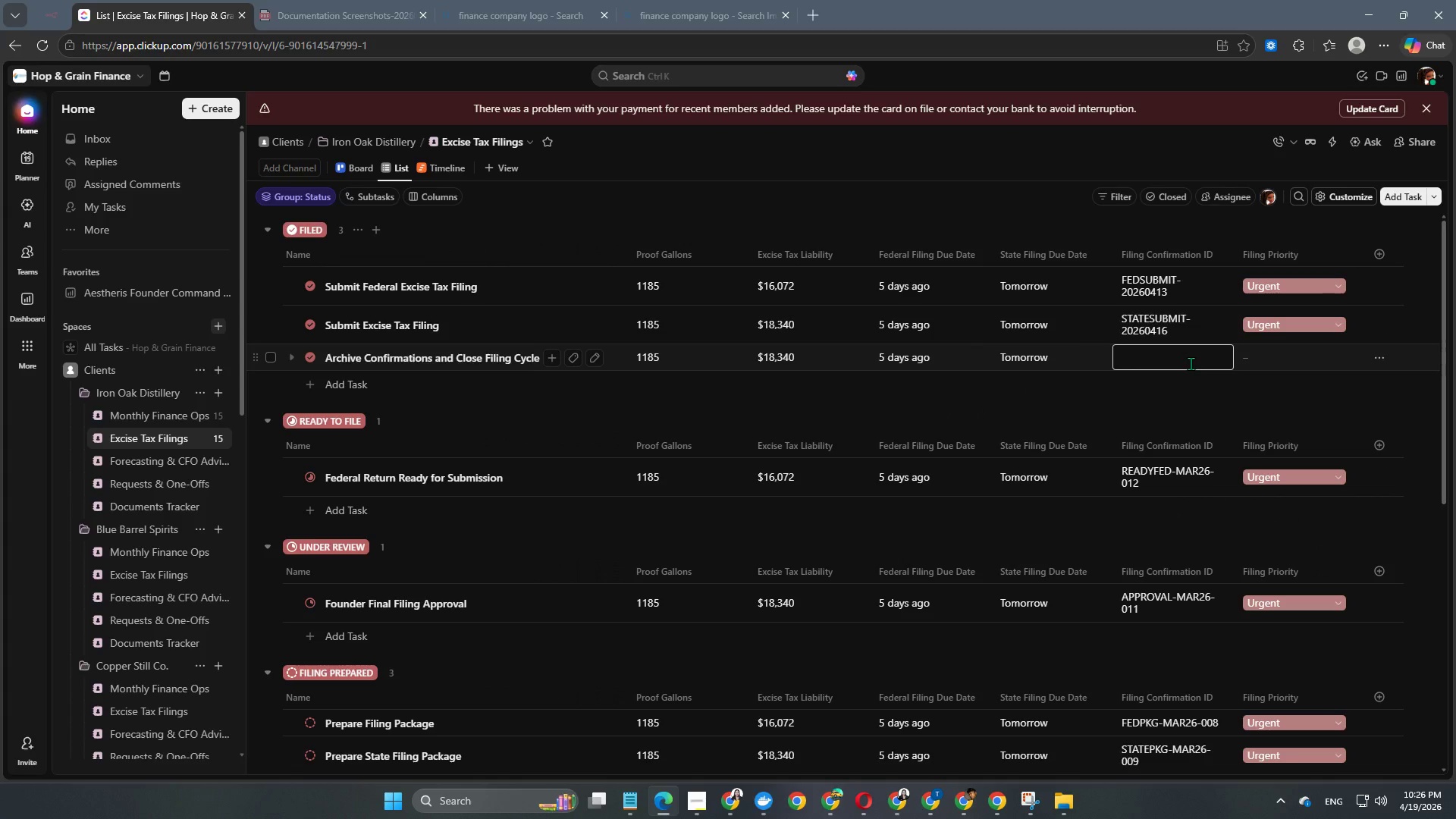 
type(CLOSED-MAR26-)
 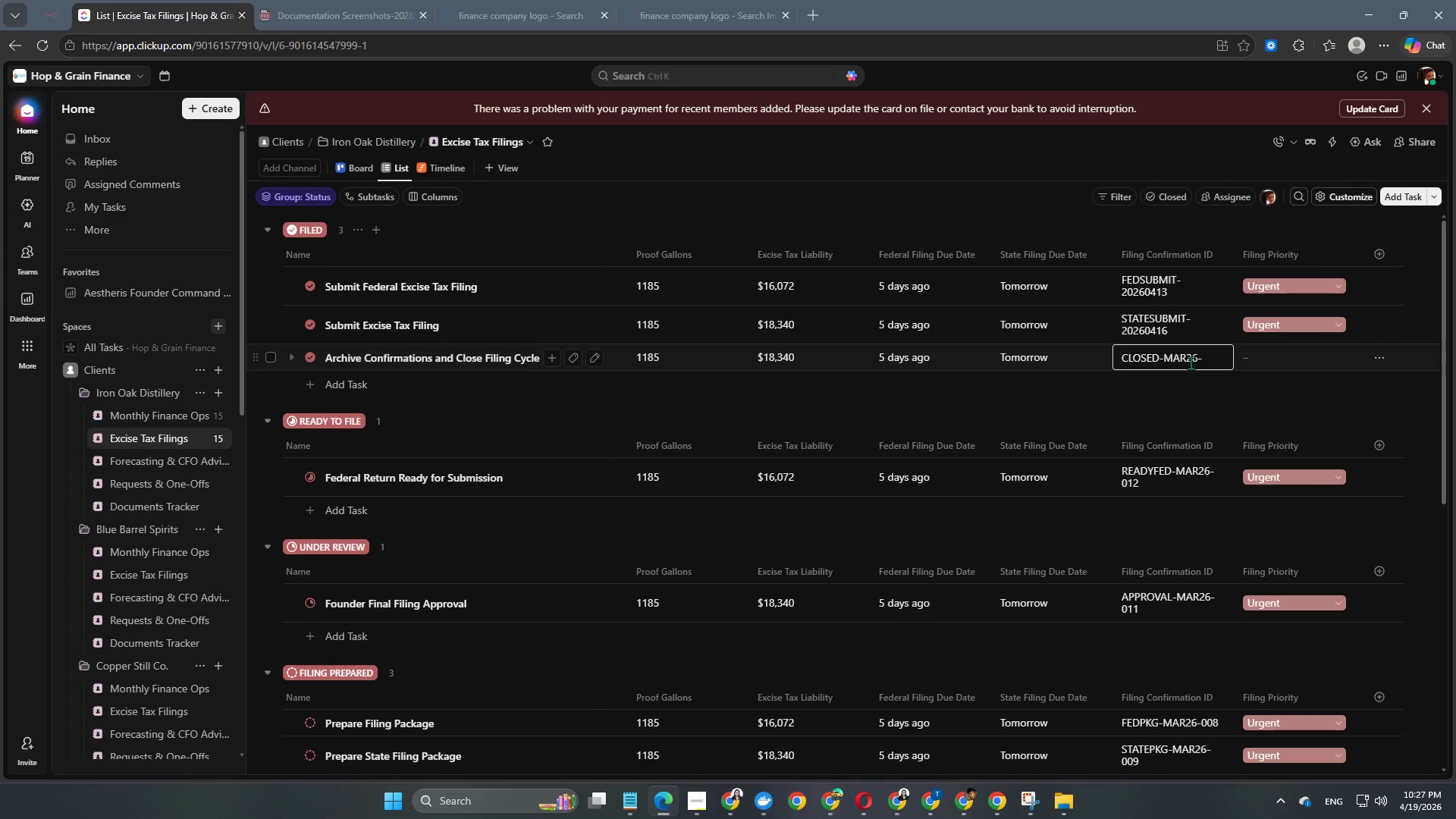 
key(Numpad0)
 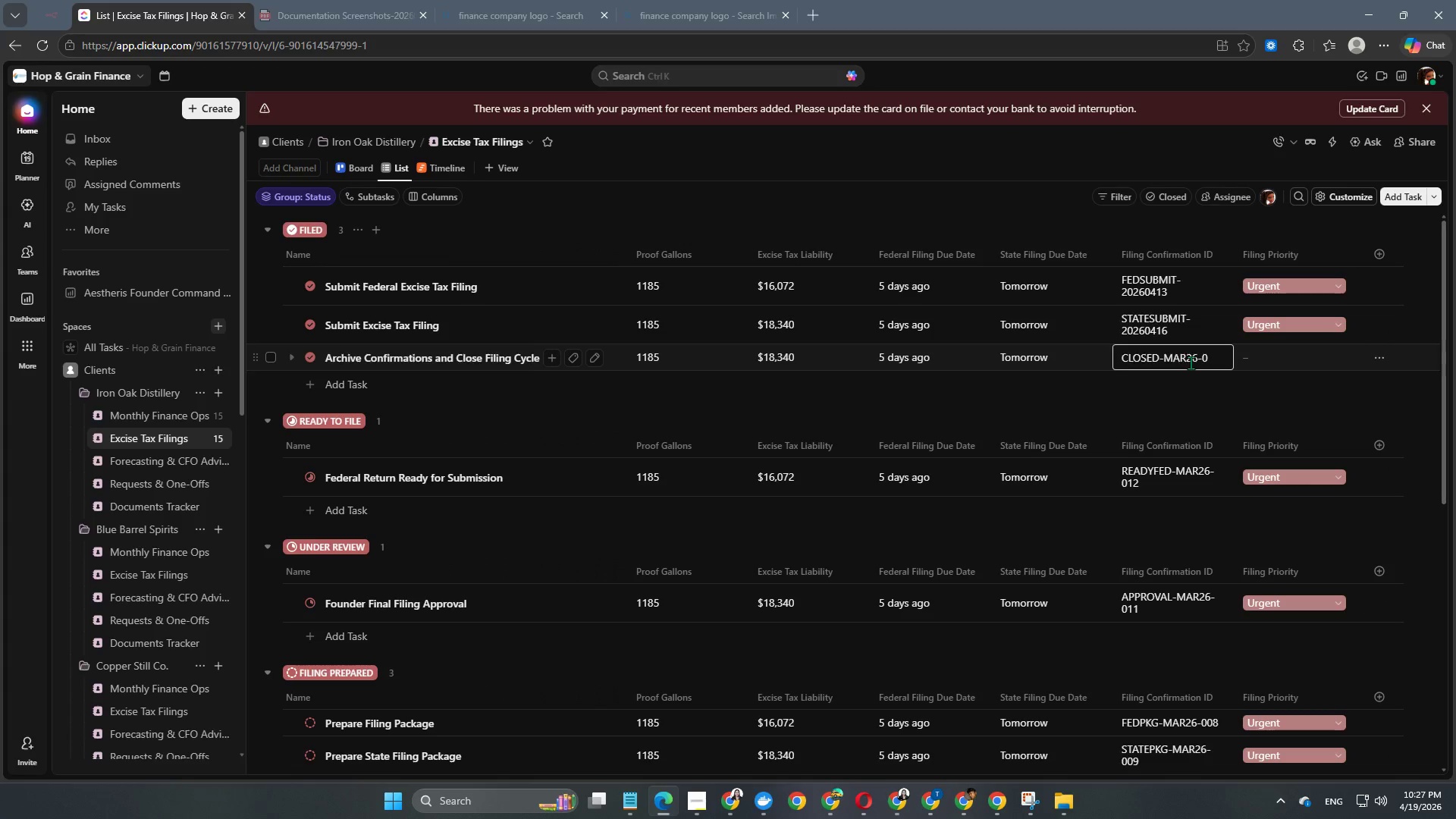 
key(Numpad1)
 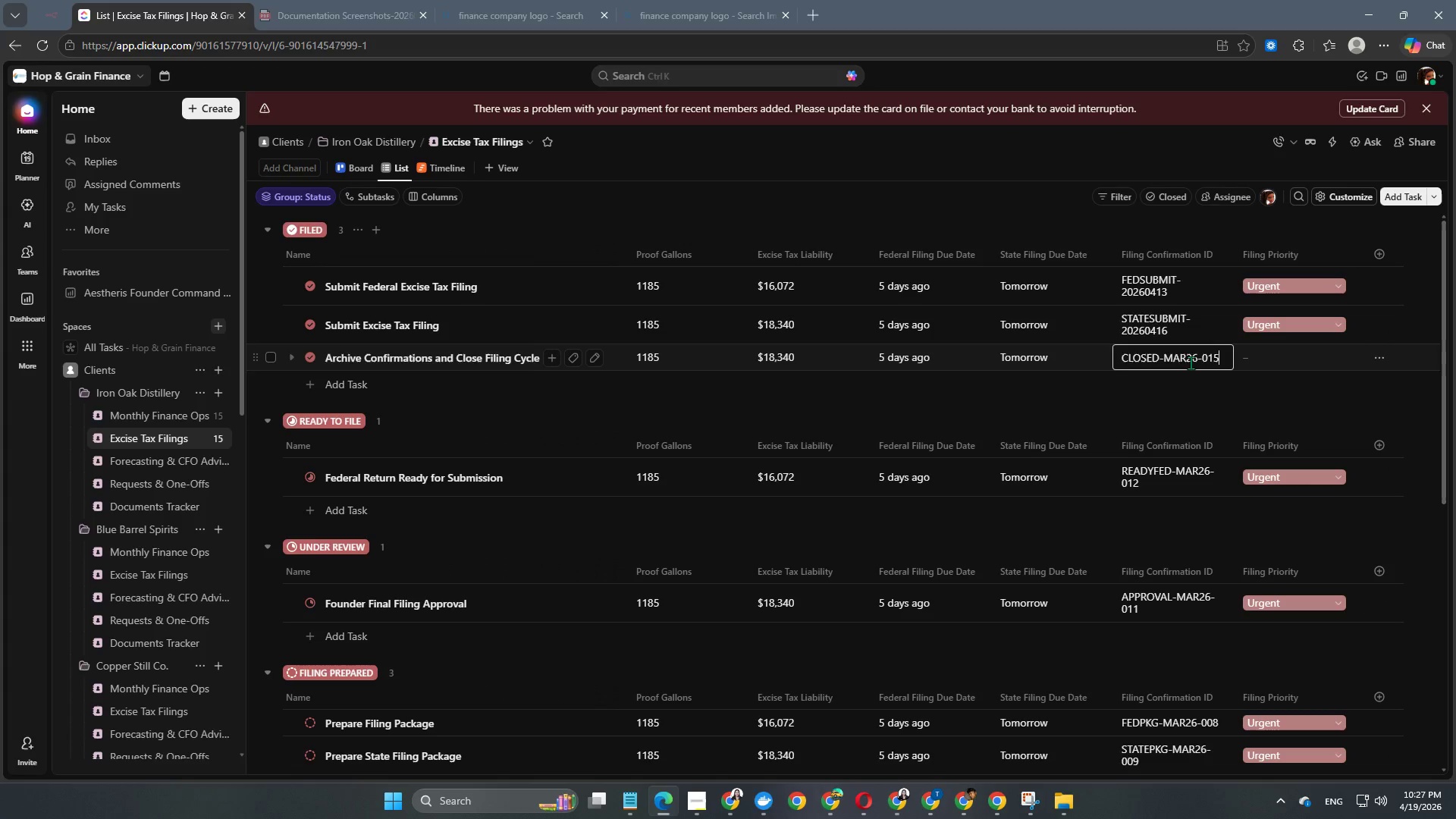 
key(Numpad5)
 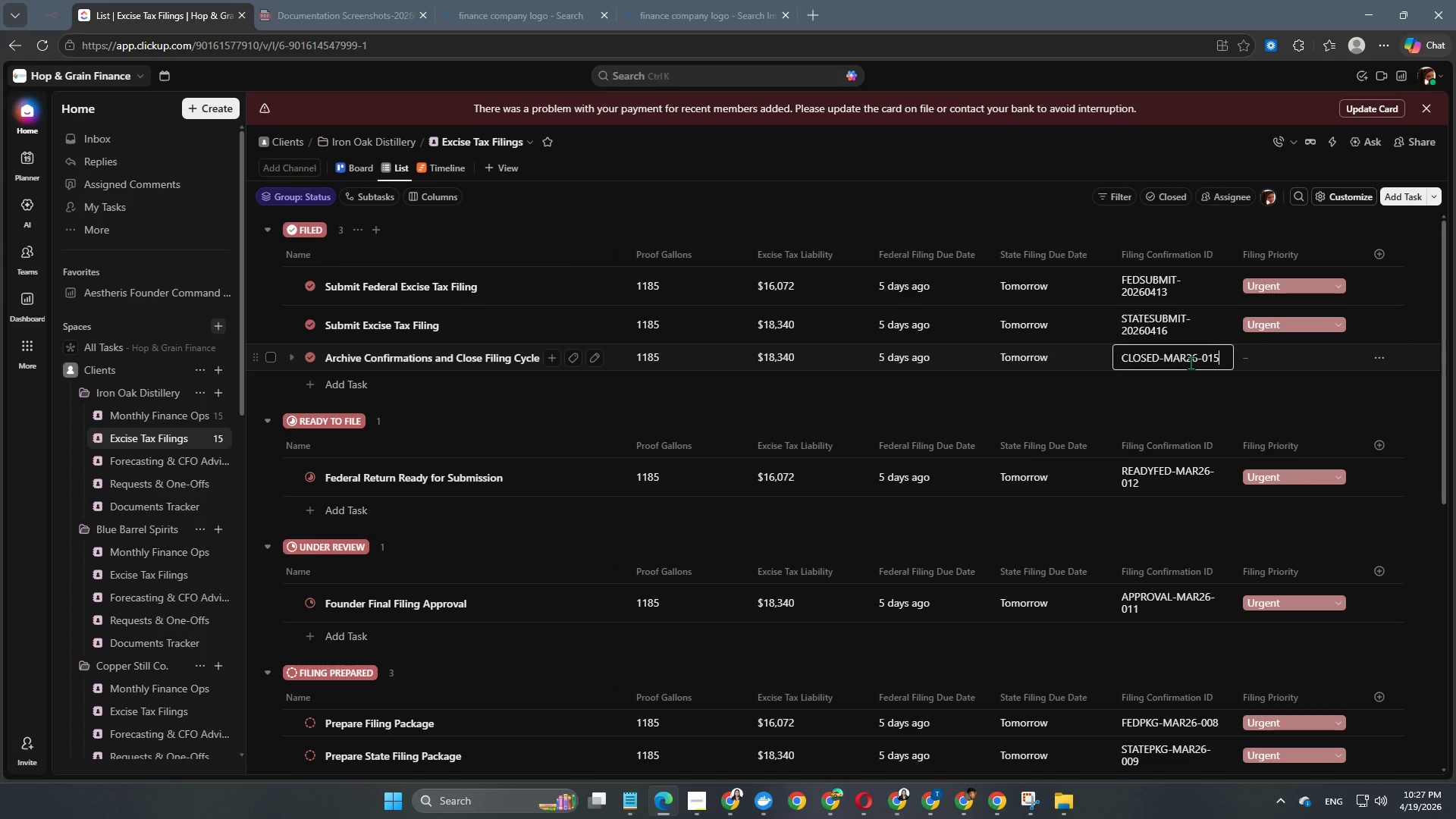 
key(NumpadEnter)
 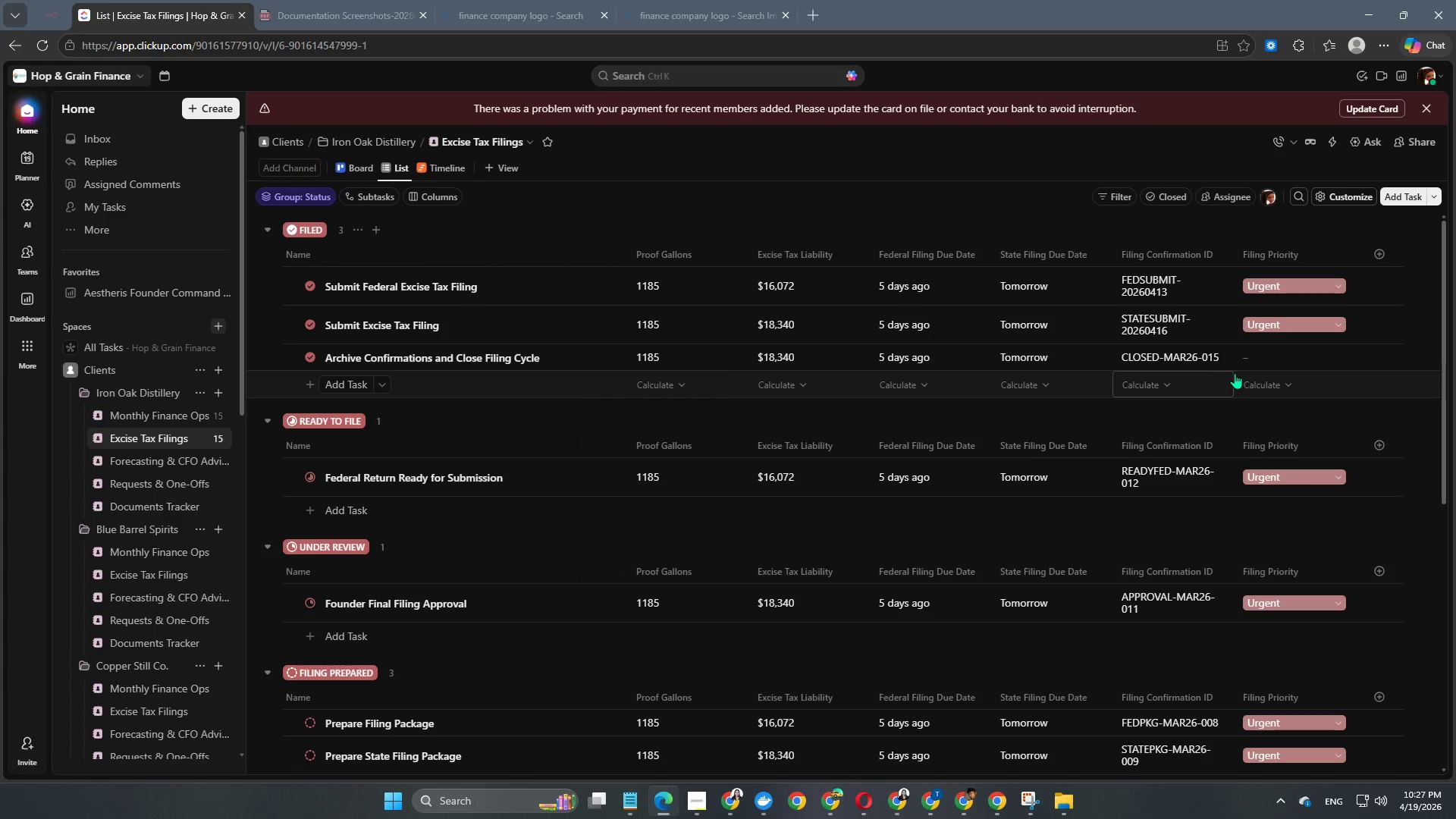 
left_click([1279, 359])
 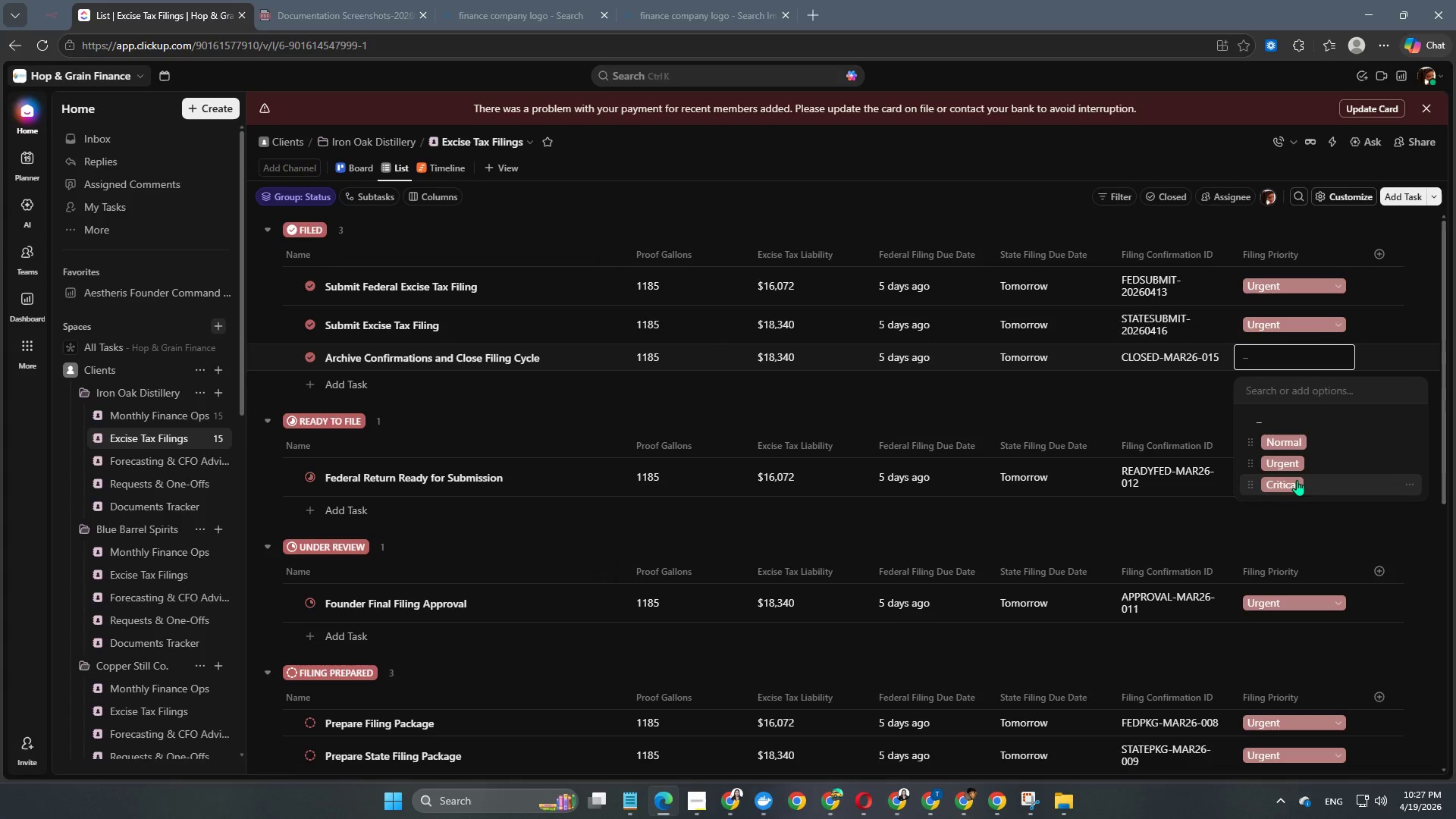 
left_click([1294, 464])
 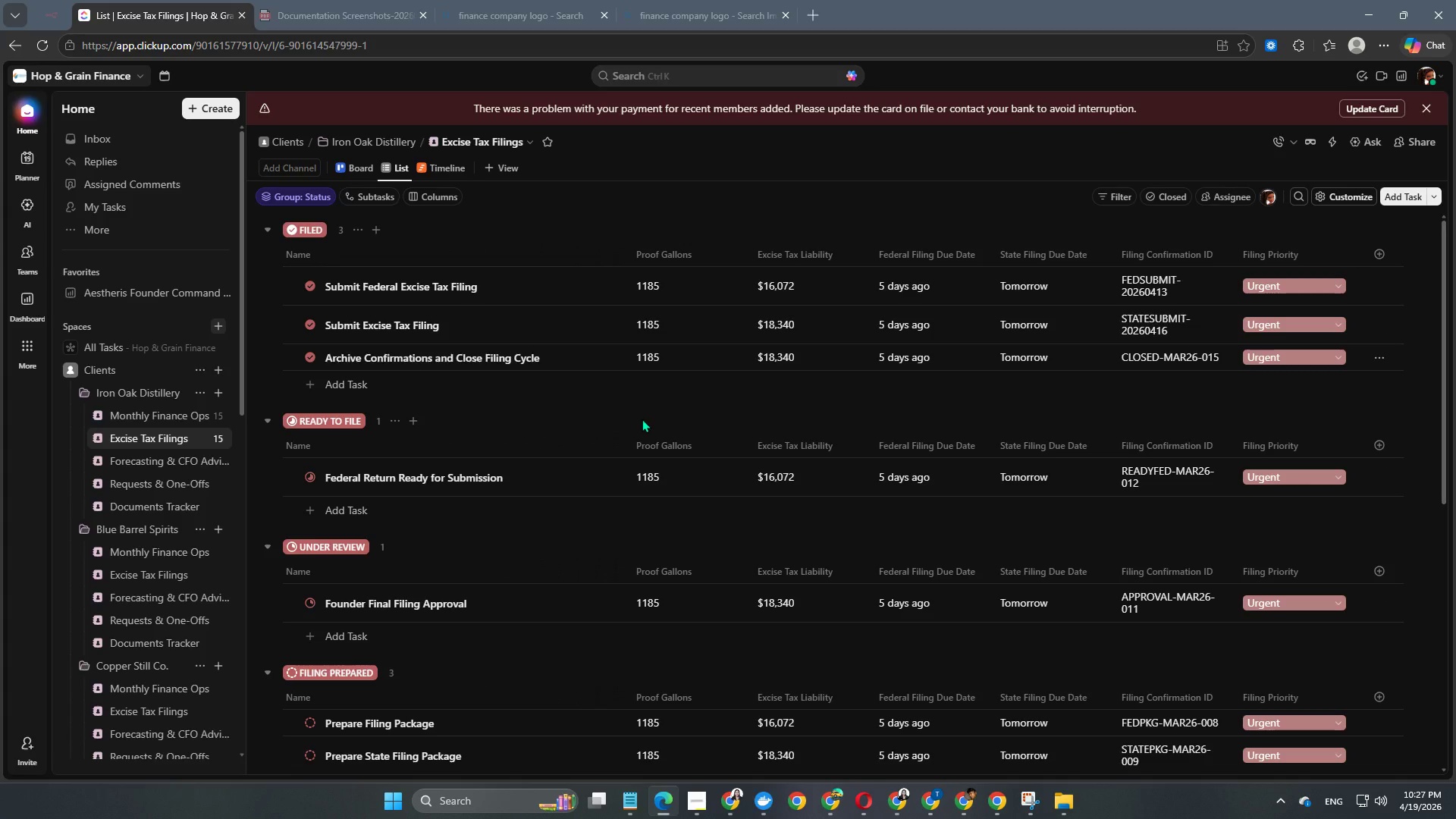 
wait(6.0)
 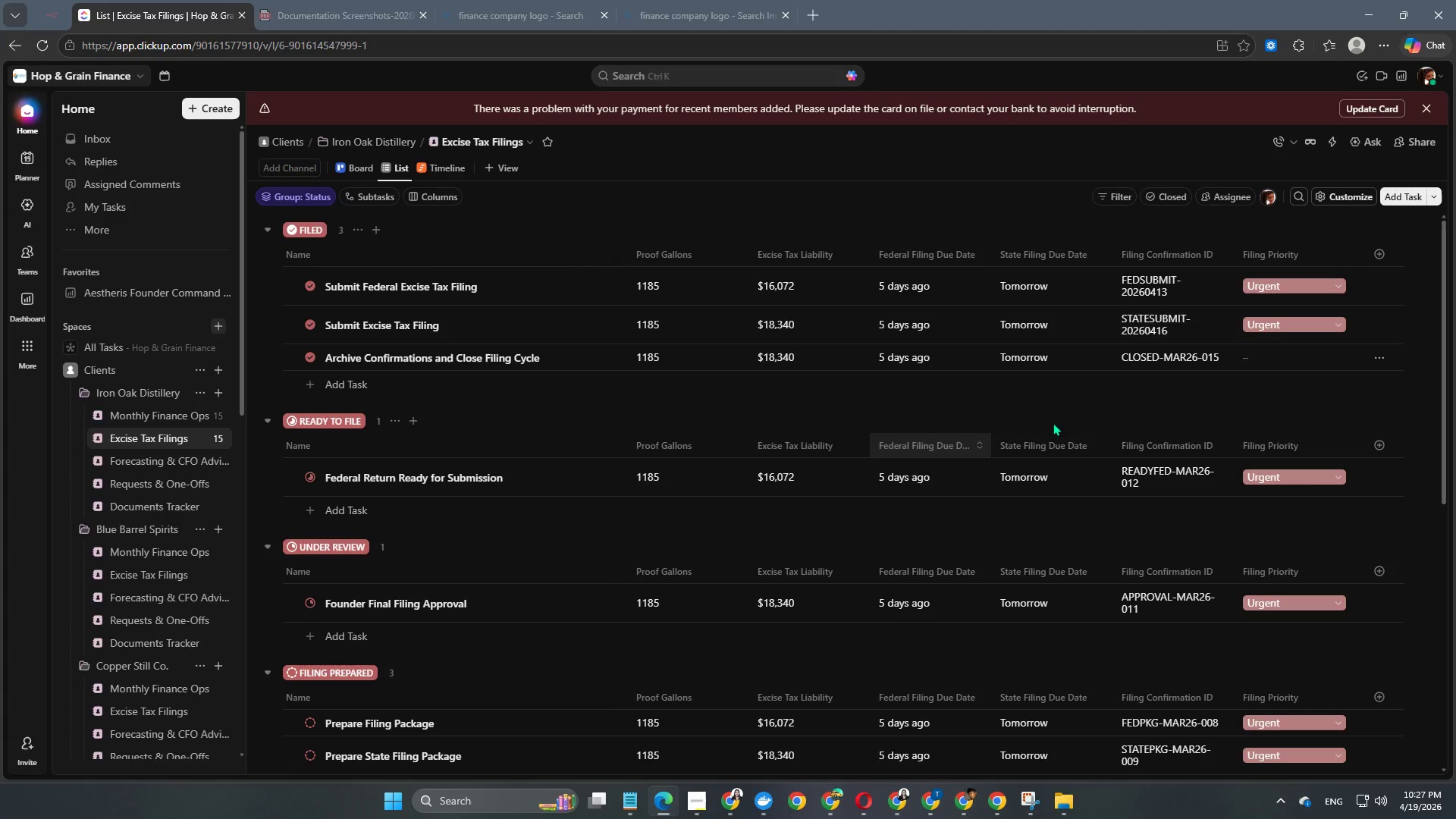 
scroll: coordinate [783, 389], scroll_direction: down, amount: 6.0
 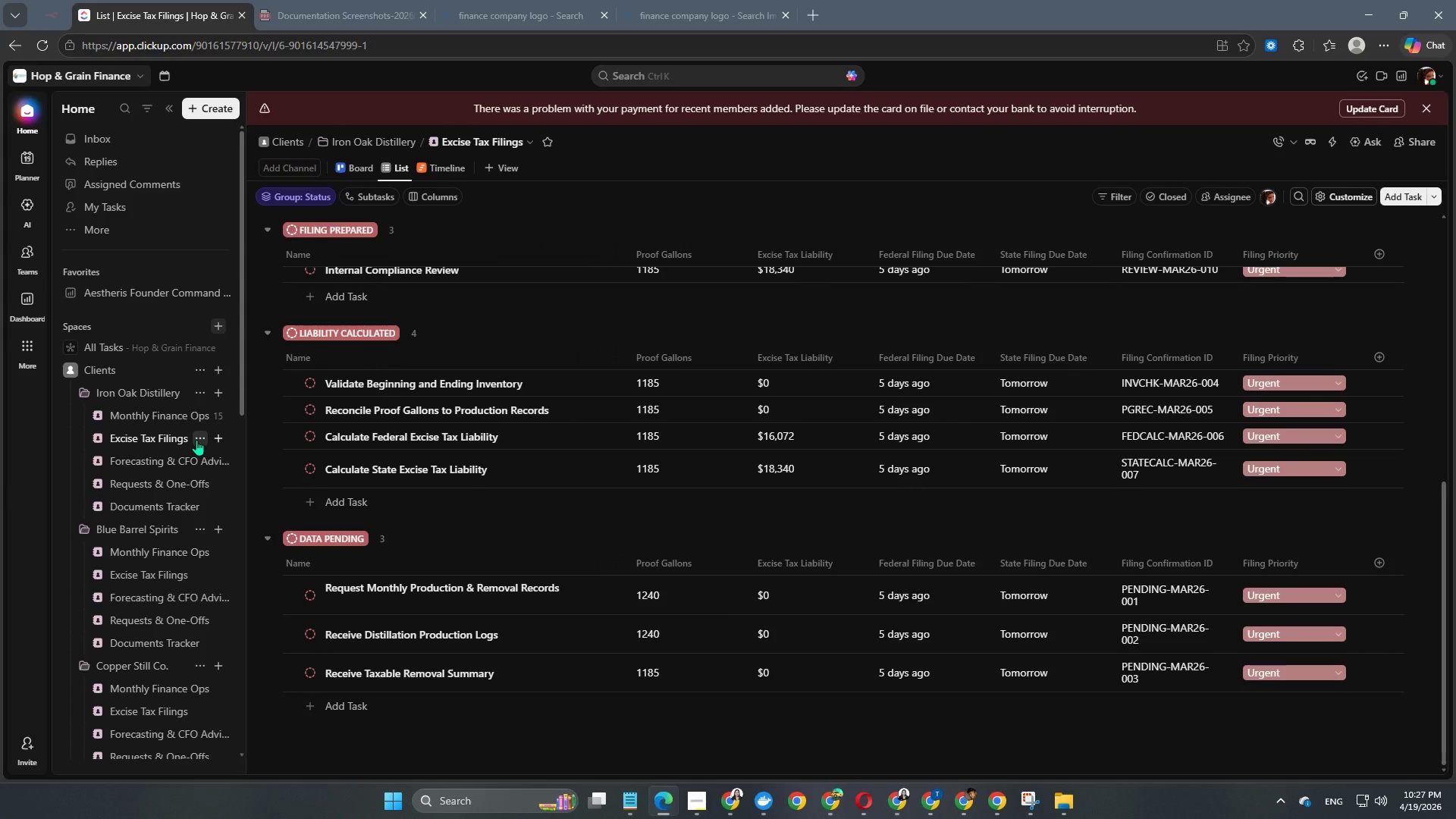 
left_click([196, 440])
 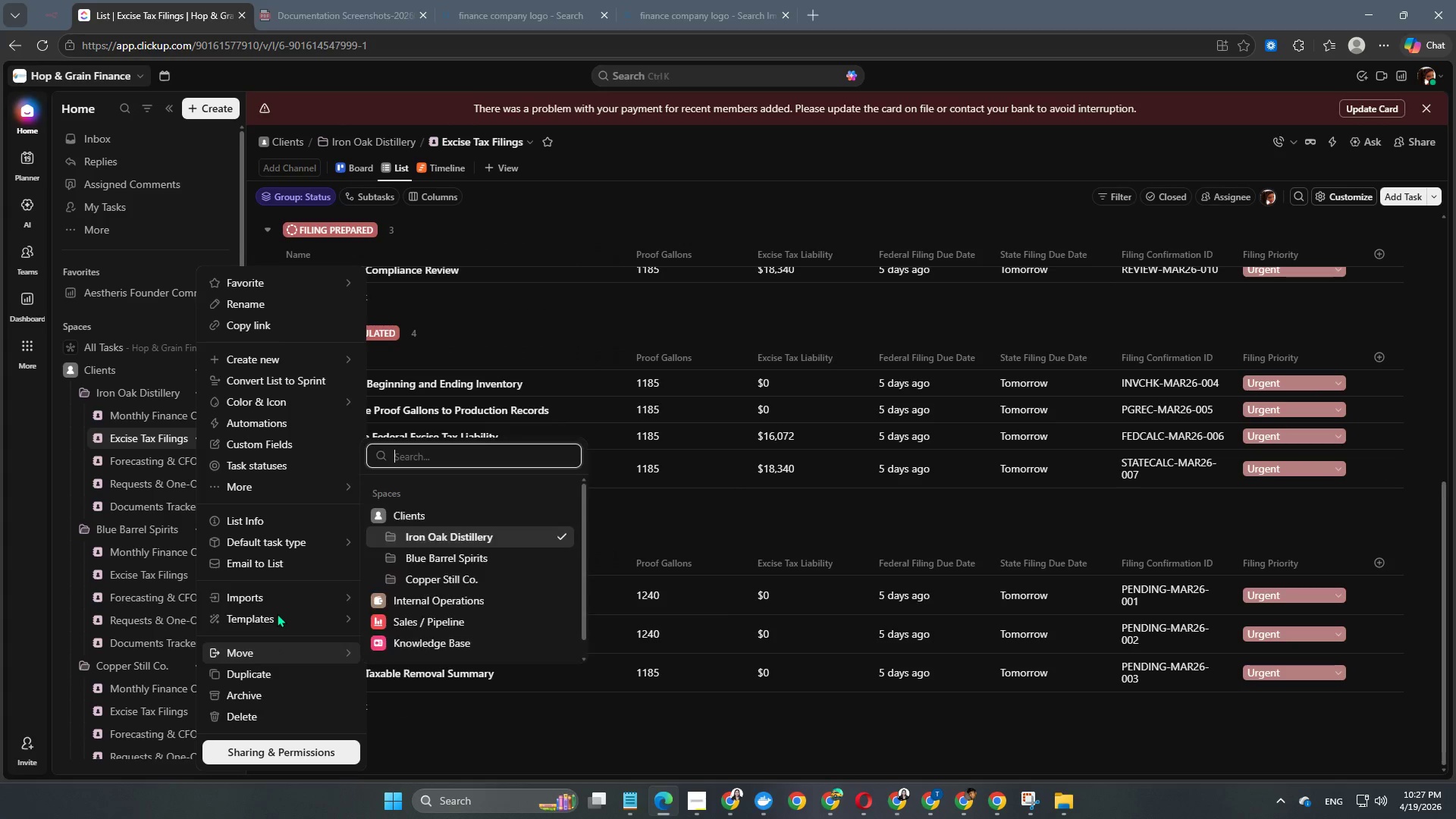 
left_click([273, 620])
 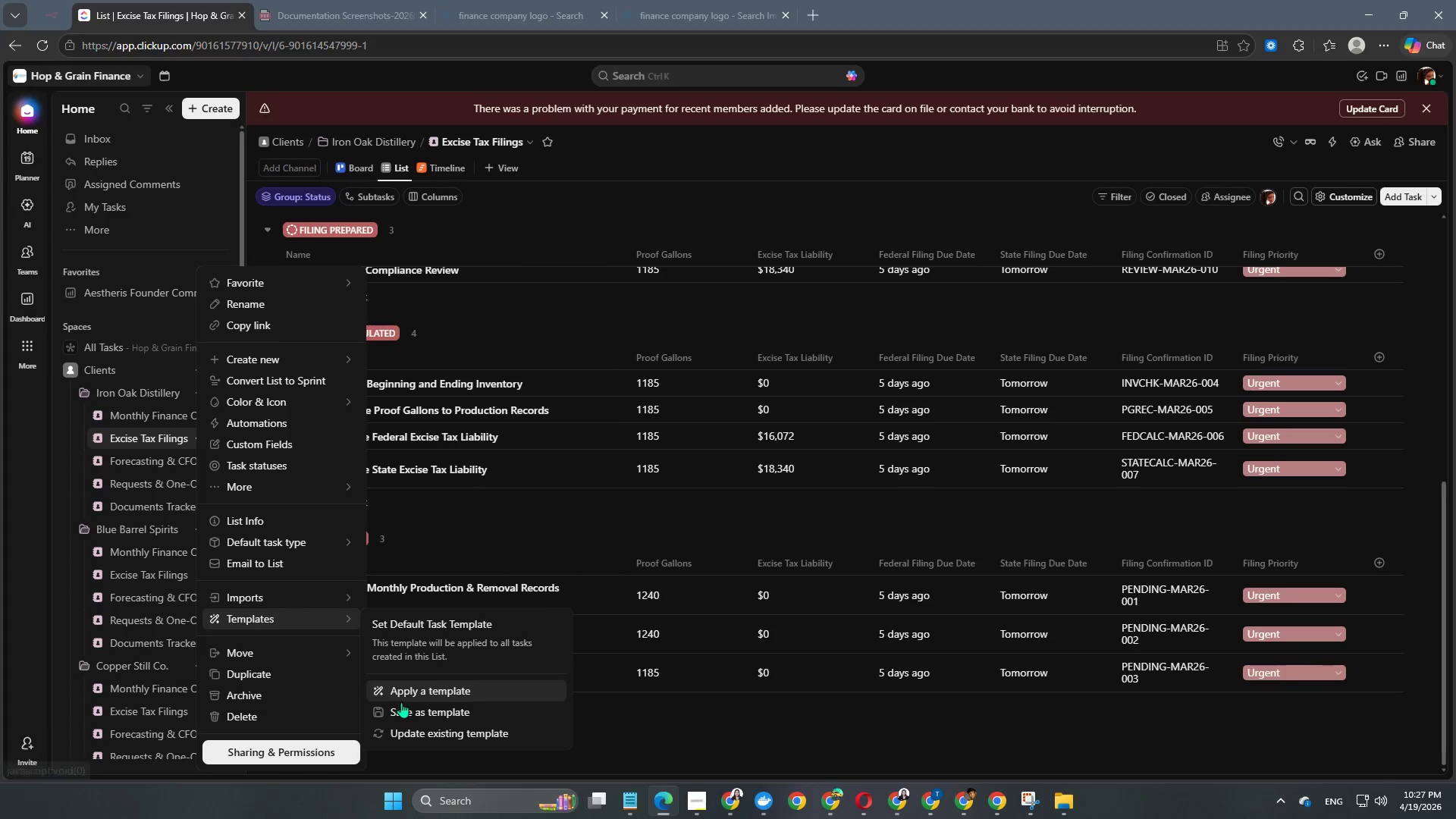 
left_click([405, 716])
 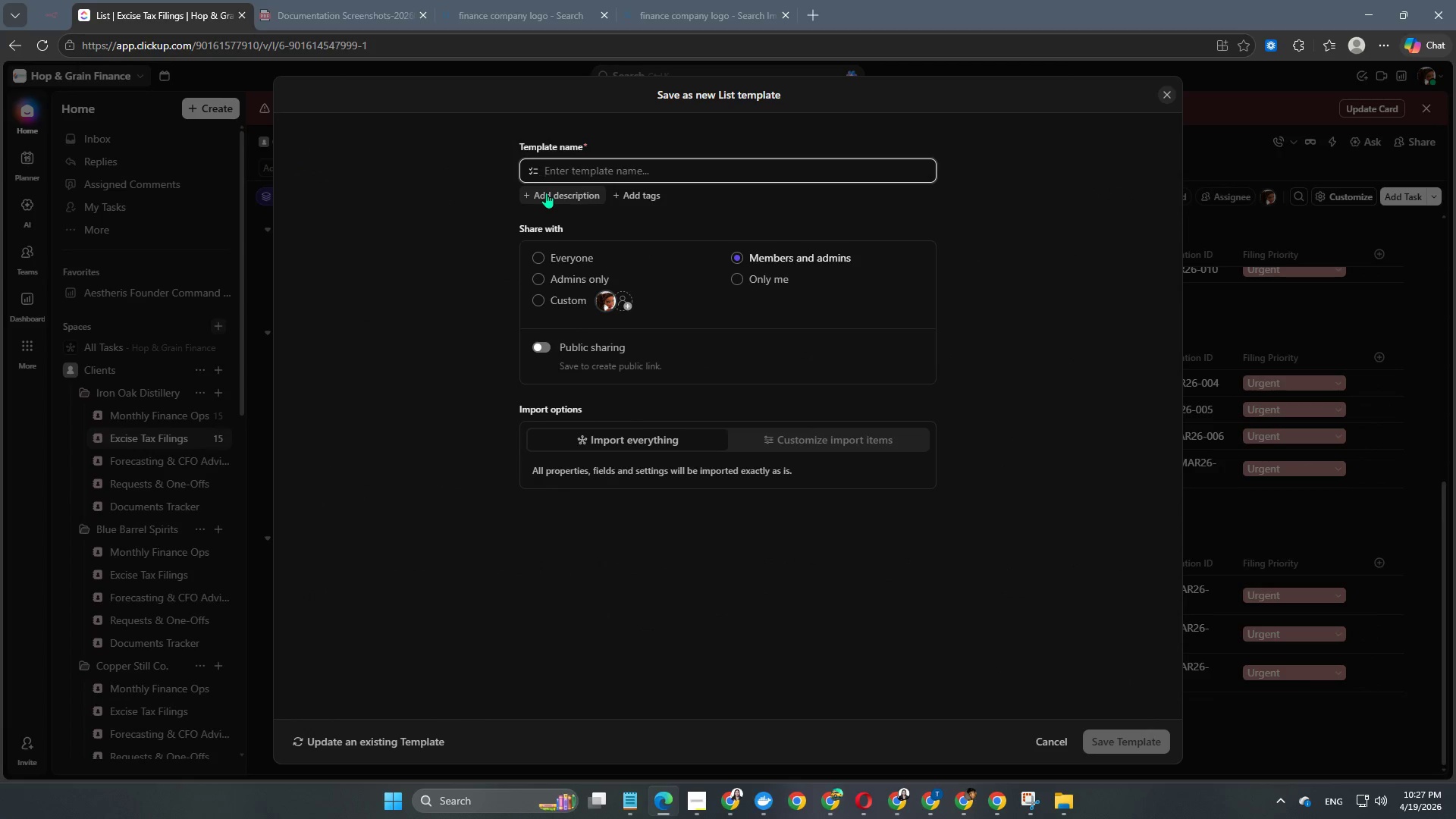 
type(Excise Tax Filings)
 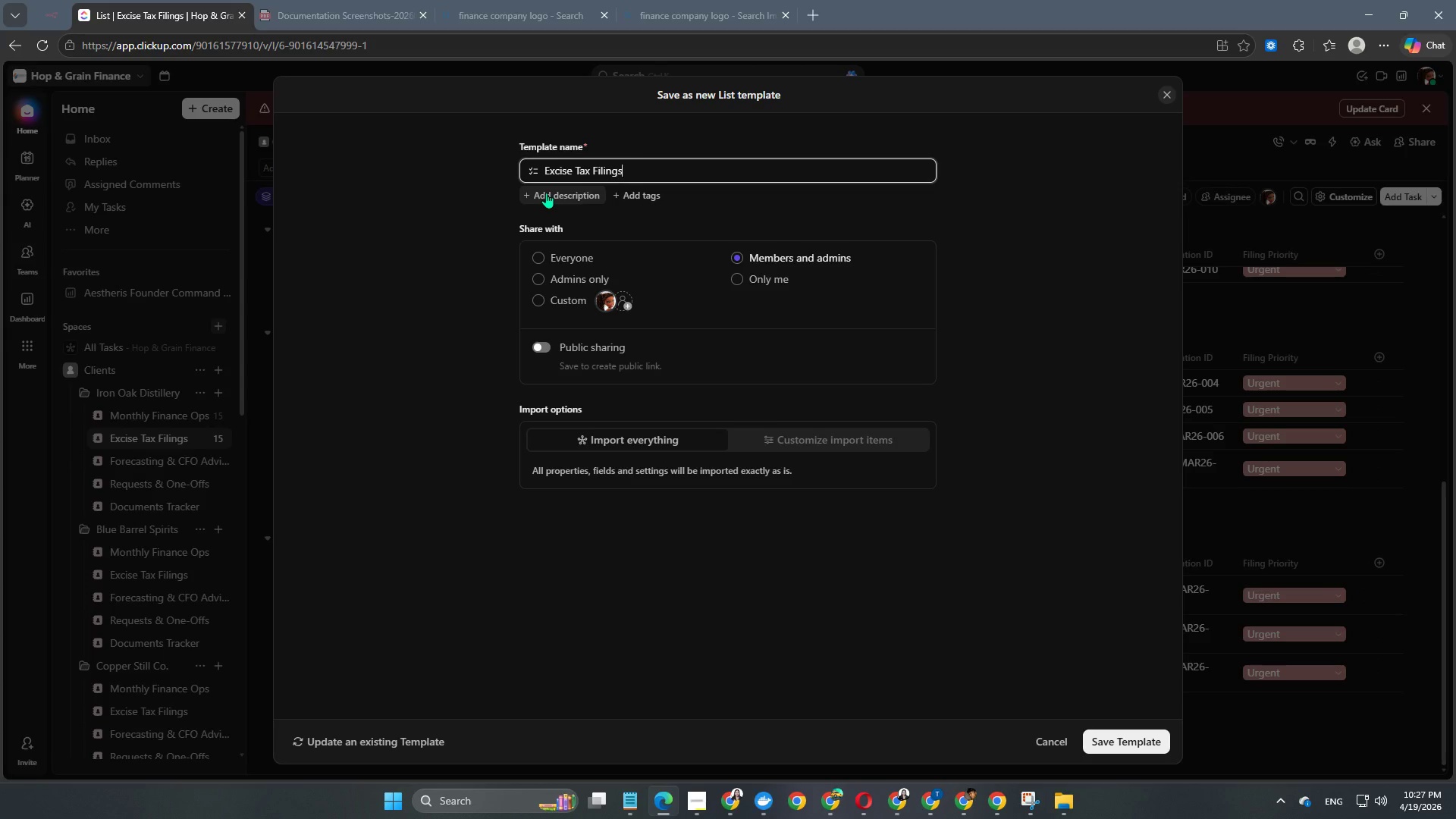 
key(Enter)
 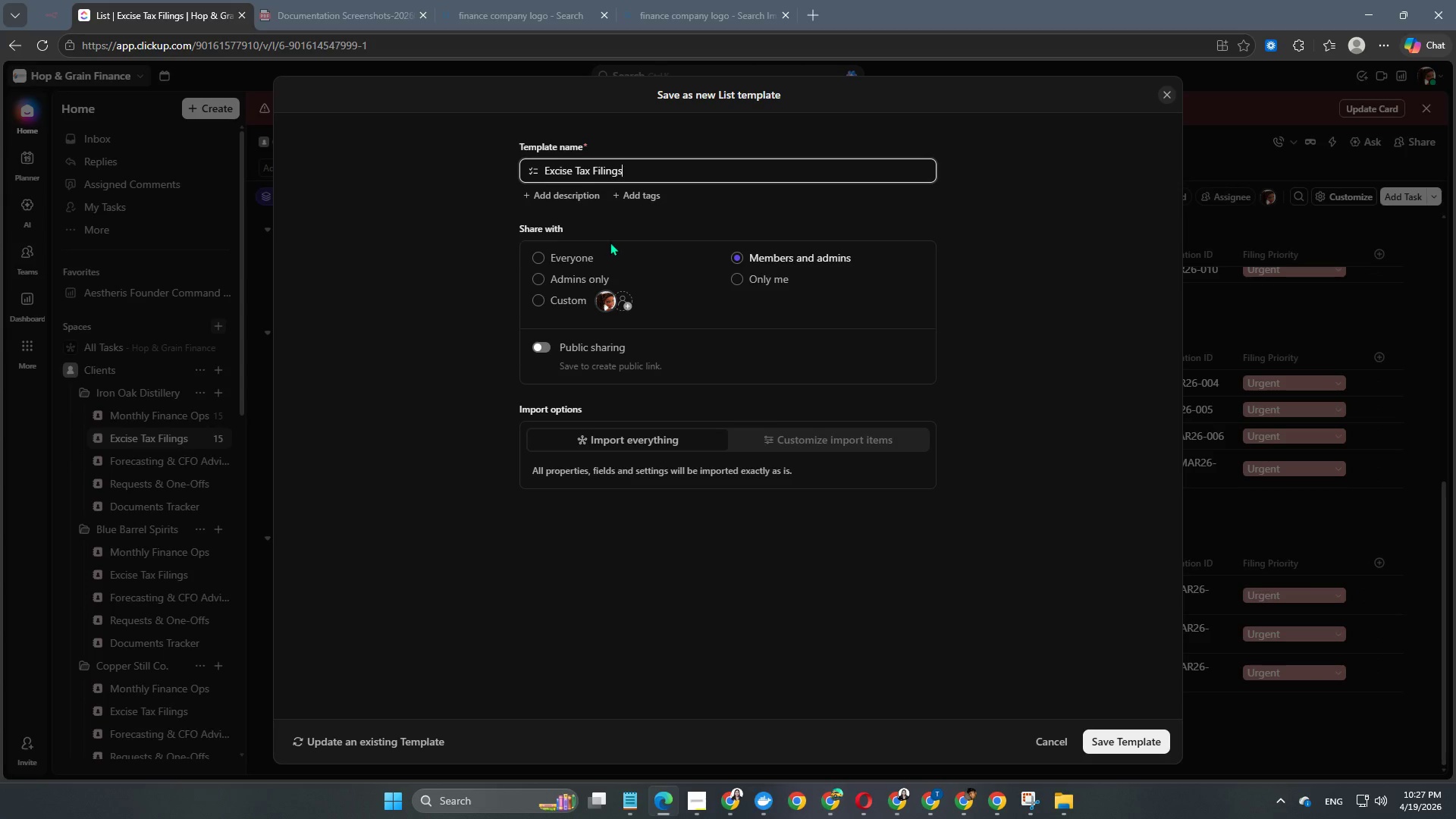 
left_click([570, 259])
 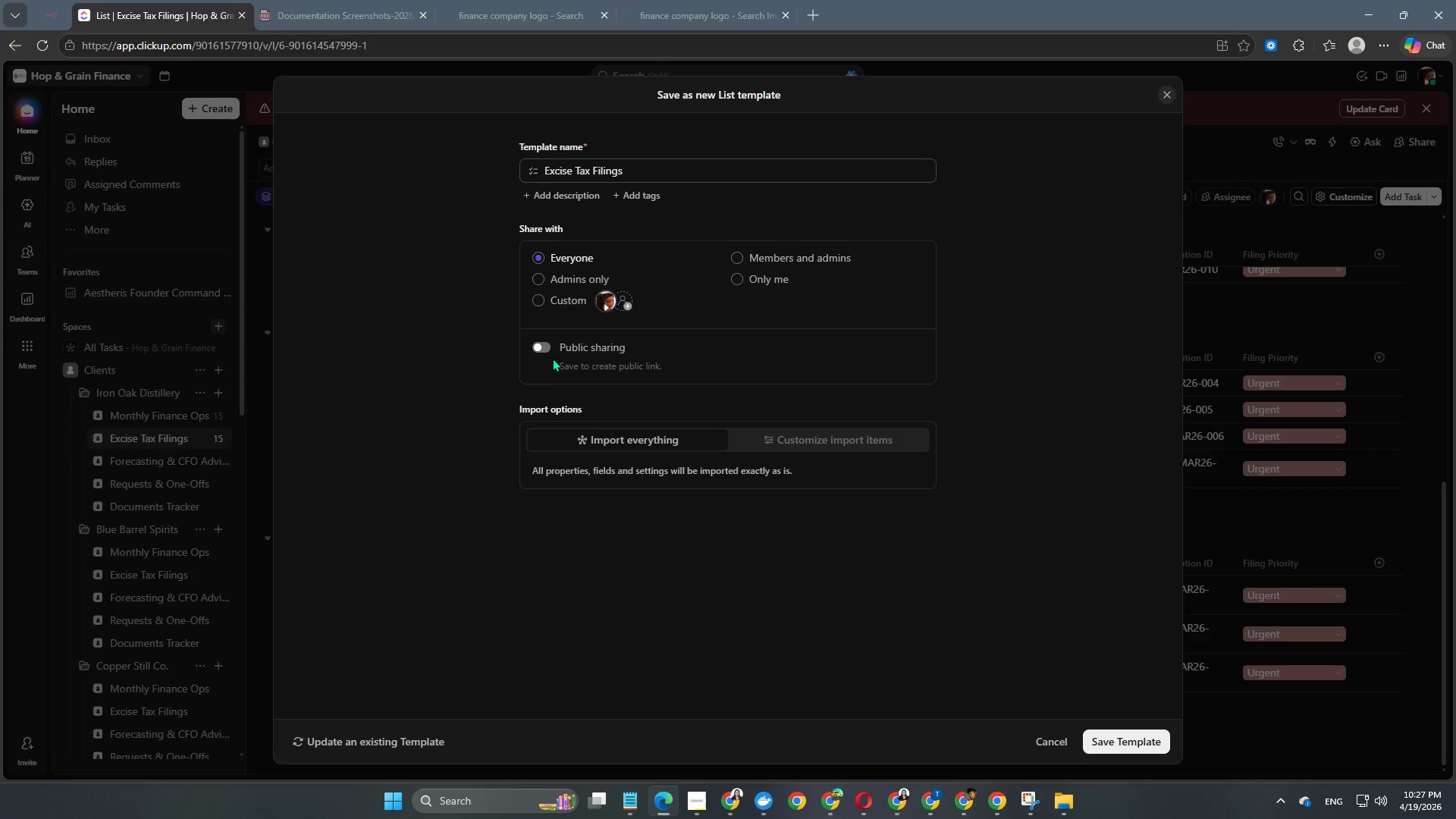 
left_click([543, 351])
 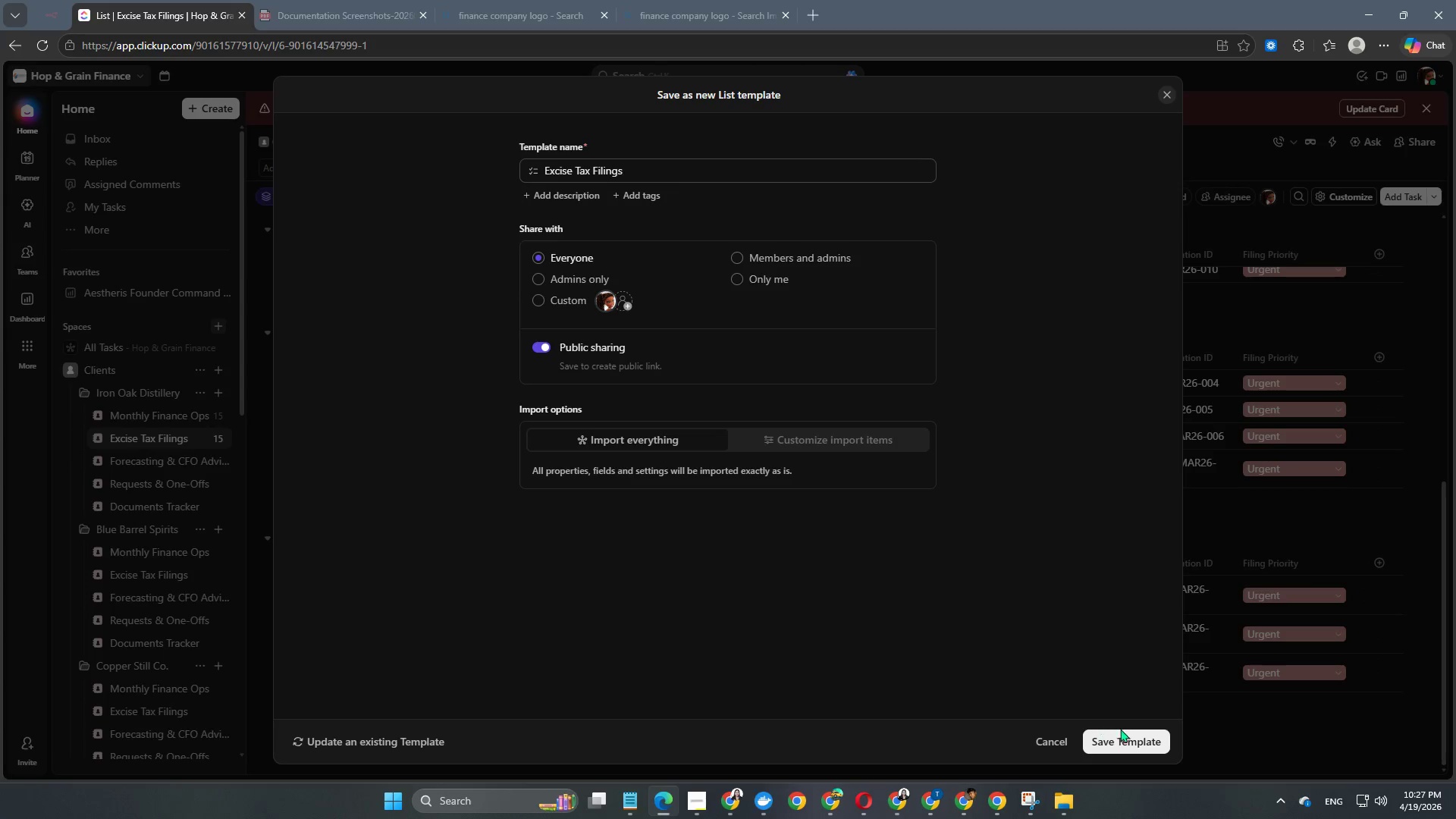 
left_click([1133, 741])
 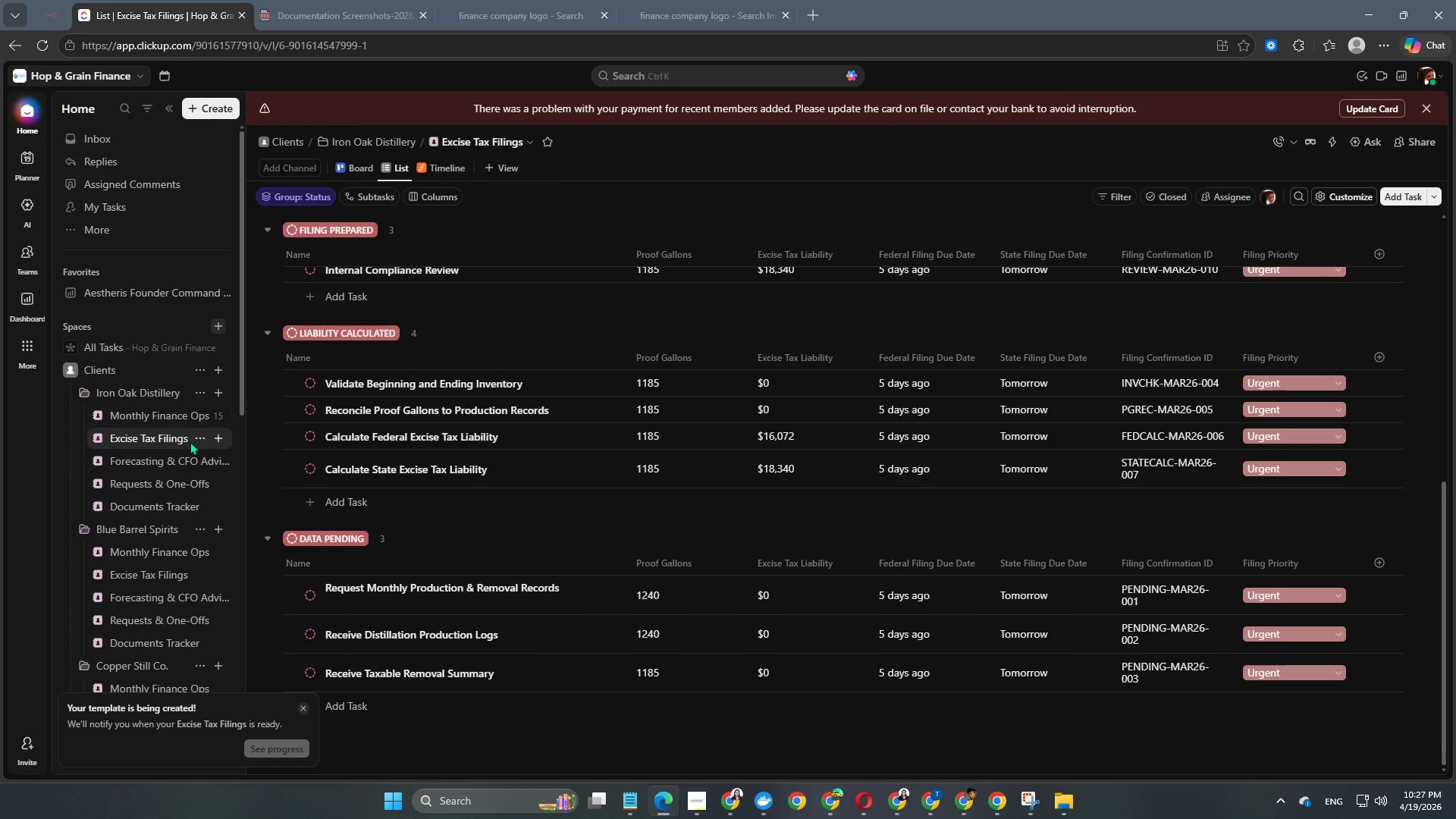 
left_click([195, 441])
 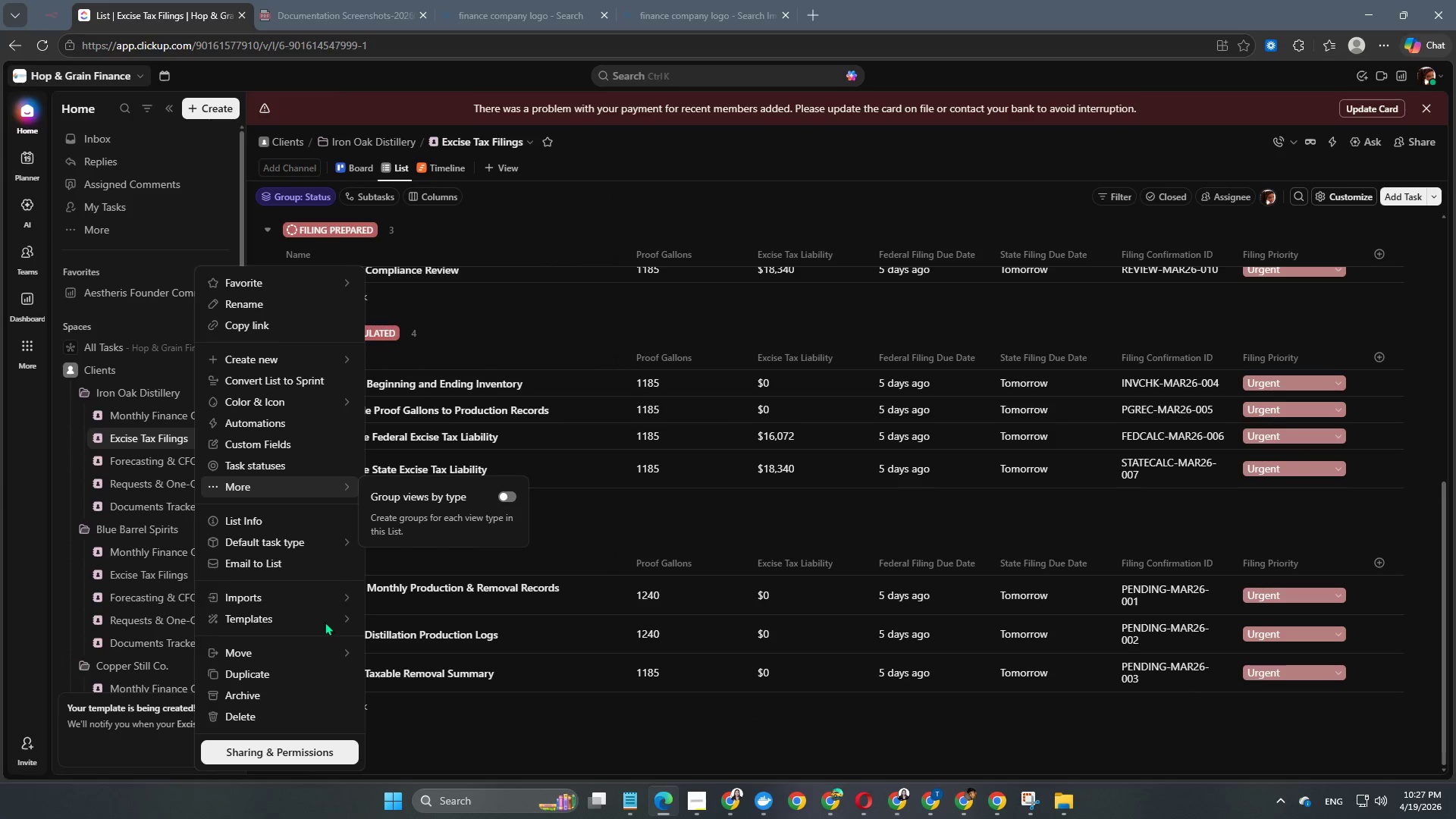 
mouse_move([330, 625])
 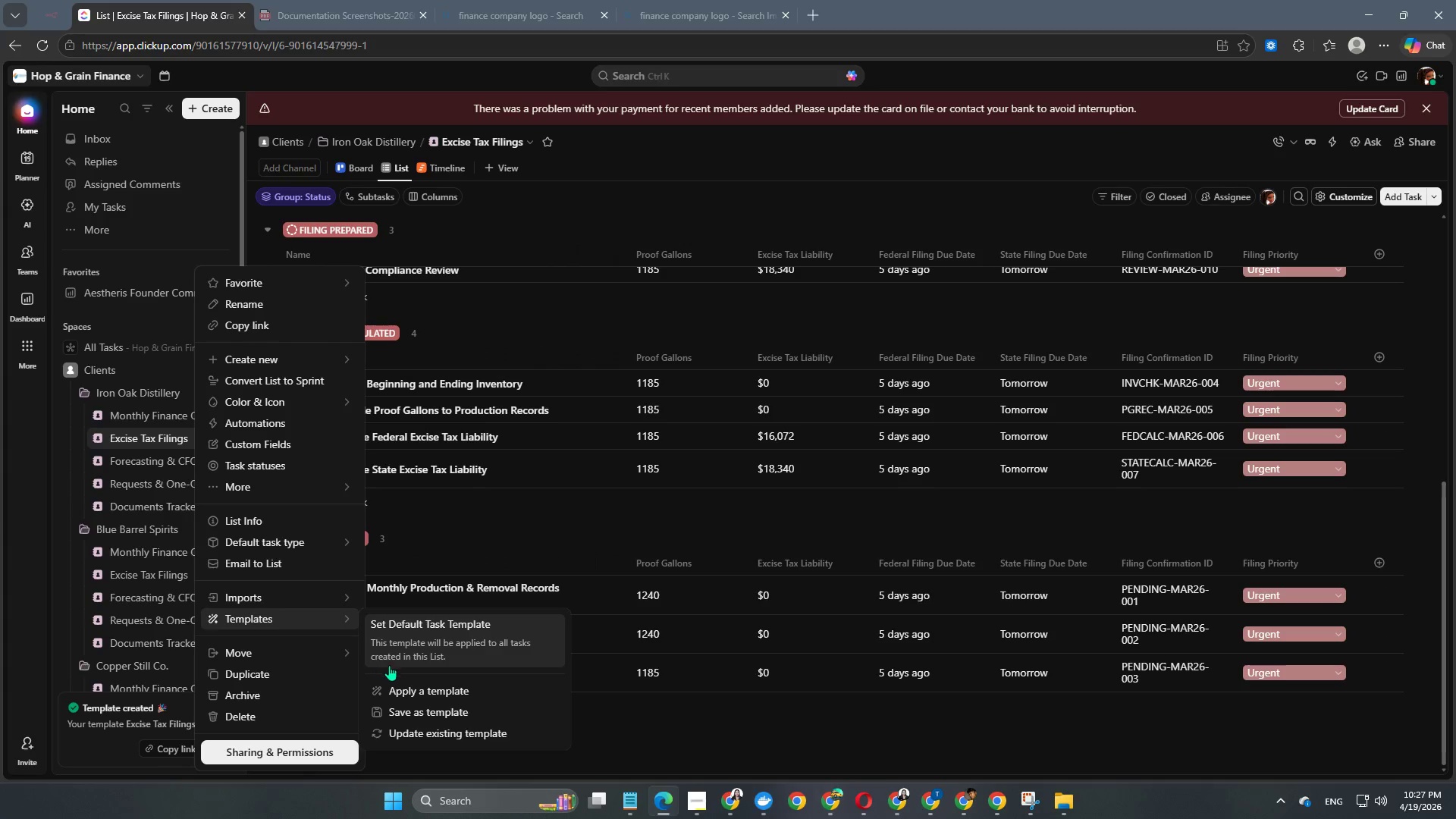 
left_click([421, 686])
 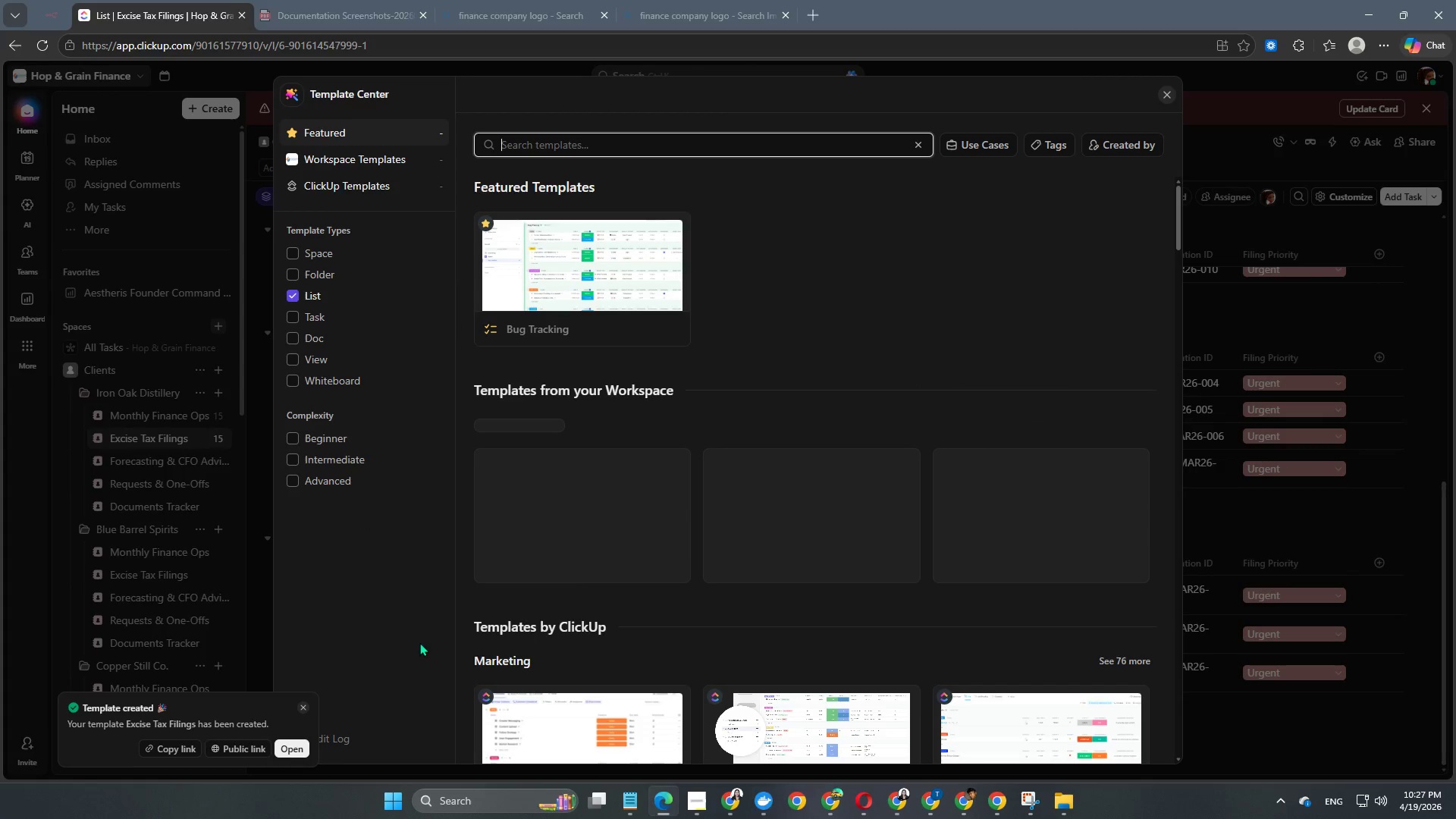 
wait(5.55)
 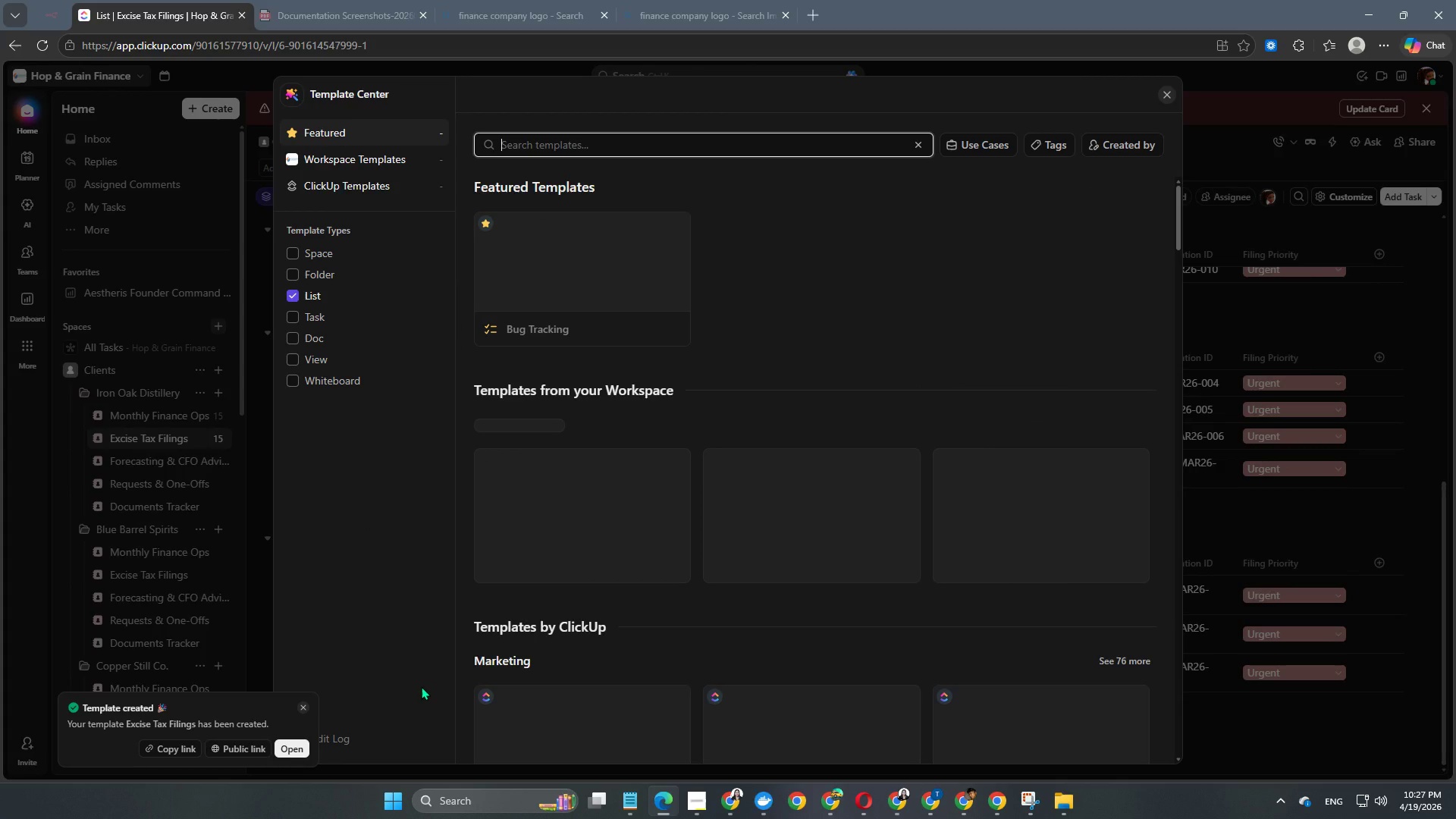 
scroll: coordinate [782, 482], scroll_direction: down, amount: 3.0
 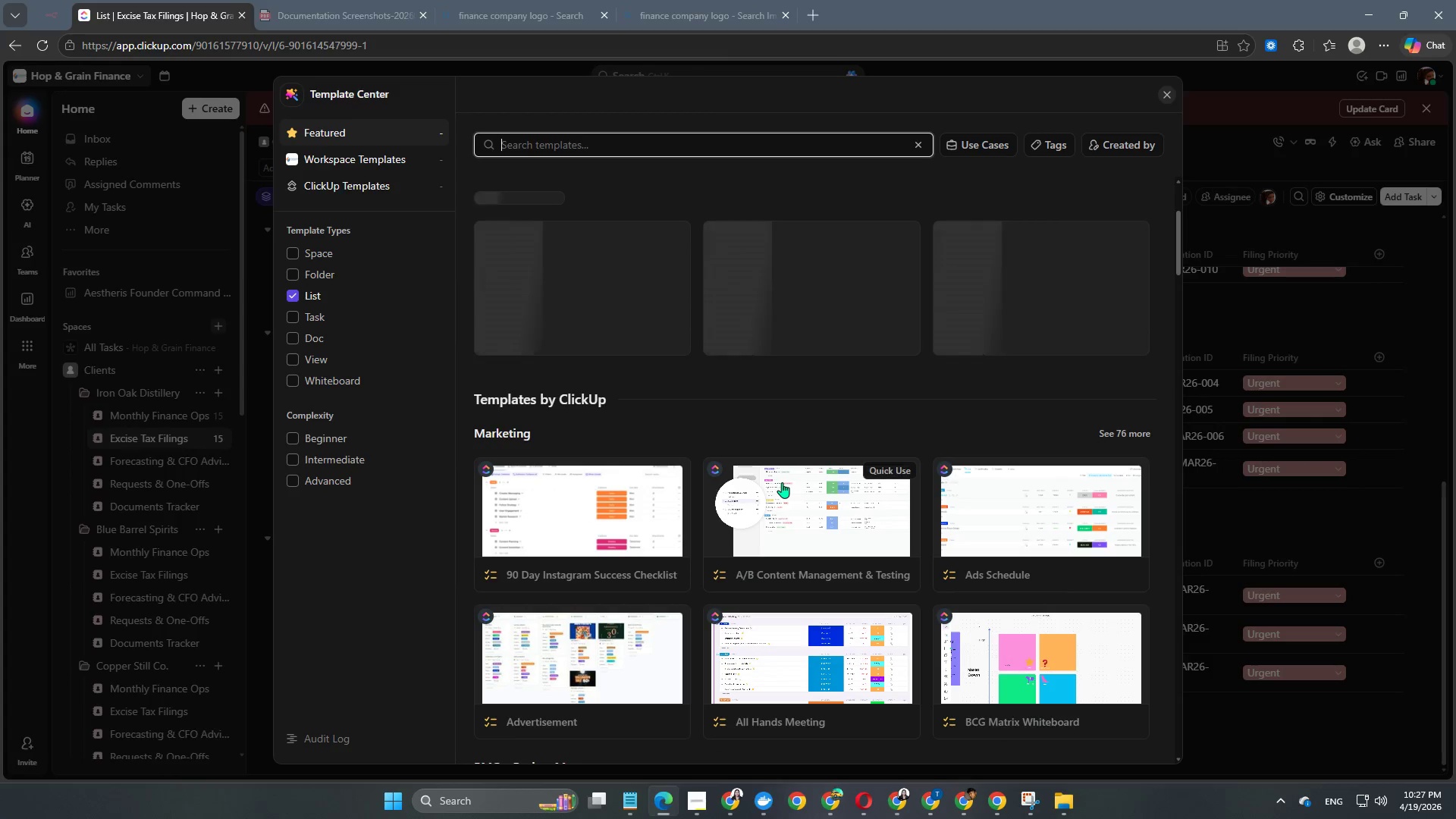 
scroll: coordinate [782, 482], scroll_direction: up, amount: 4.0
 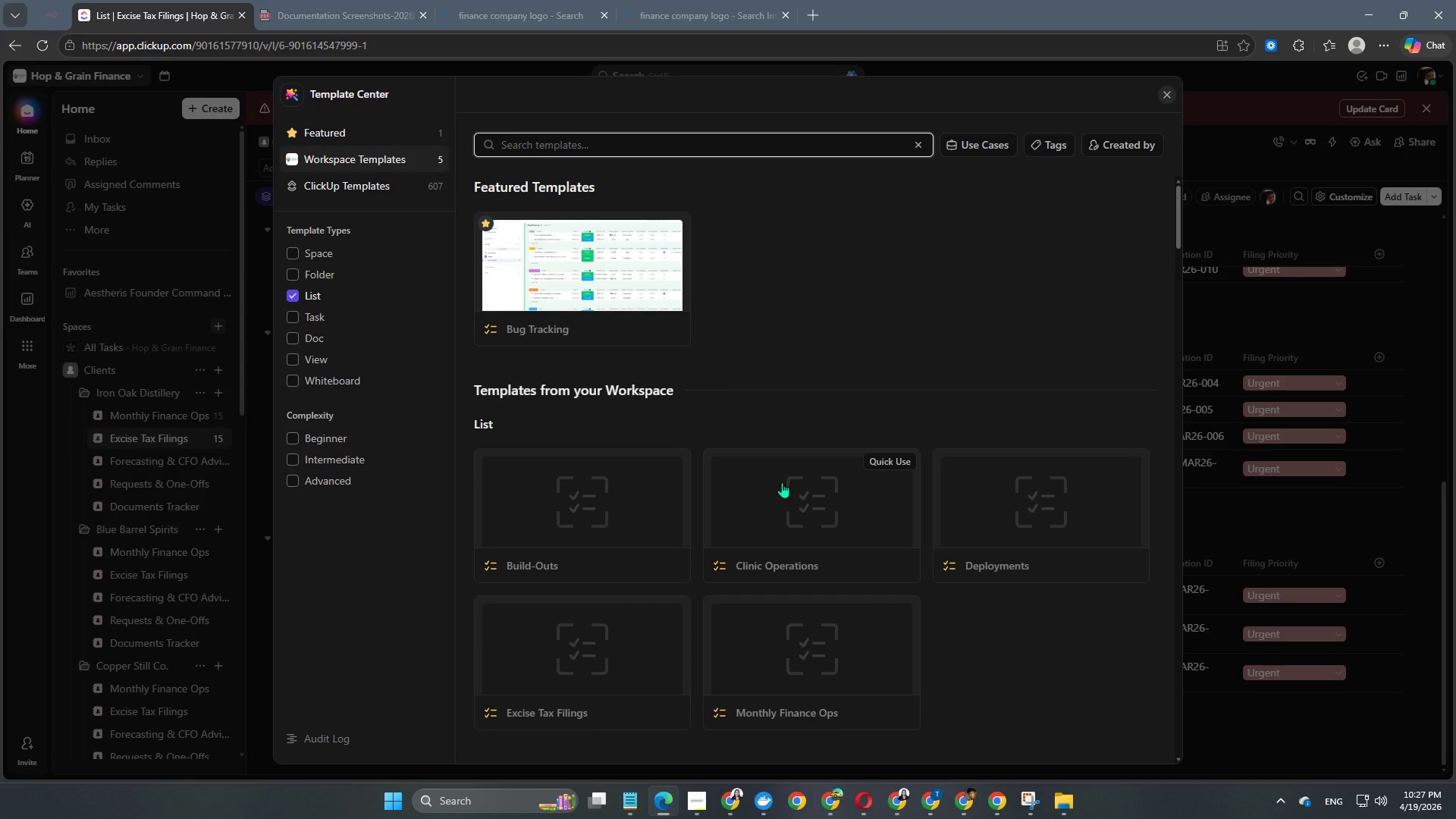 
scroll: coordinate [782, 482], scroll_direction: down, amount: 2.0
 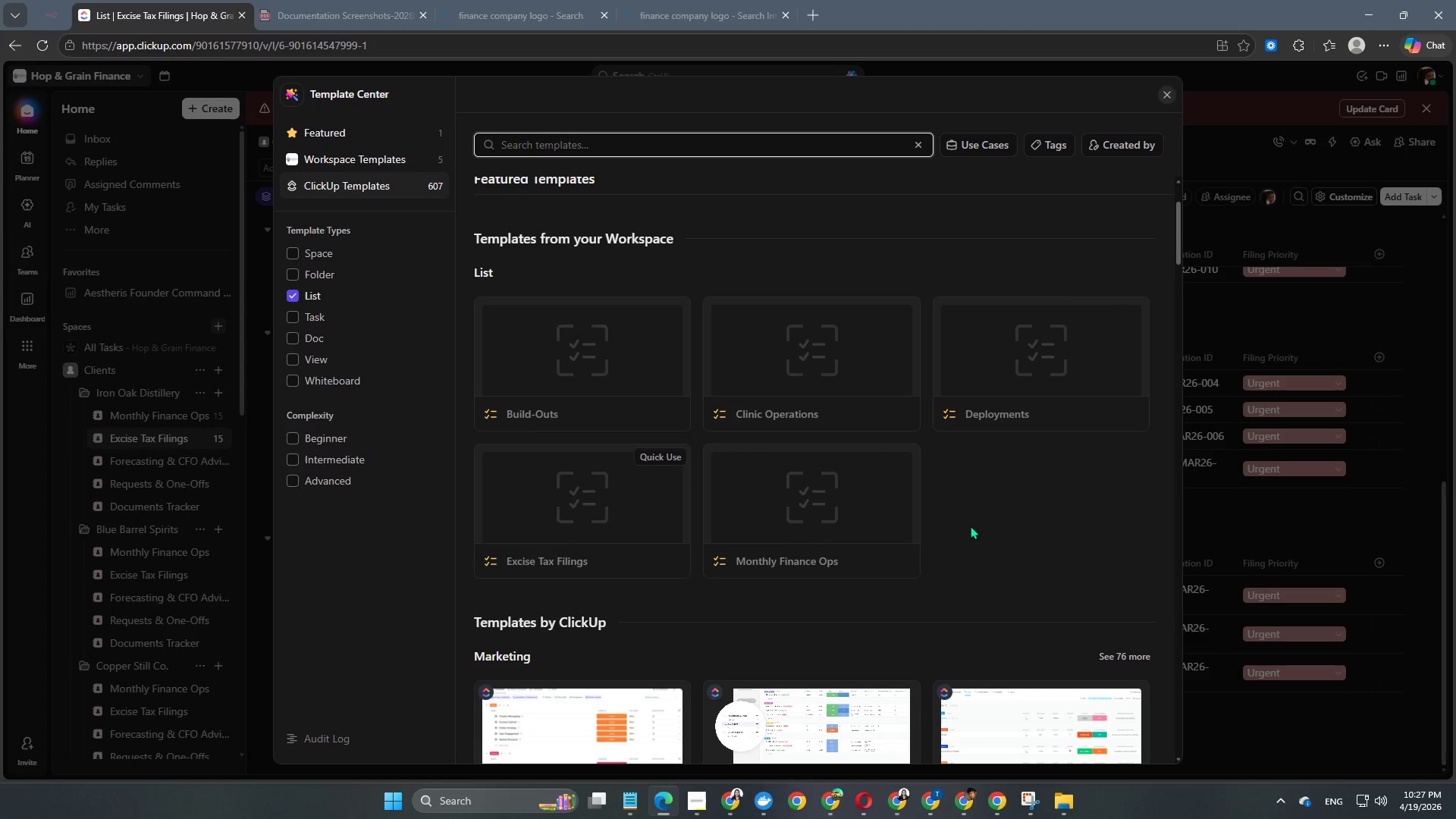 
left_click([1333, 716])
 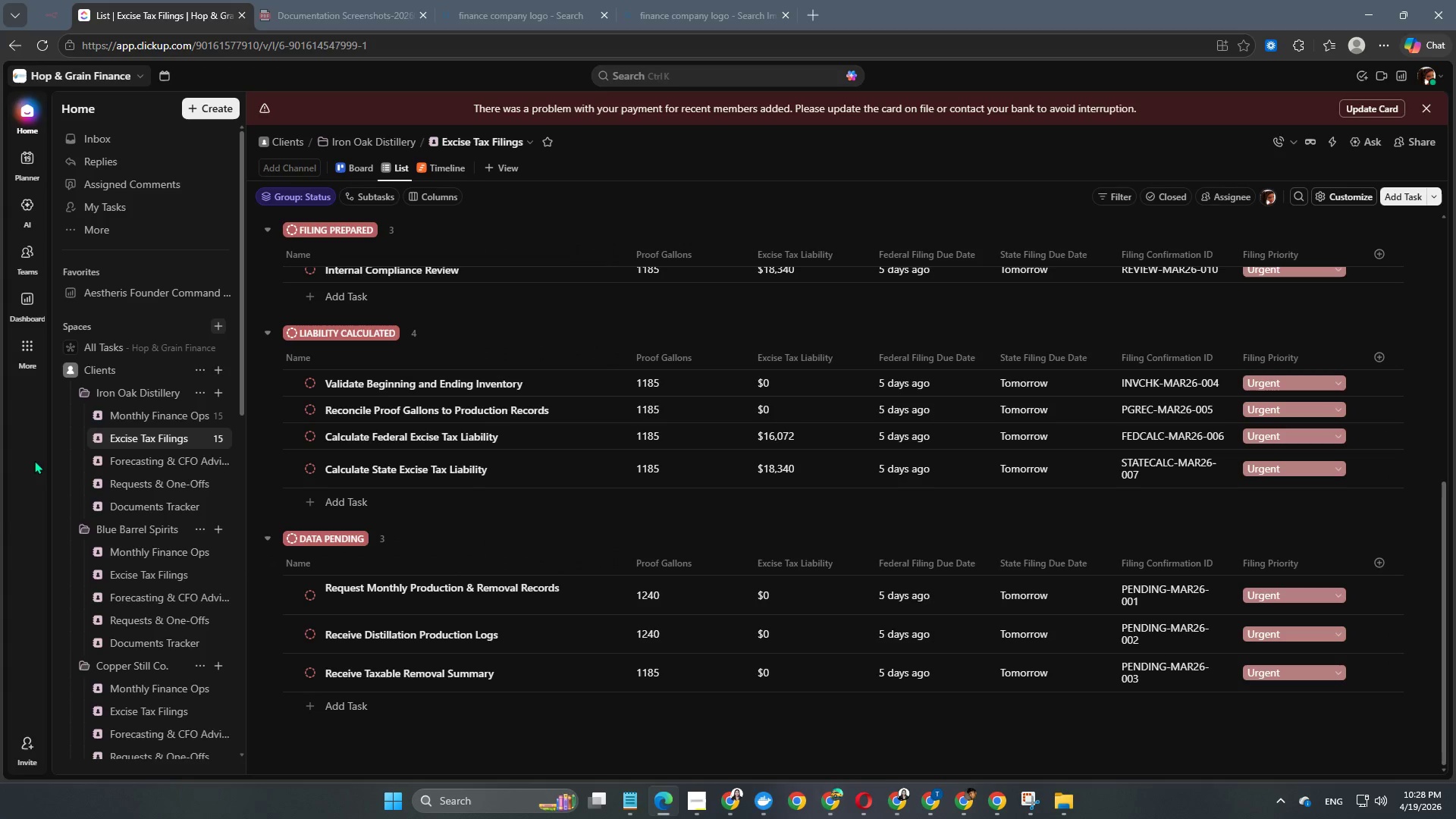 
left_click([136, 460])
 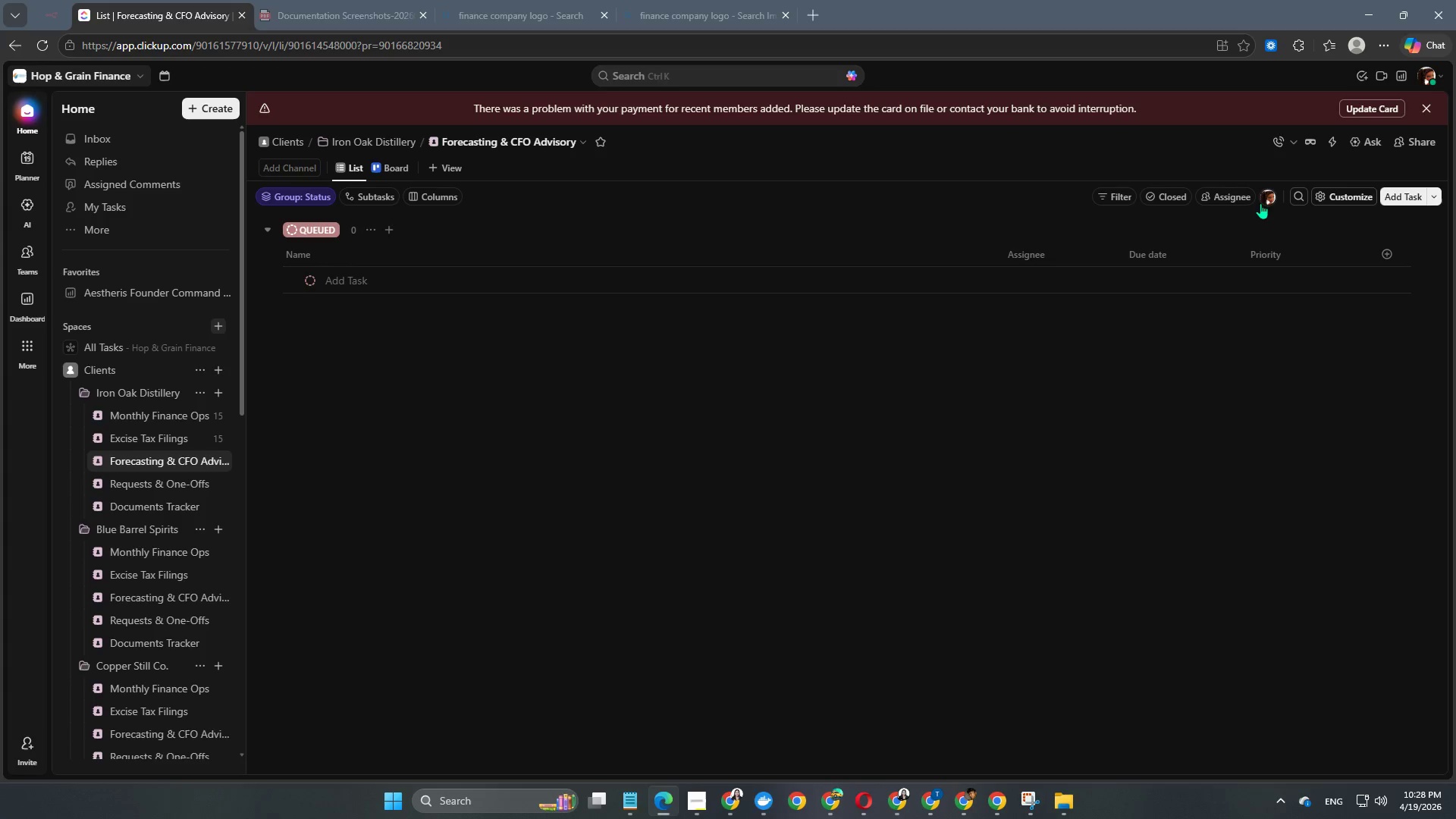 
wait(23.69)
 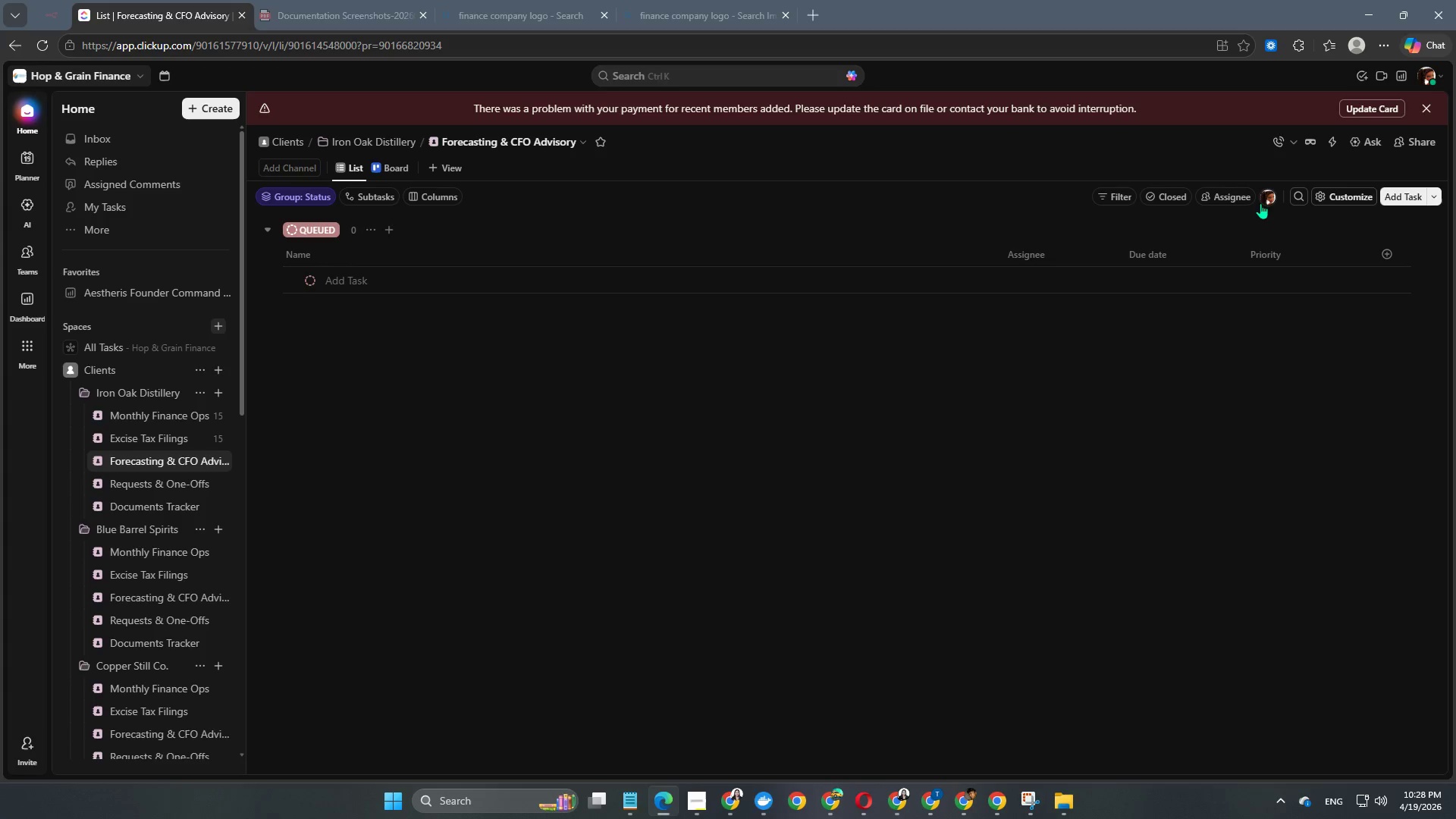 
left_click([1327, 198])
 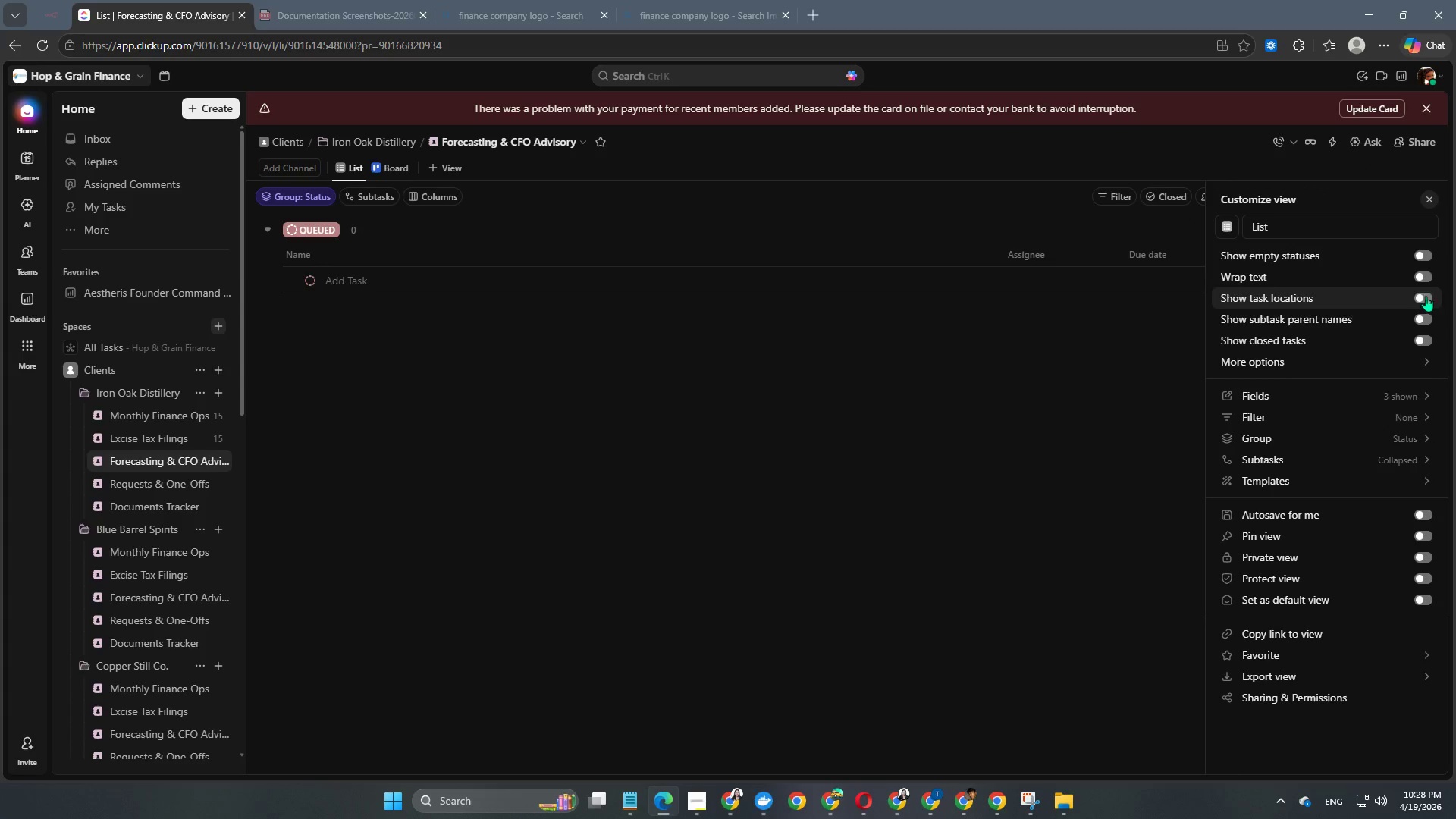 
left_click([1426, 278])
 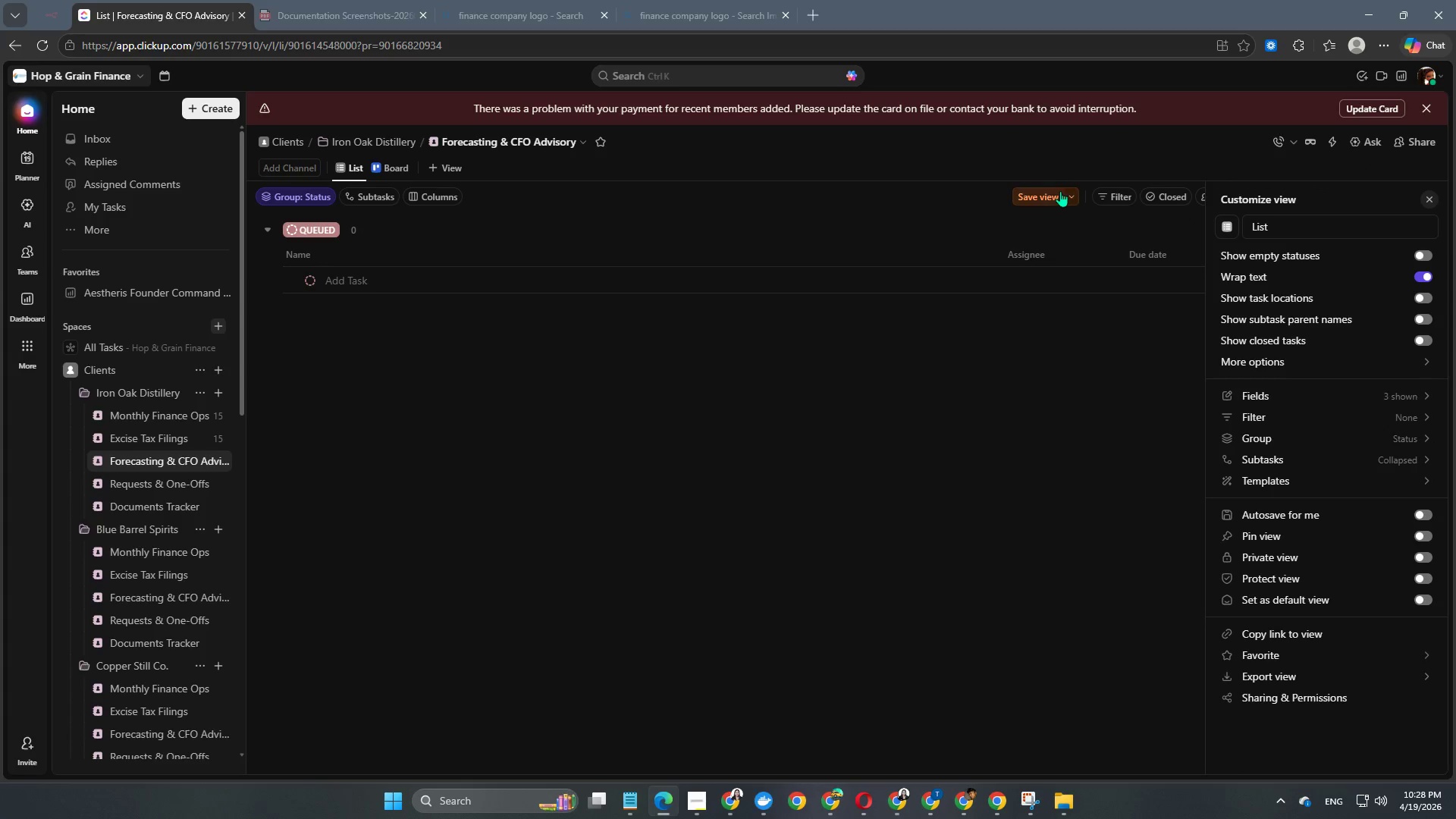 
left_click([1040, 195])
 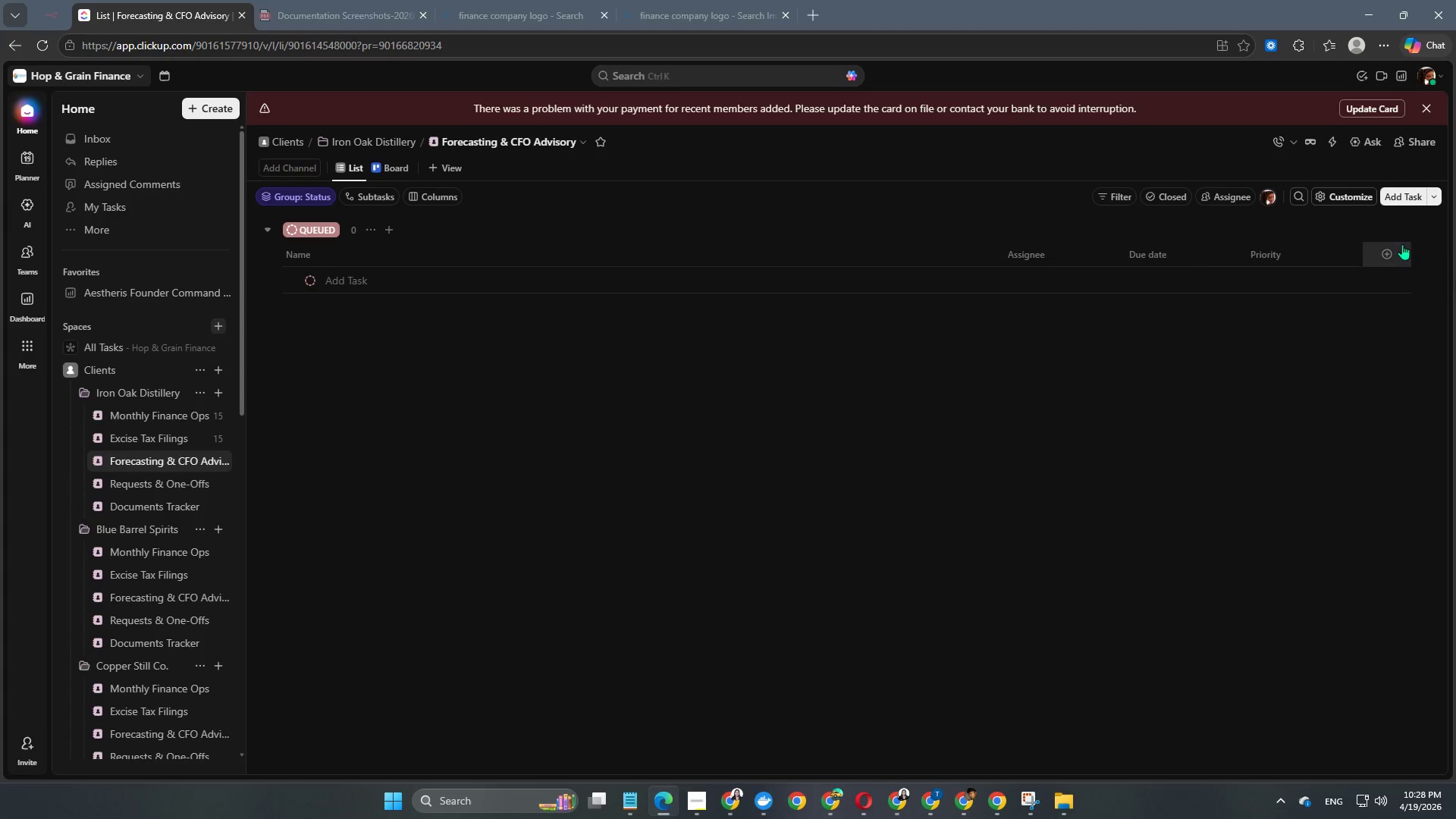 
left_click([1393, 246])
 